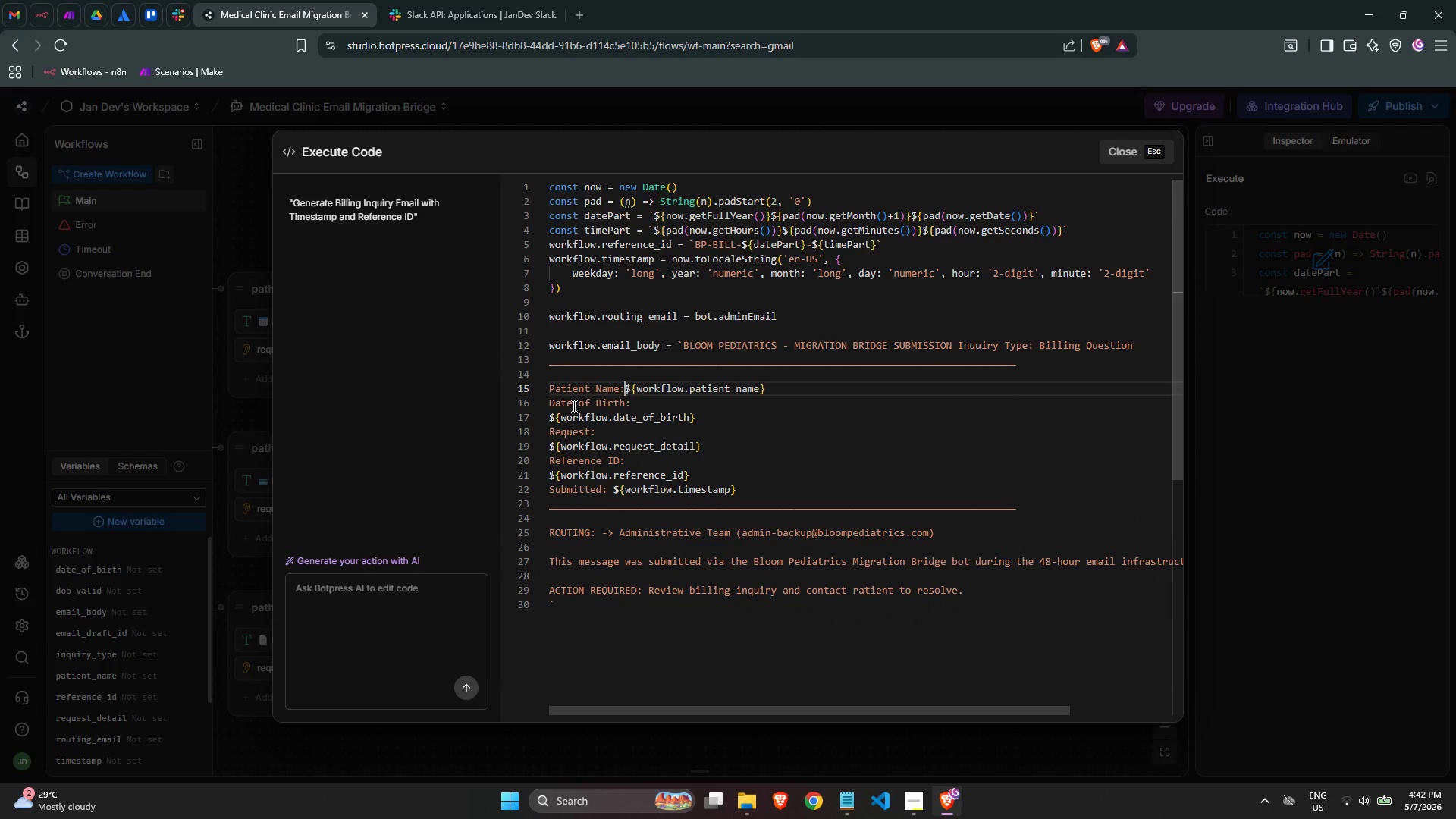 
key(Space)
 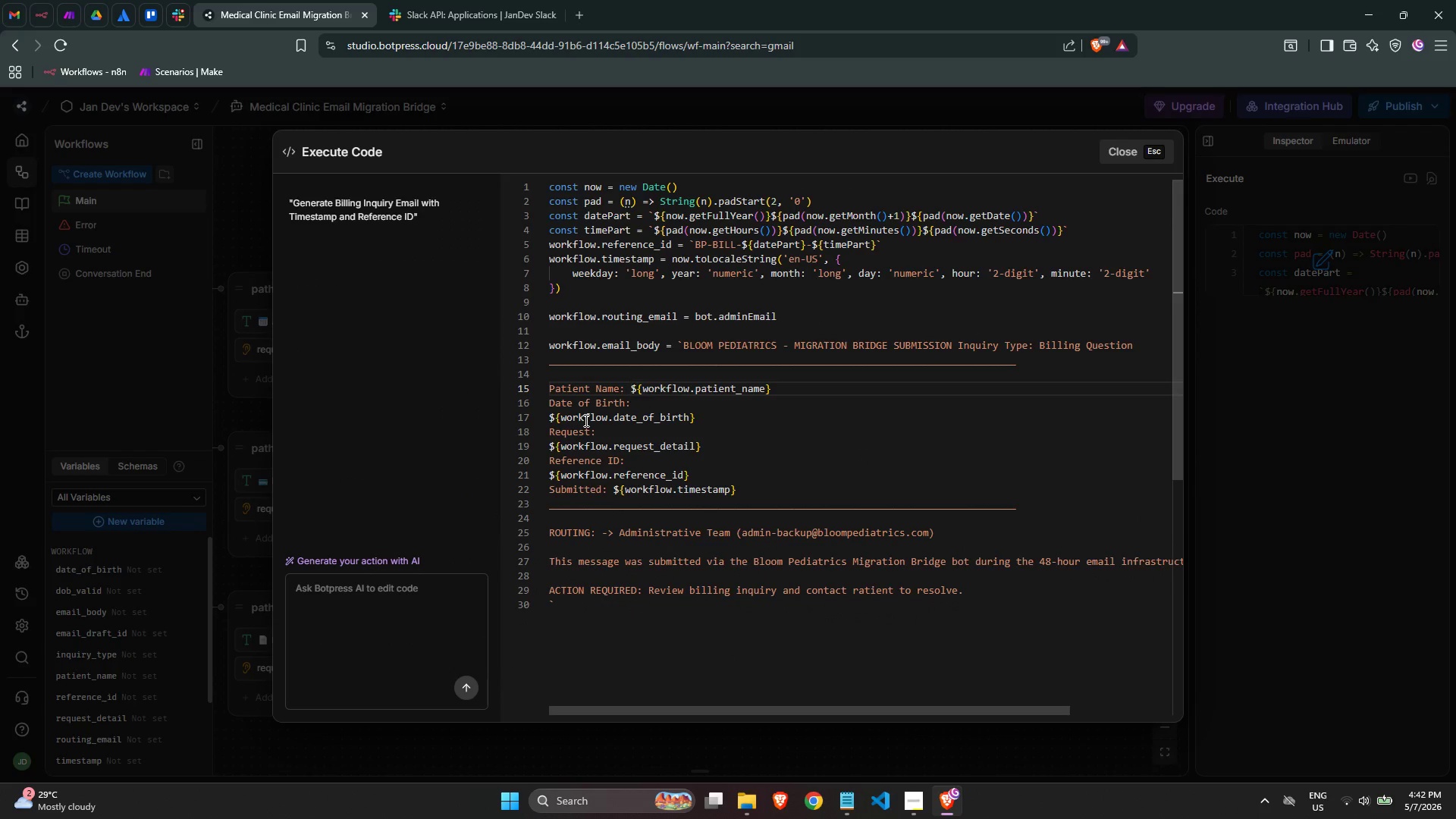 
left_click([585, 420])
 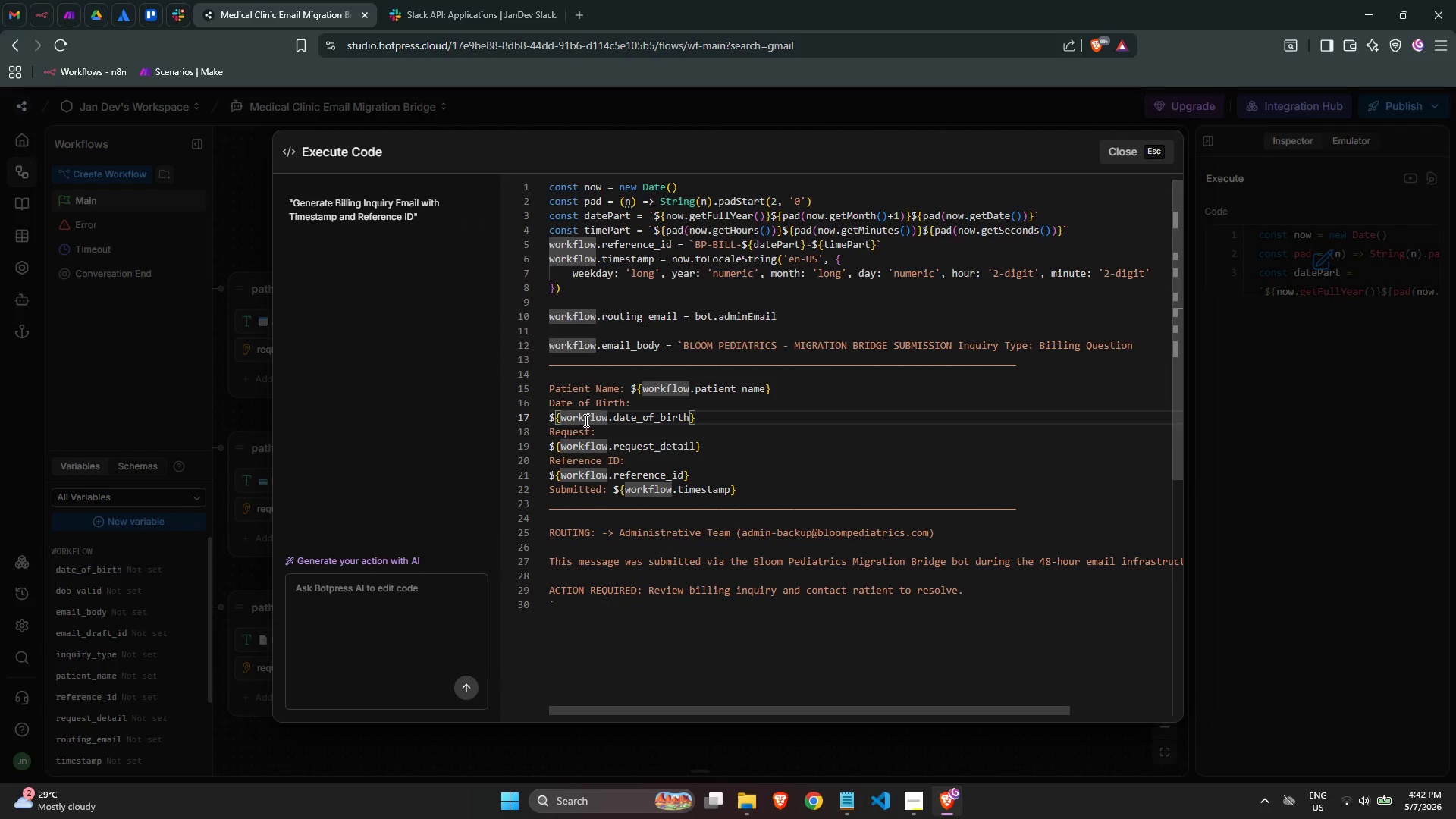 
key(ArrowLeft)
 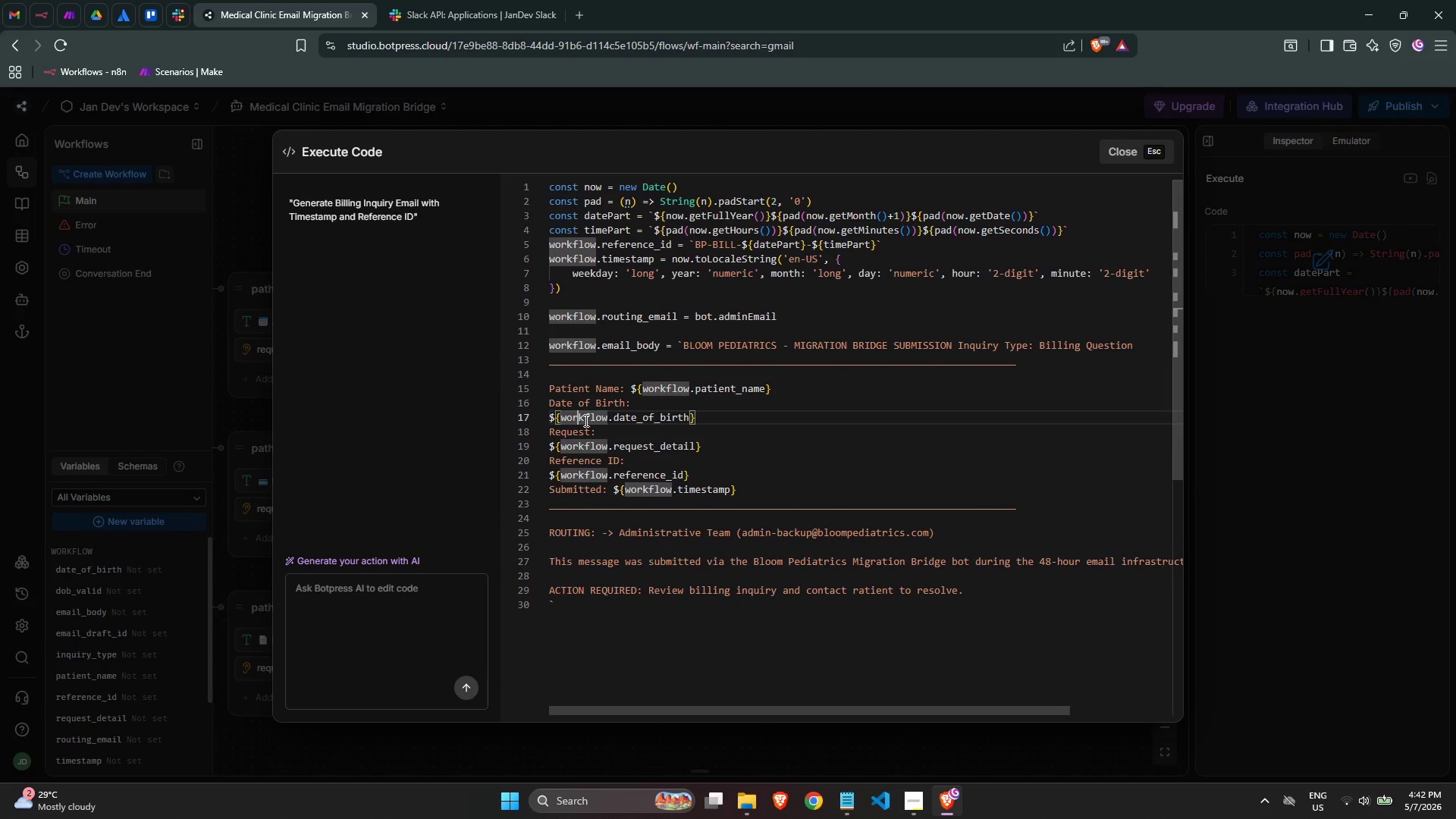 
key(ArrowLeft)
 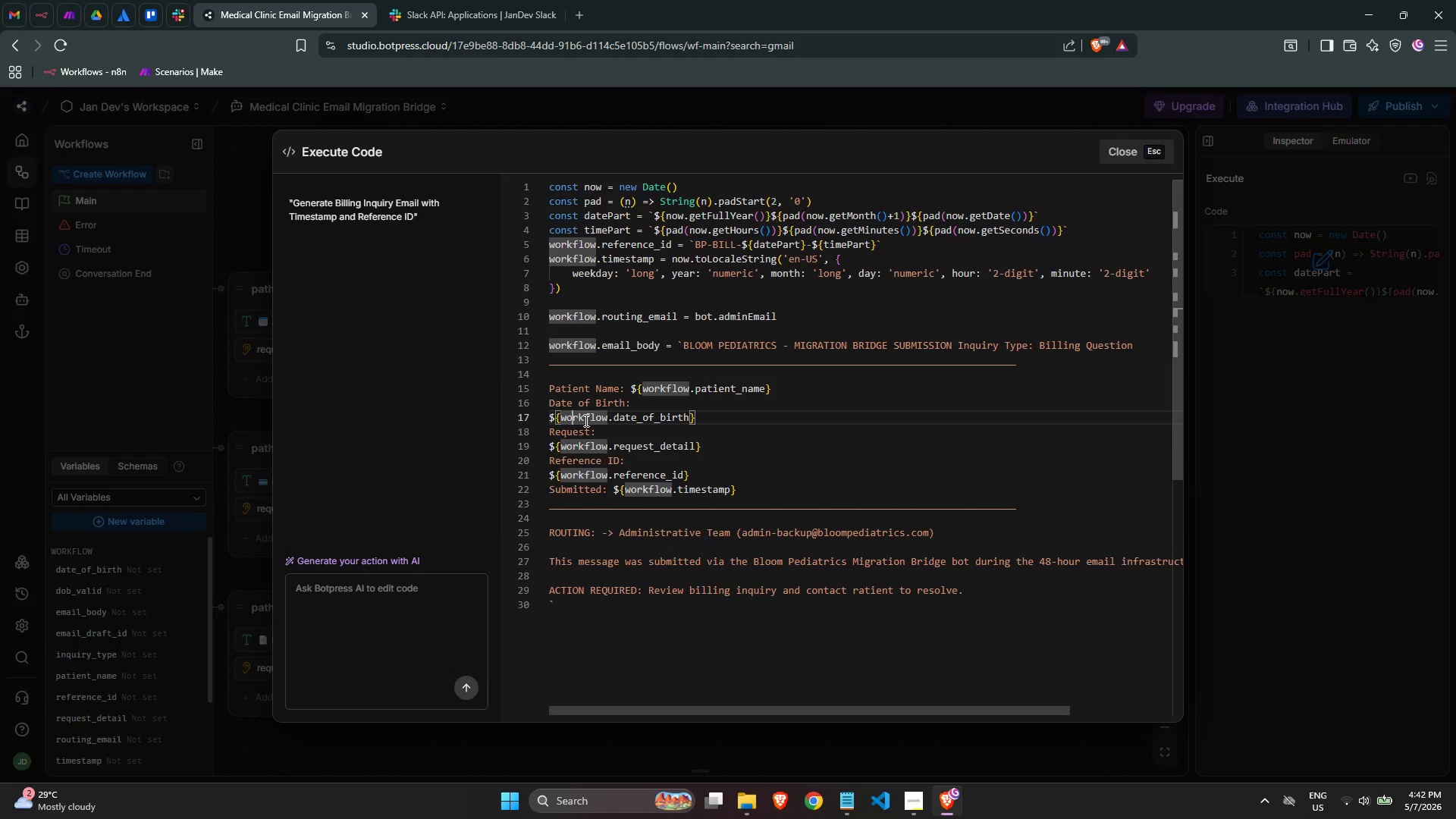 
key(ArrowLeft)
 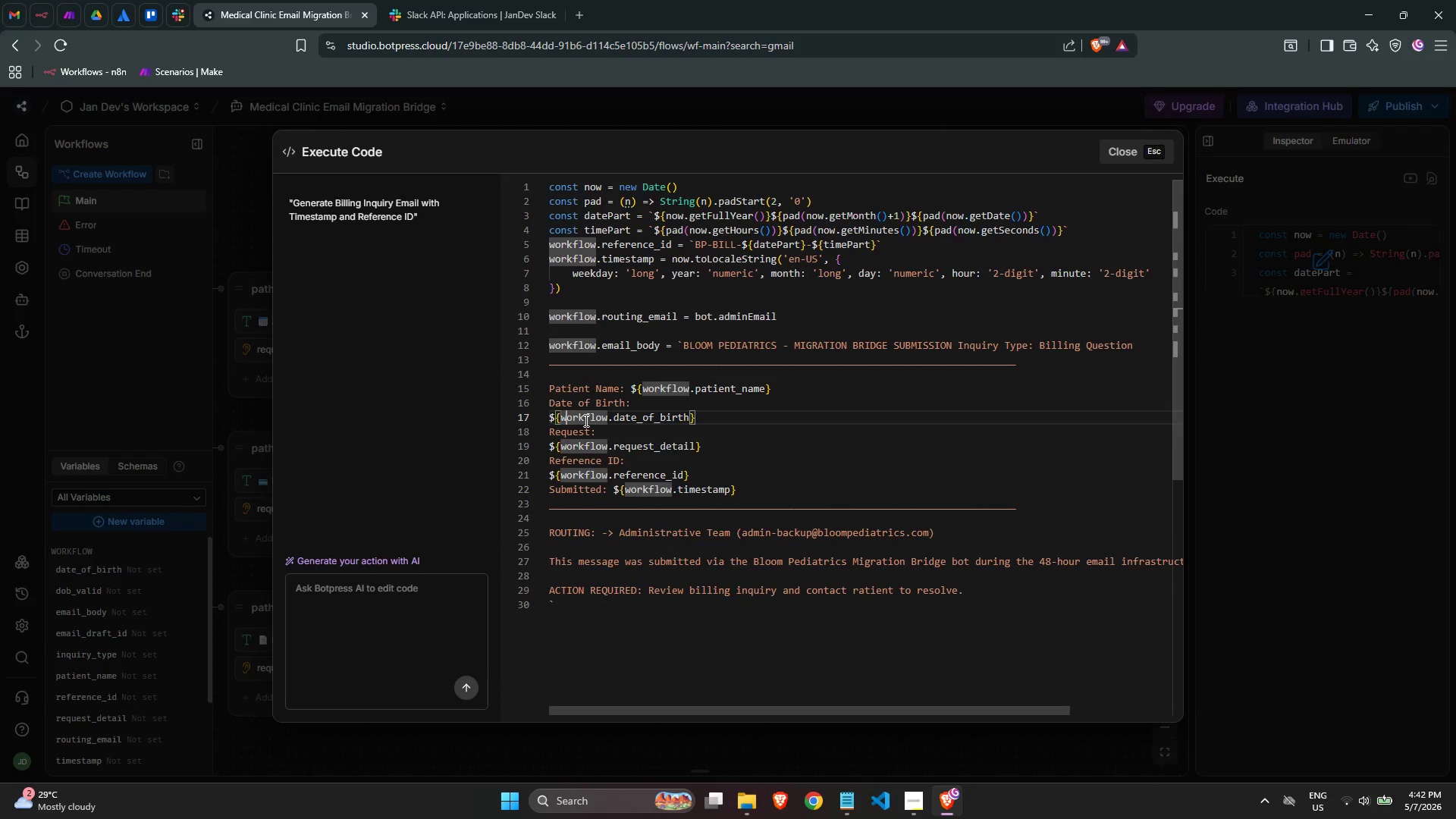 
key(ArrowLeft)
 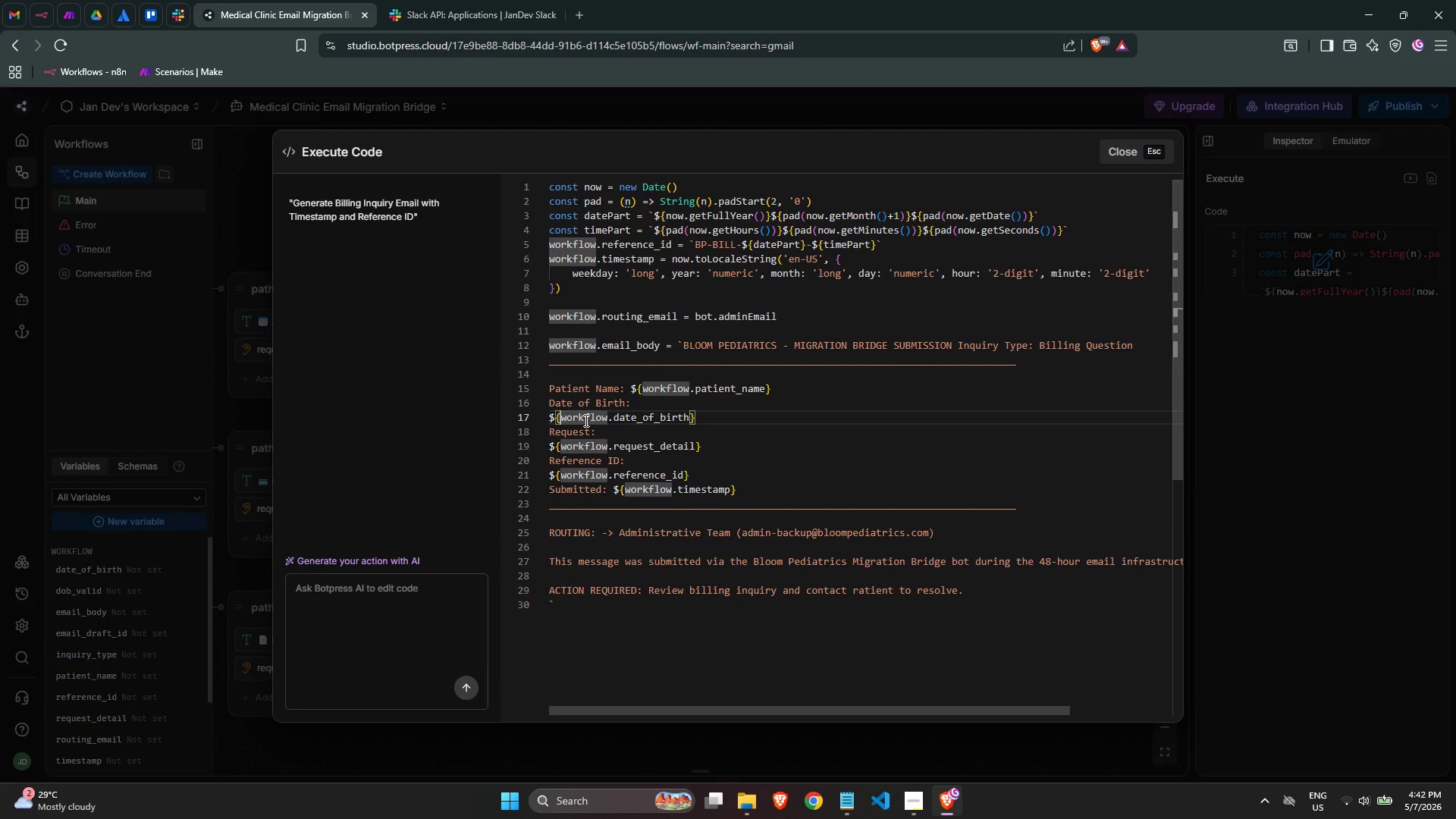 
key(ArrowLeft)
 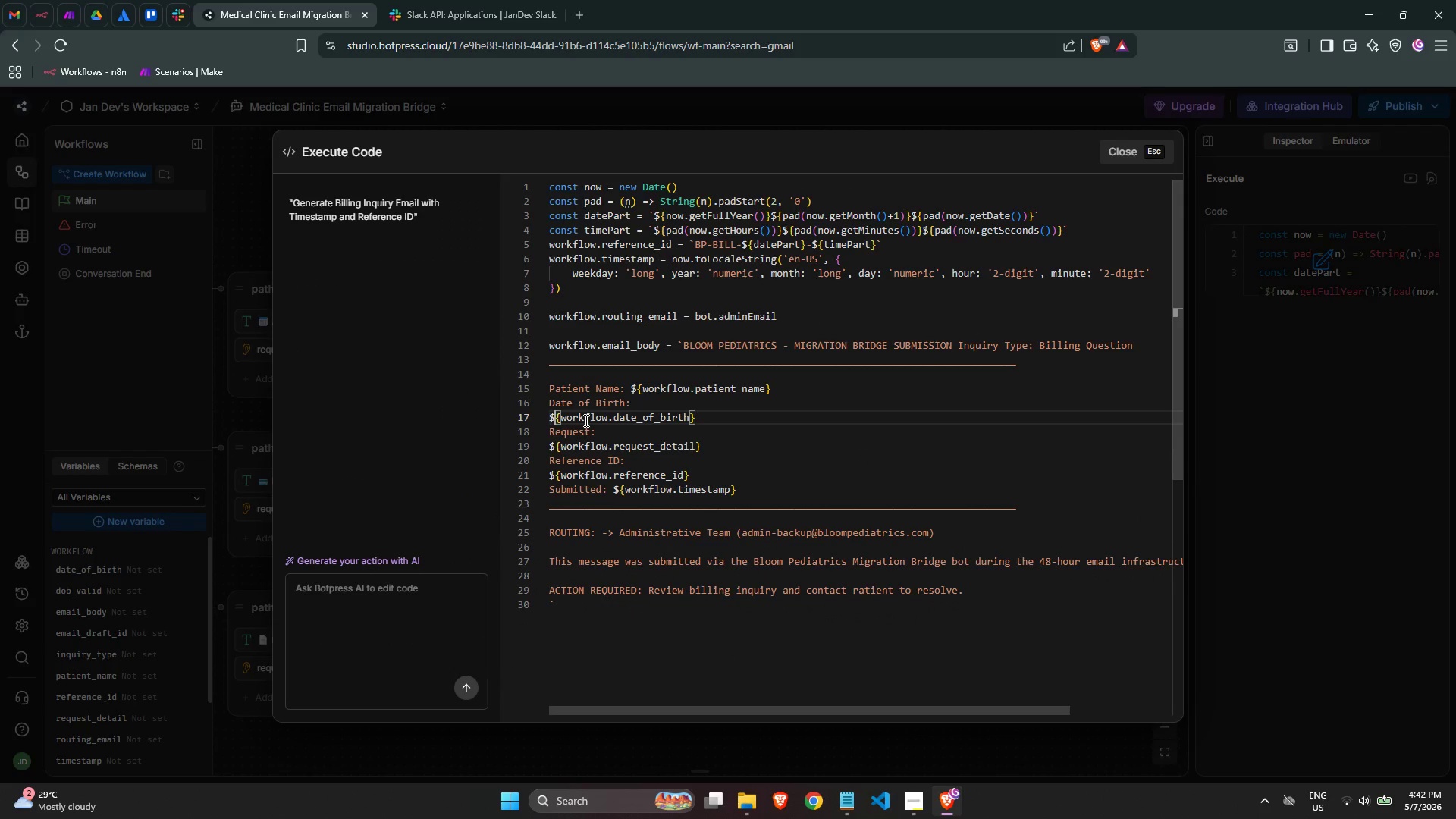 
key(ArrowLeft)
 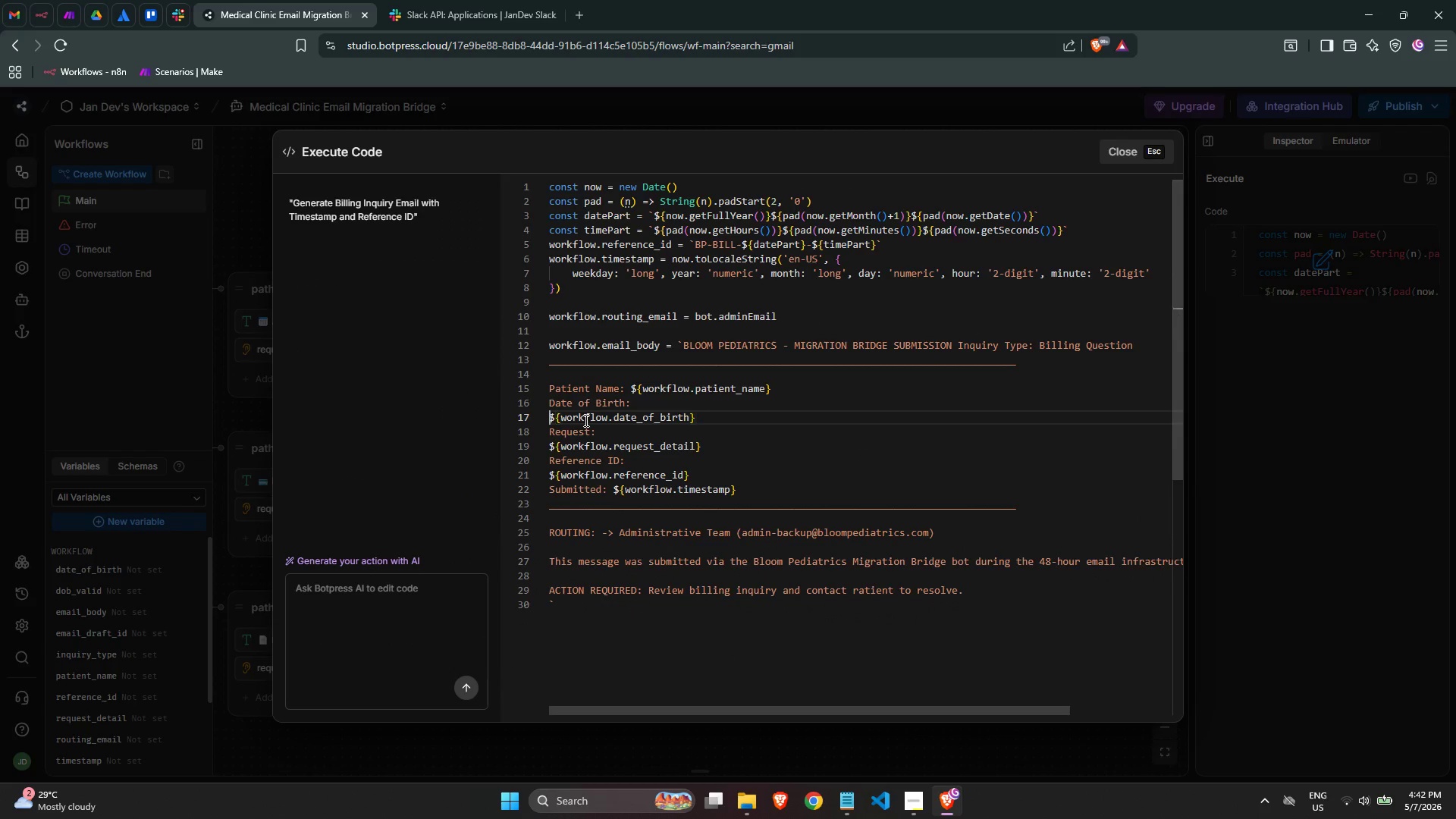 
key(ArrowLeft)
 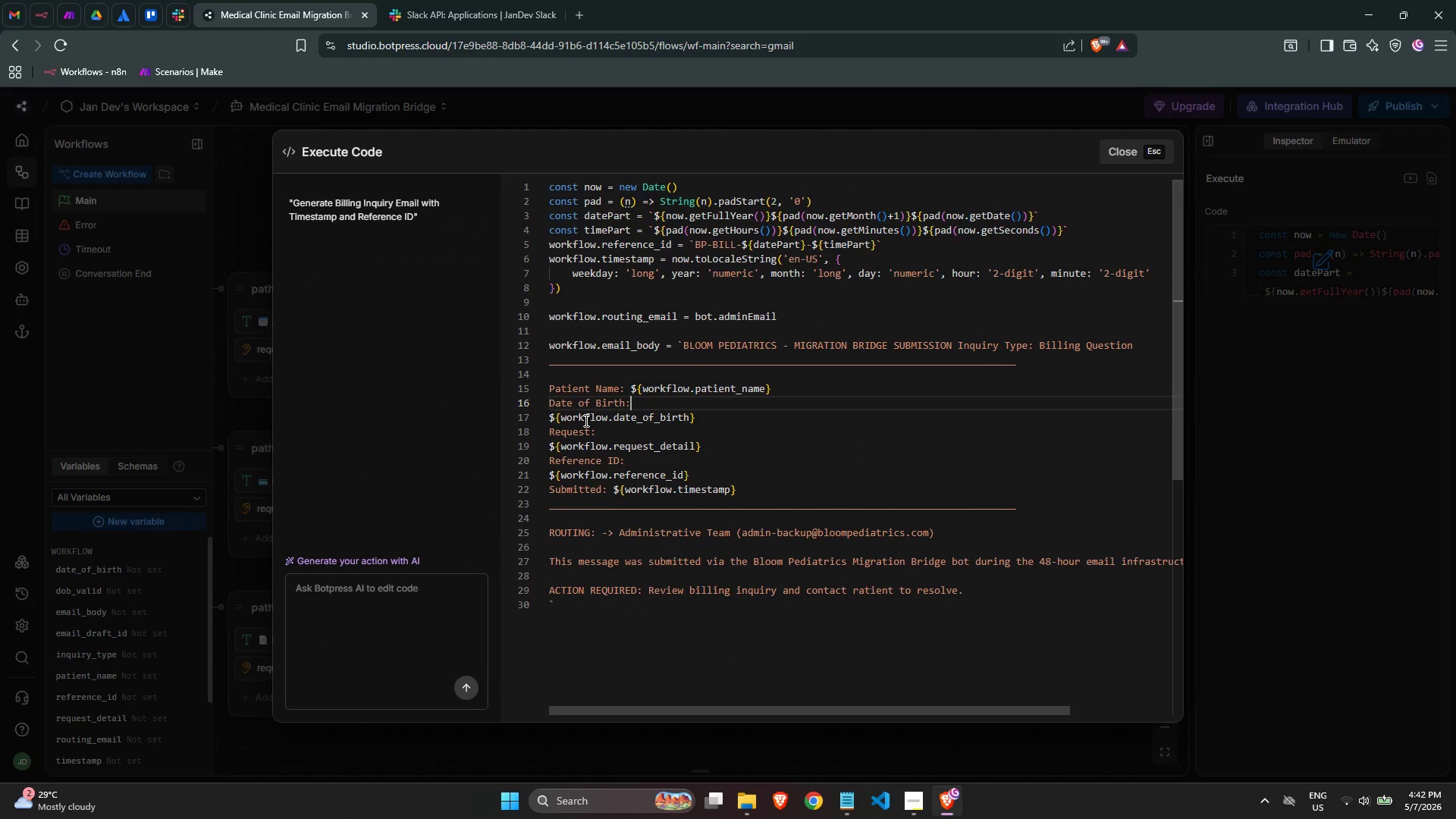 
key(ArrowRight)
 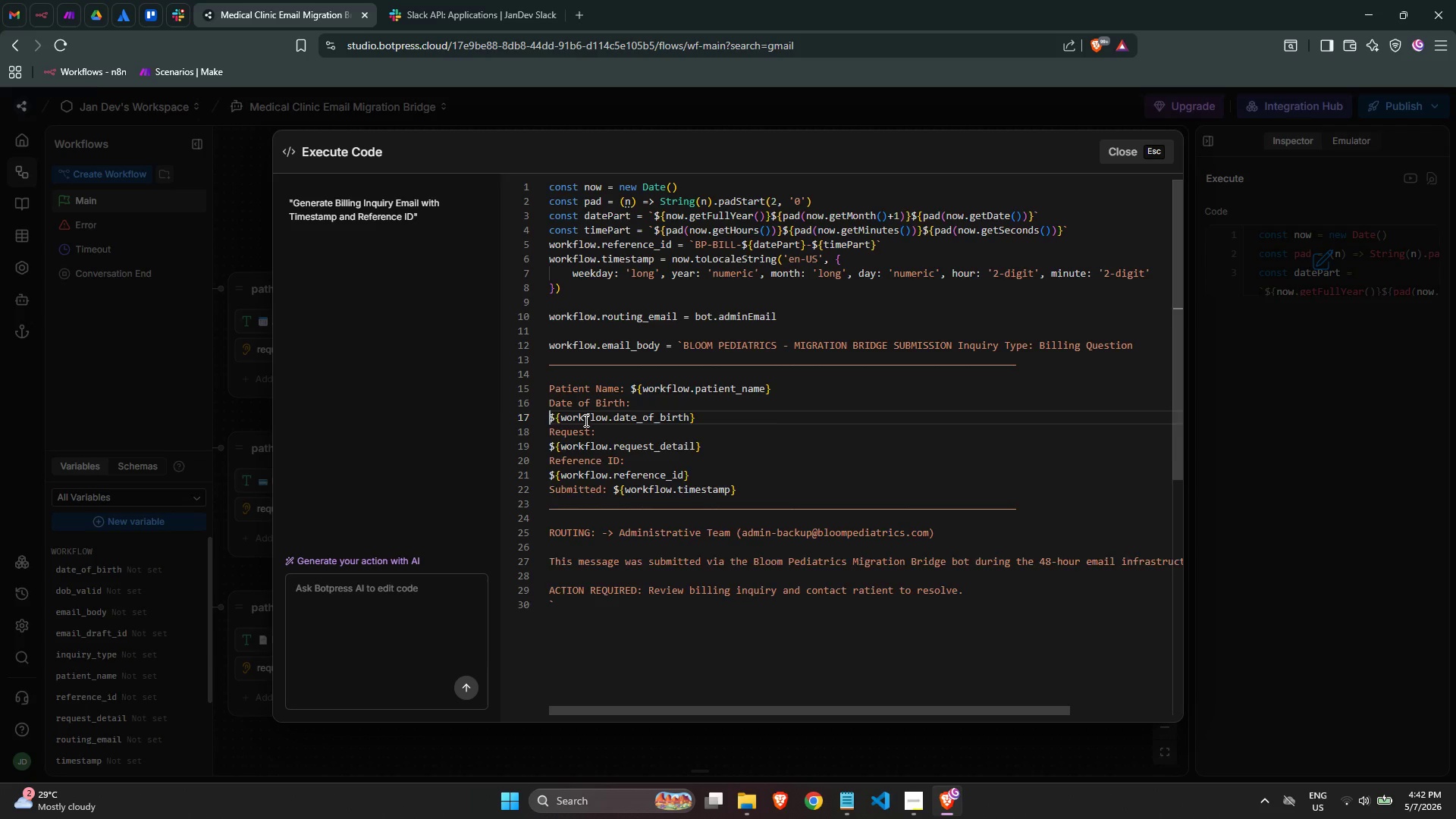 
key(Backspace)
 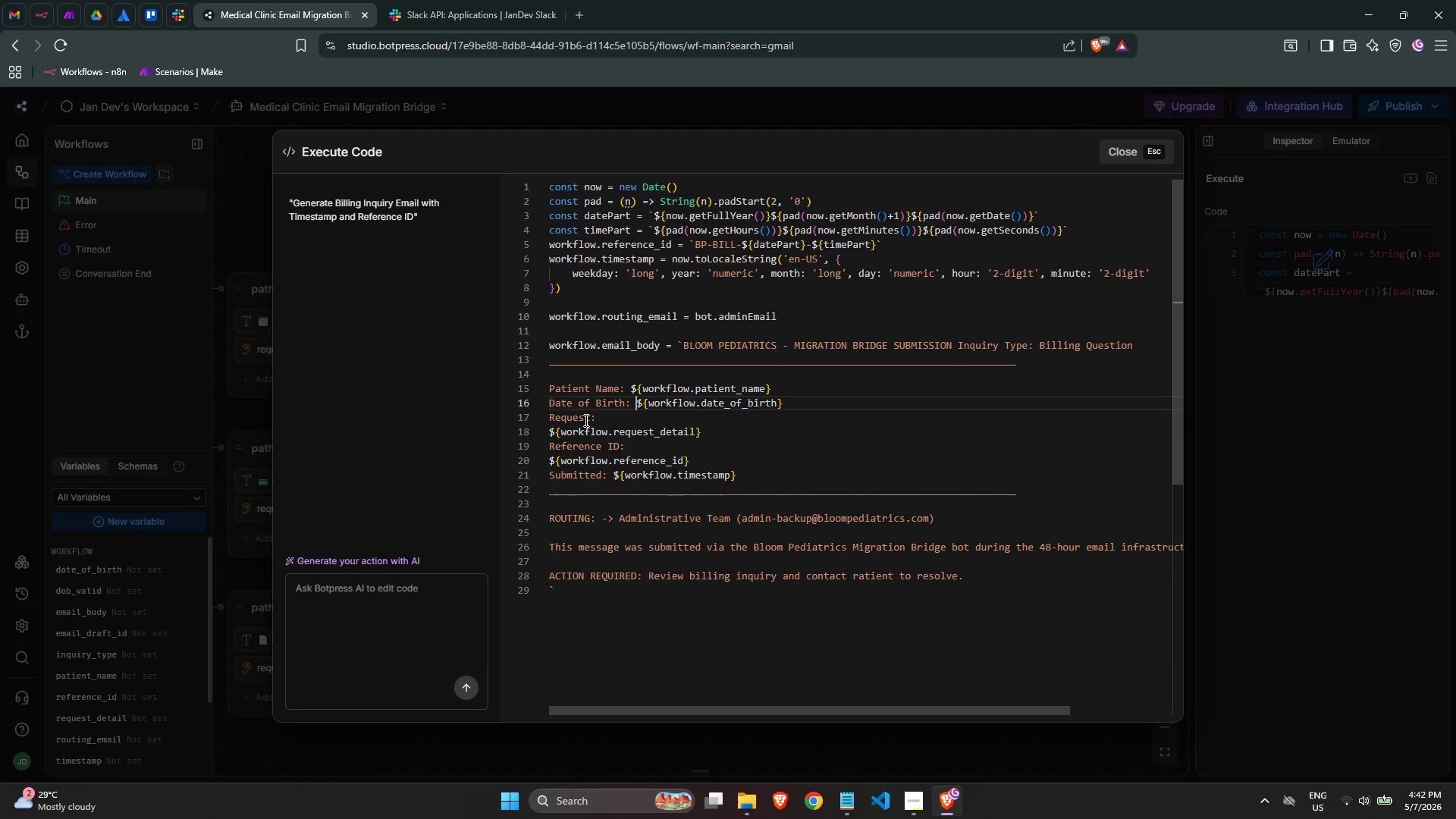 
key(Space)
 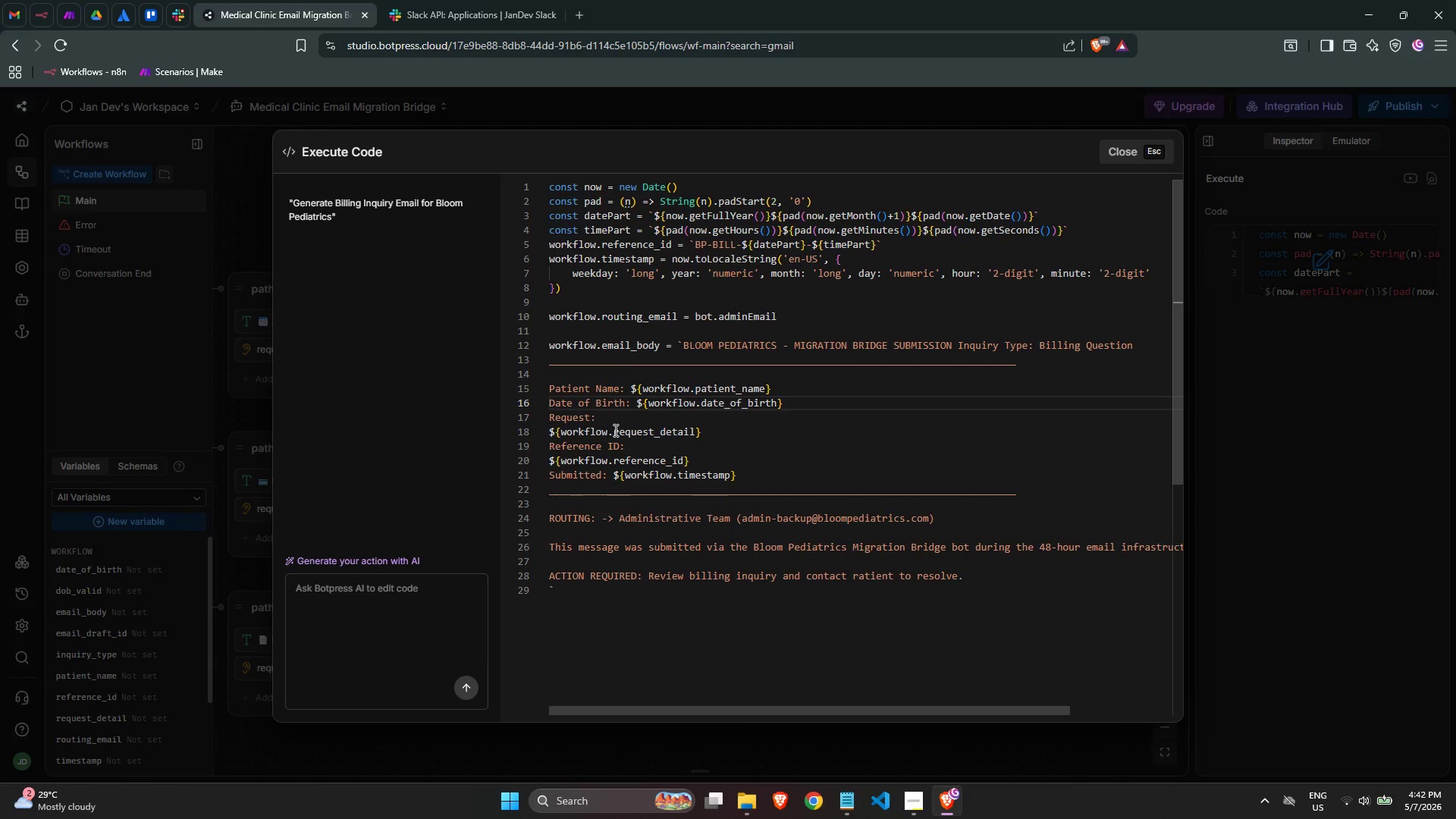 
left_click([614, 419])
 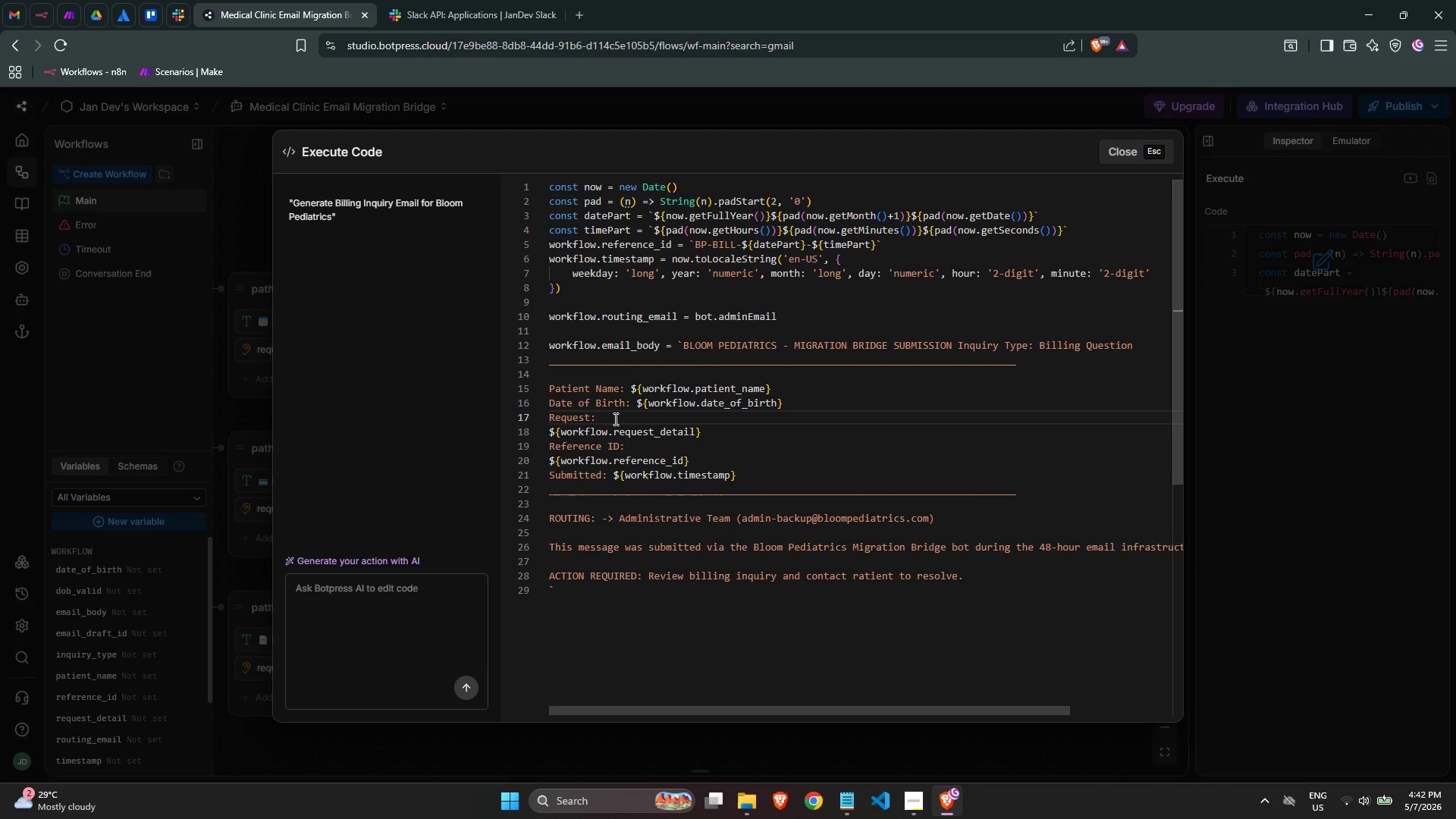 
key(ArrowLeft)
 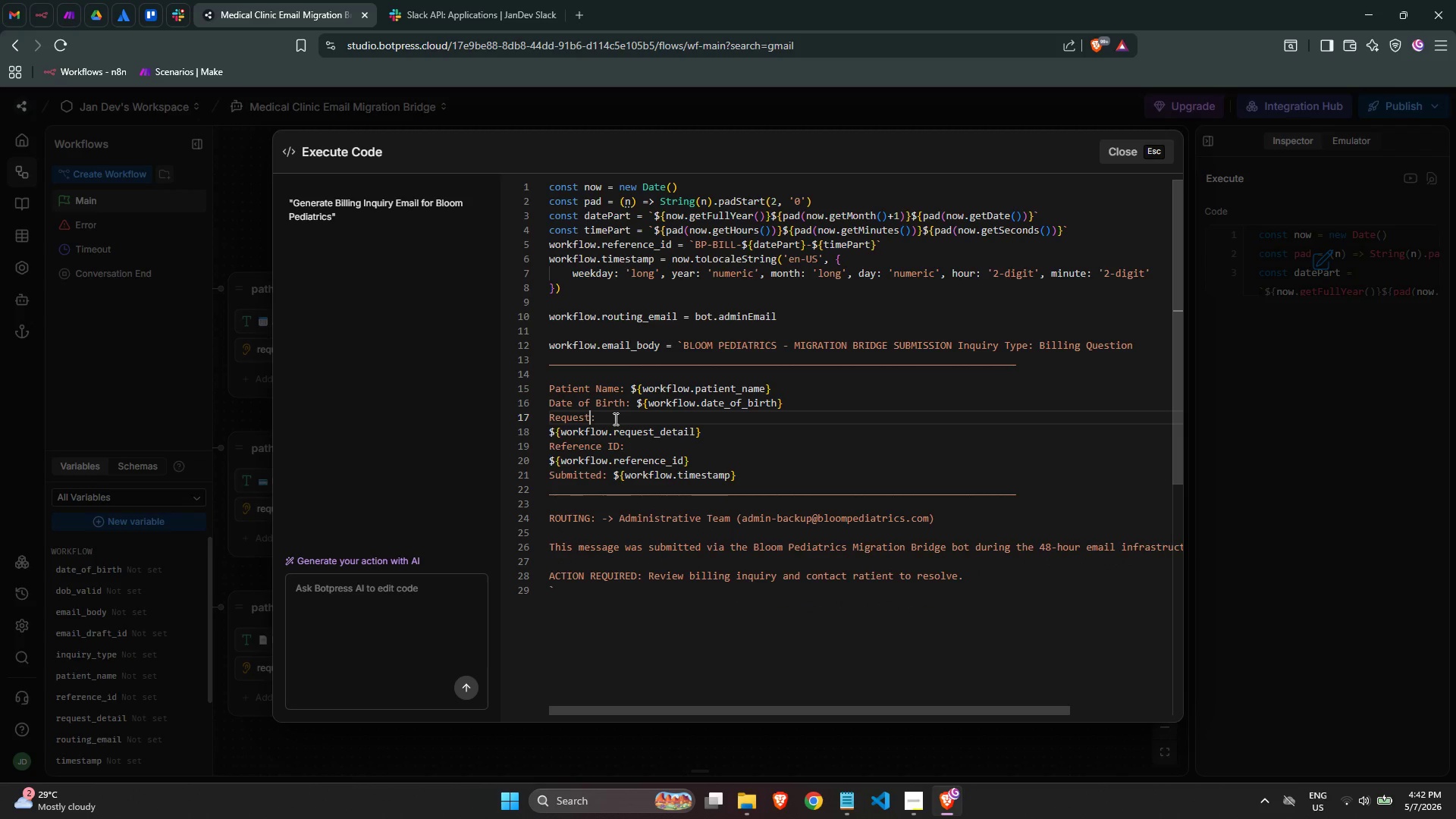 
key(ArrowLeft)
 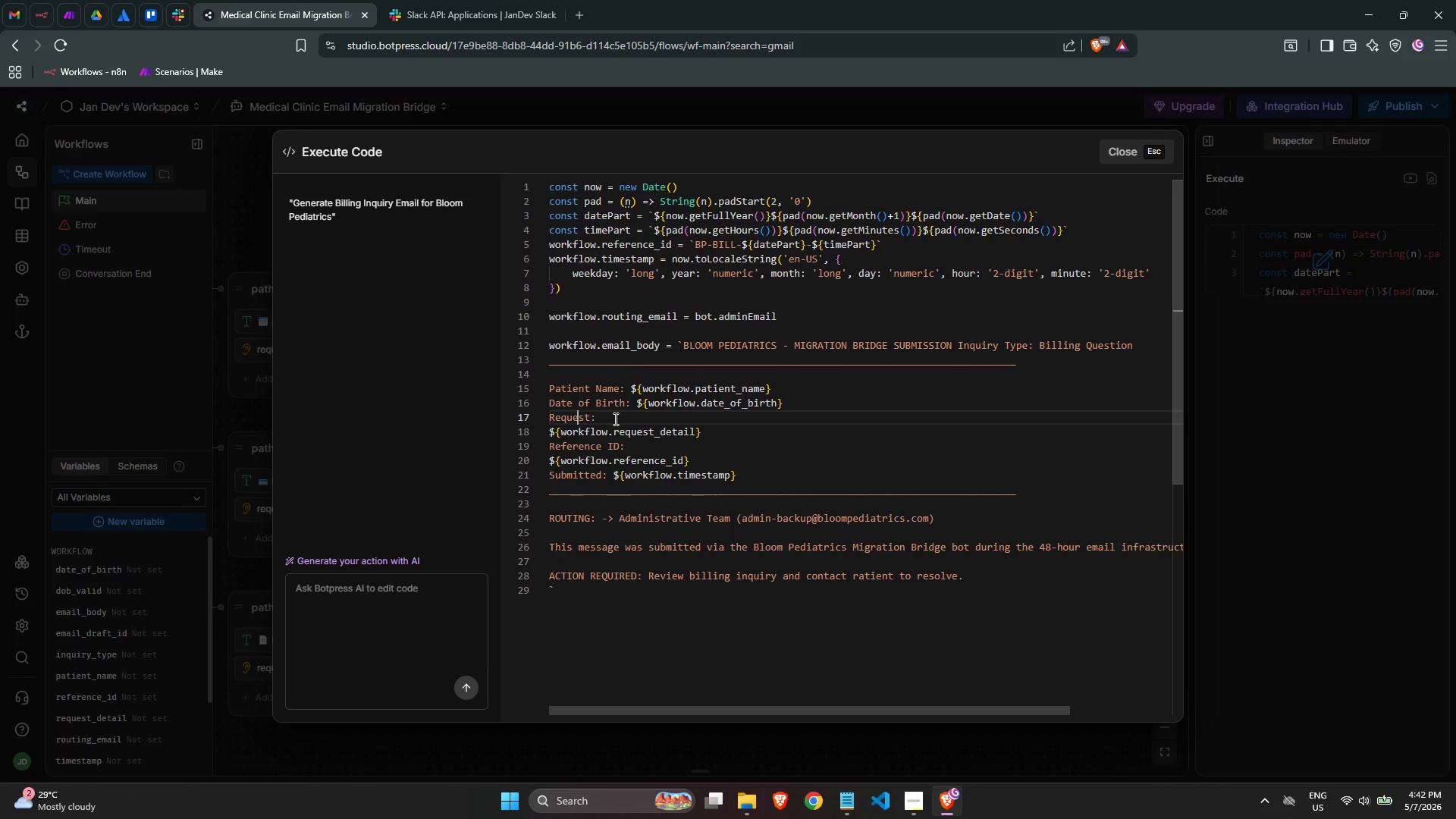 
hold_key(key=ArrowLeft, duration=0.69)
 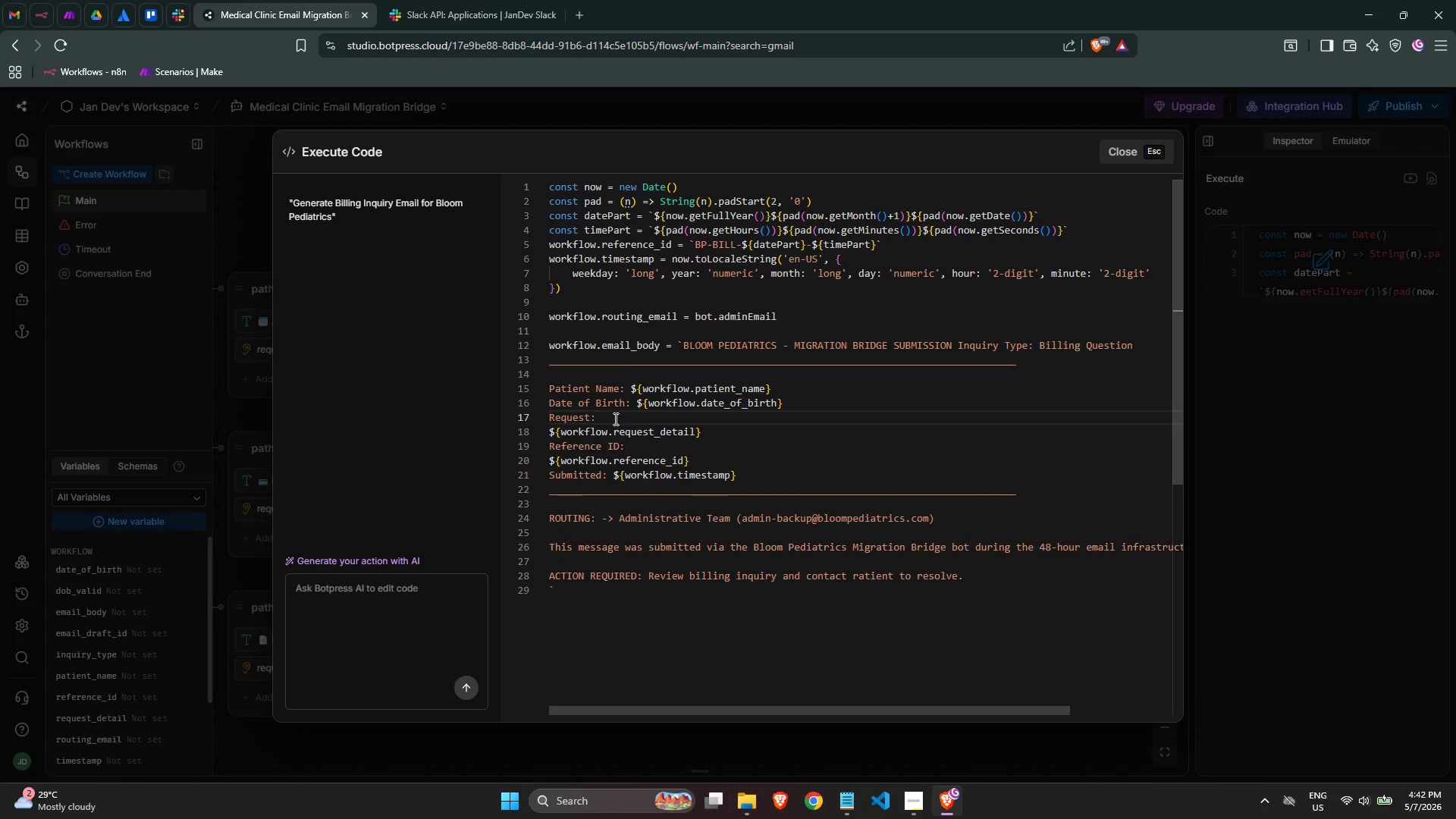 
key(Backspace)
 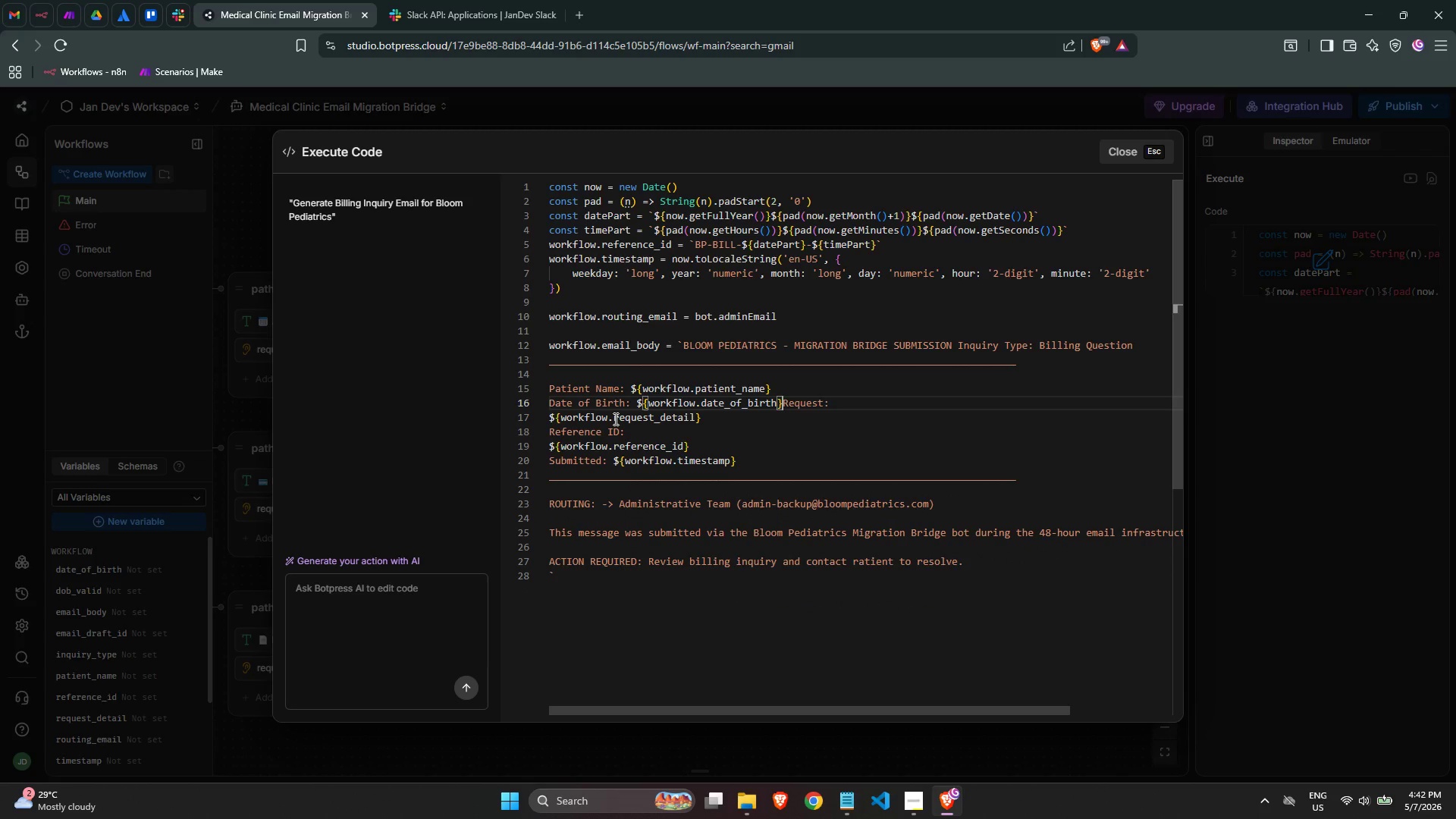 
key(Space)
 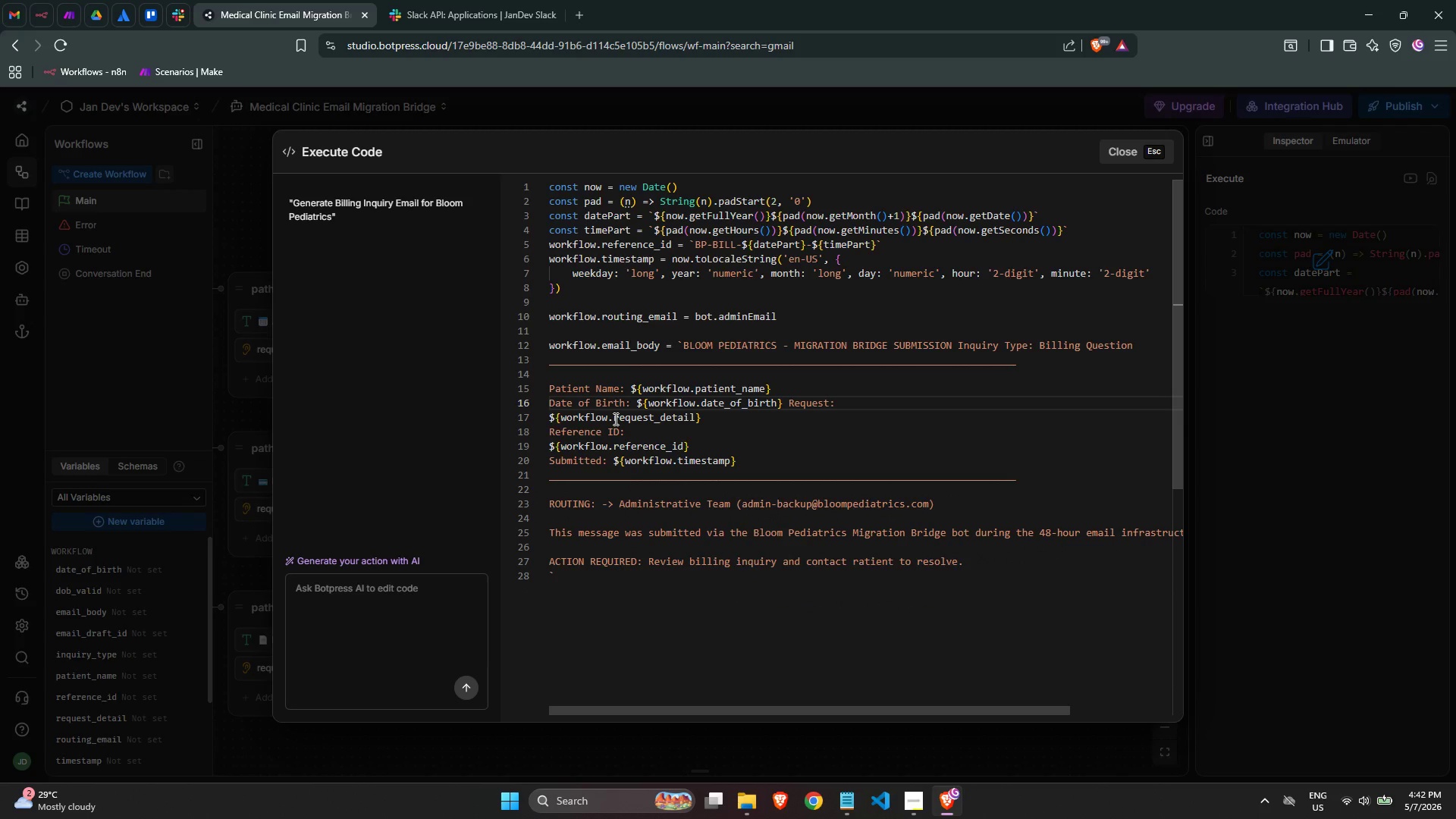 
key(Backspace)
 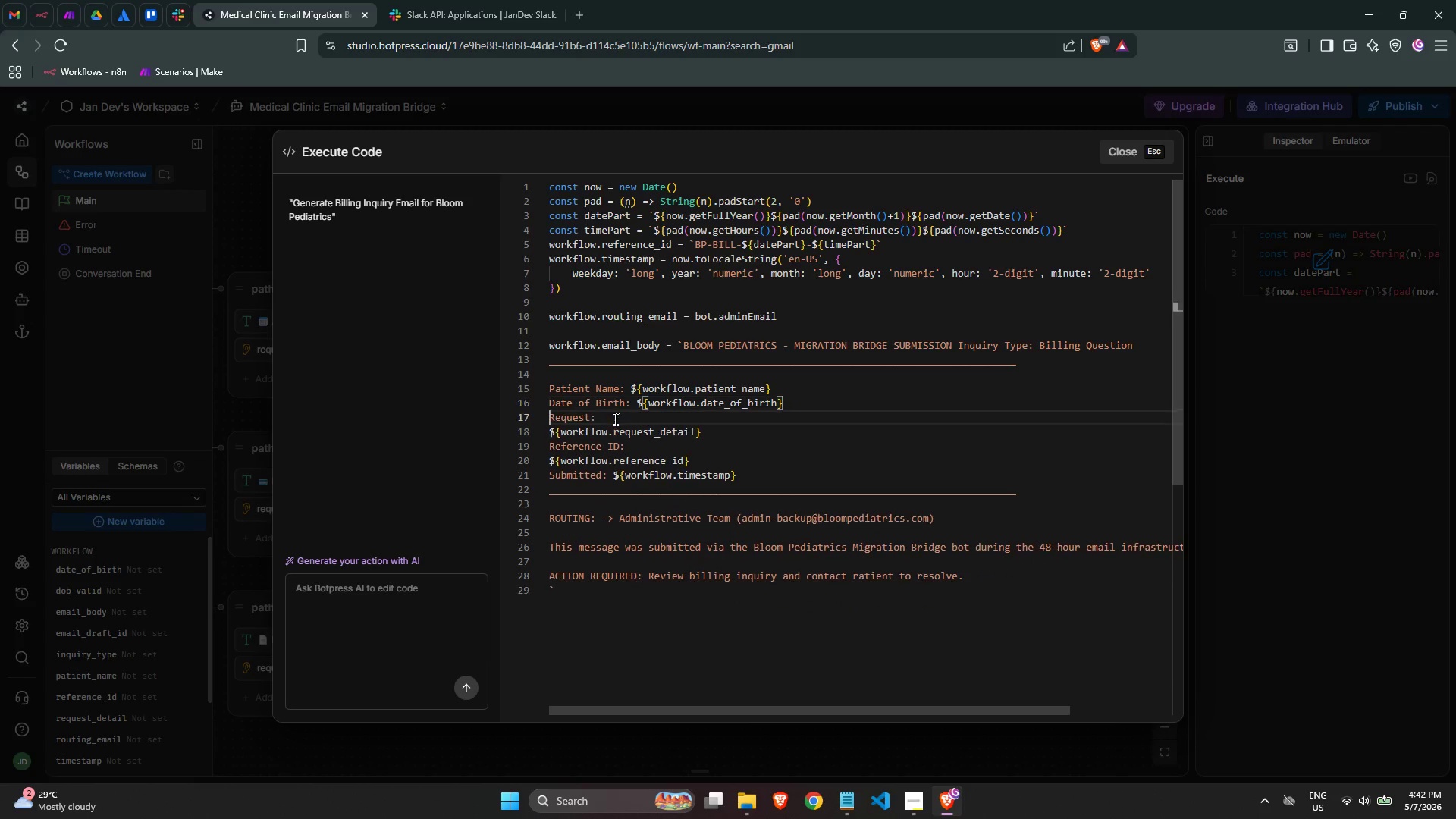 
key(Enter)
 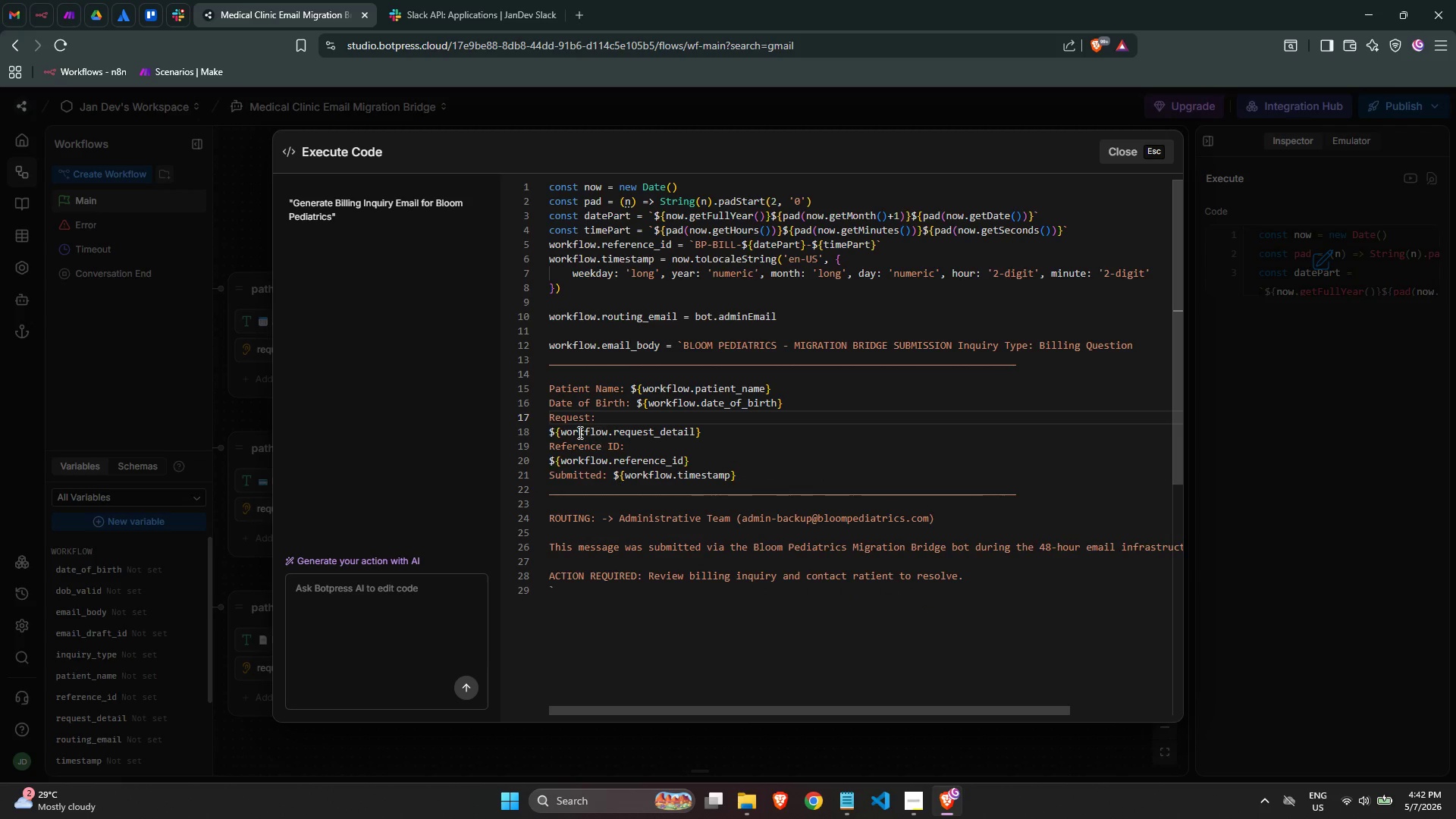 
left_click([568, 431])
 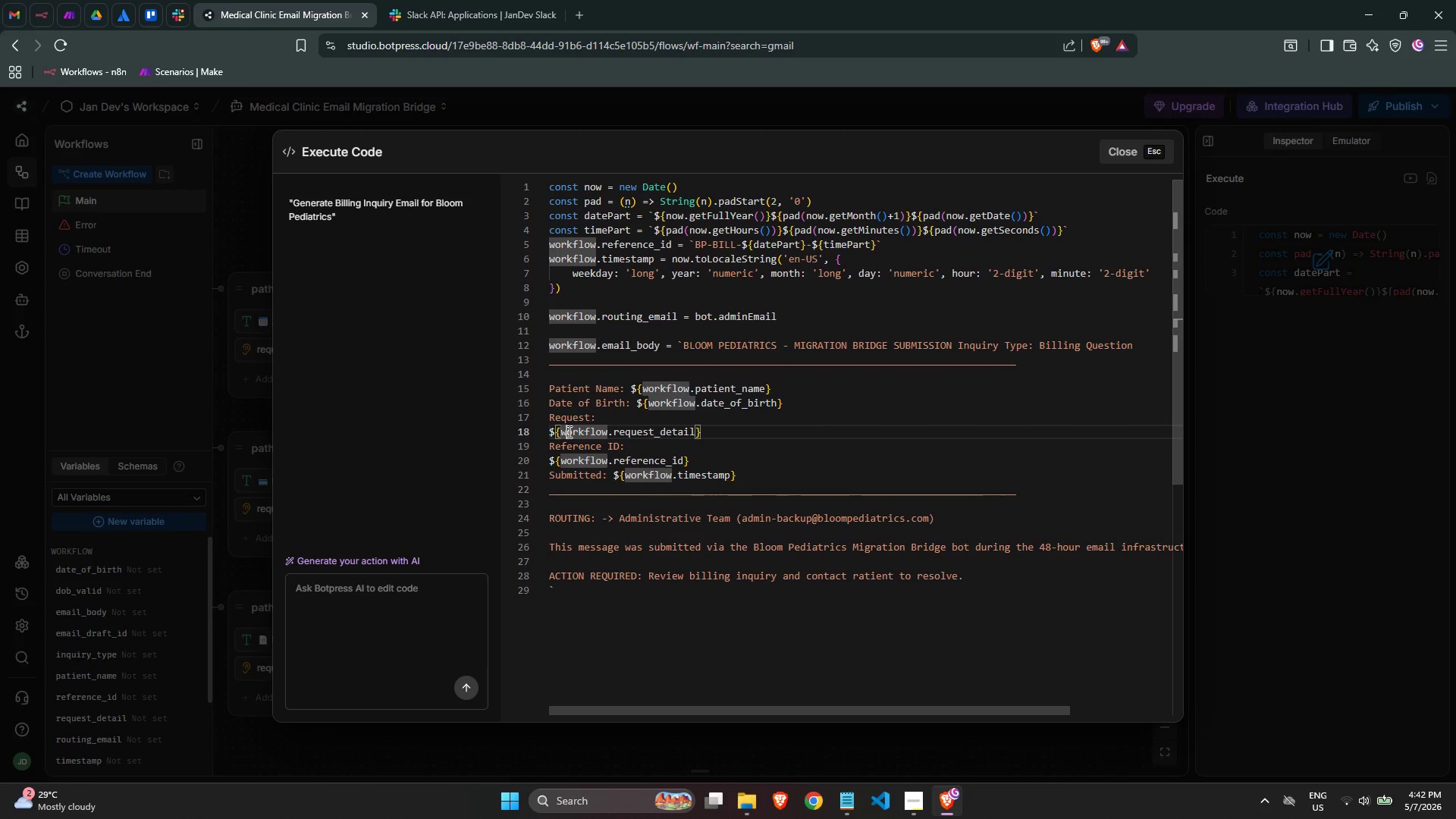 
key(ArrowLeft)
 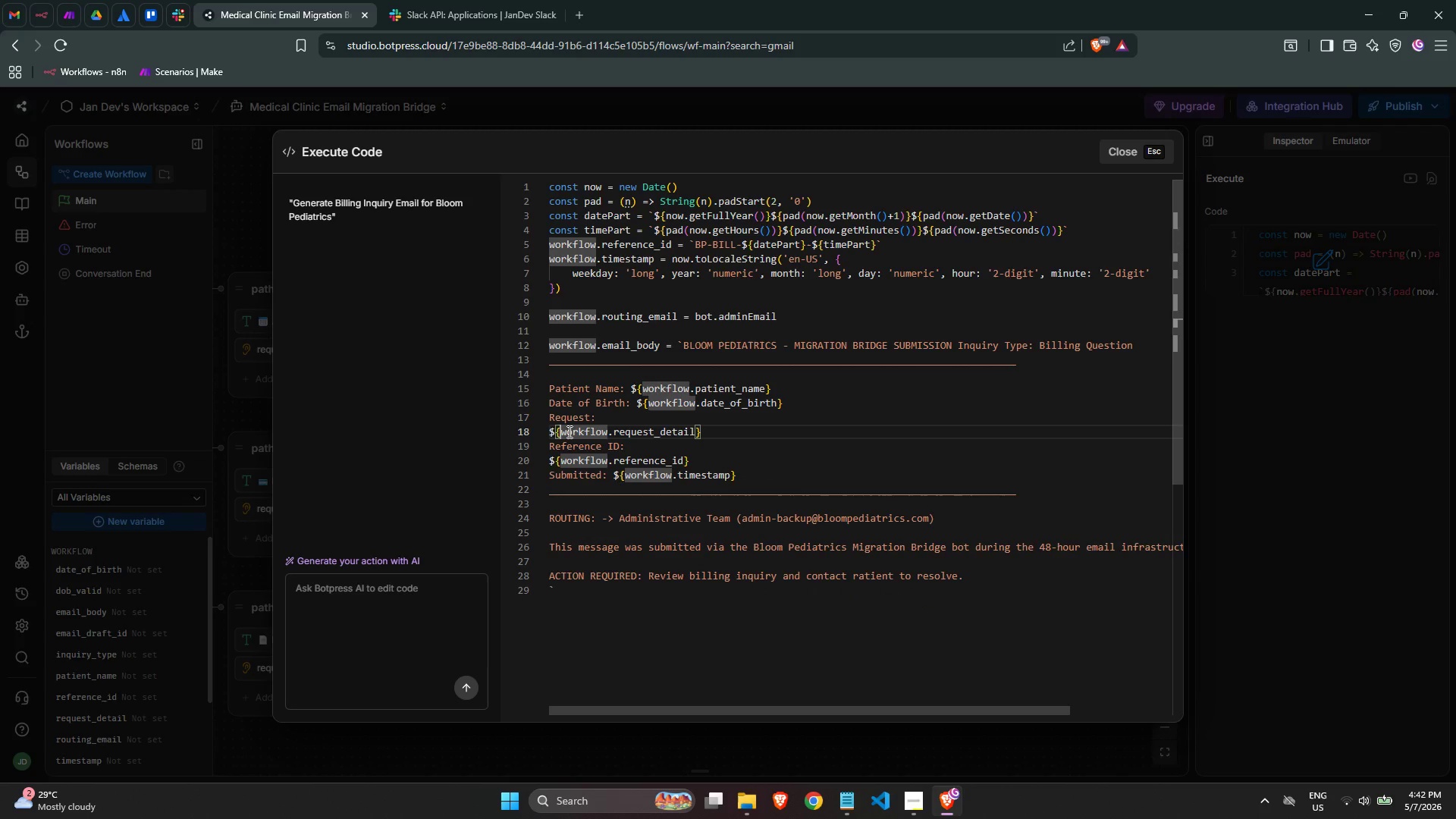 
key(ArrowLeft)
 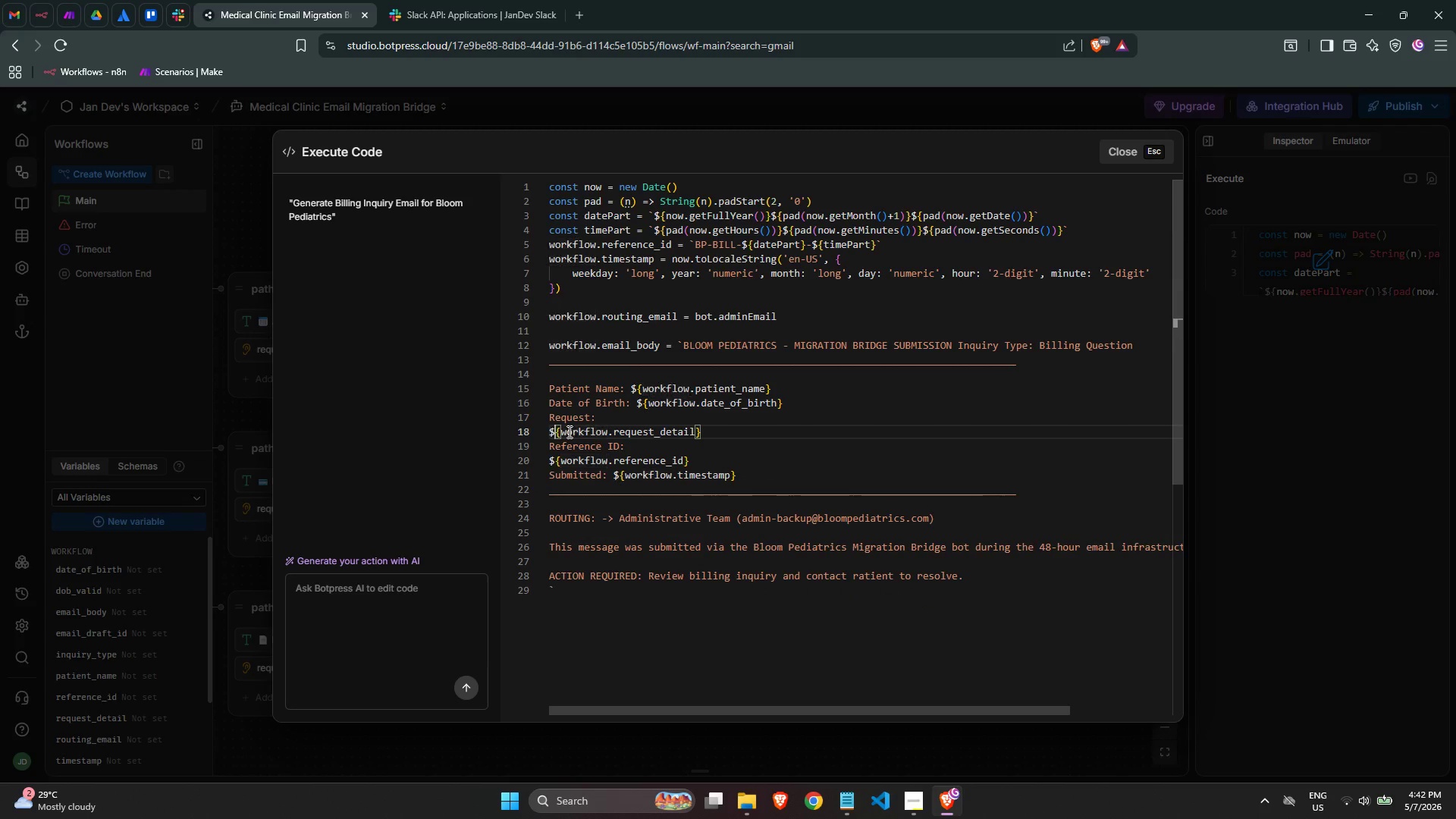 
key(ArrowLeft)
 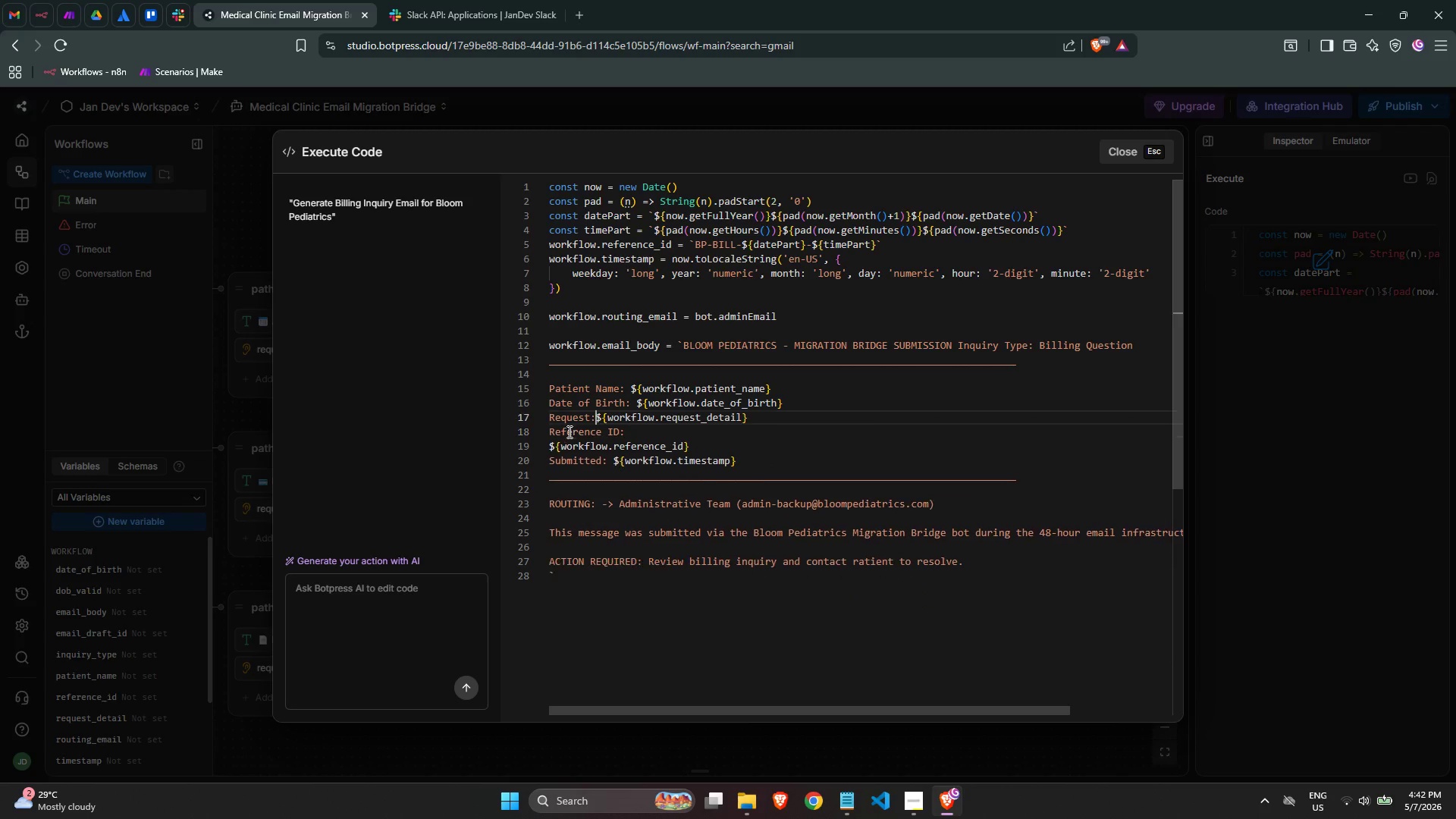 
key(Backspace)
 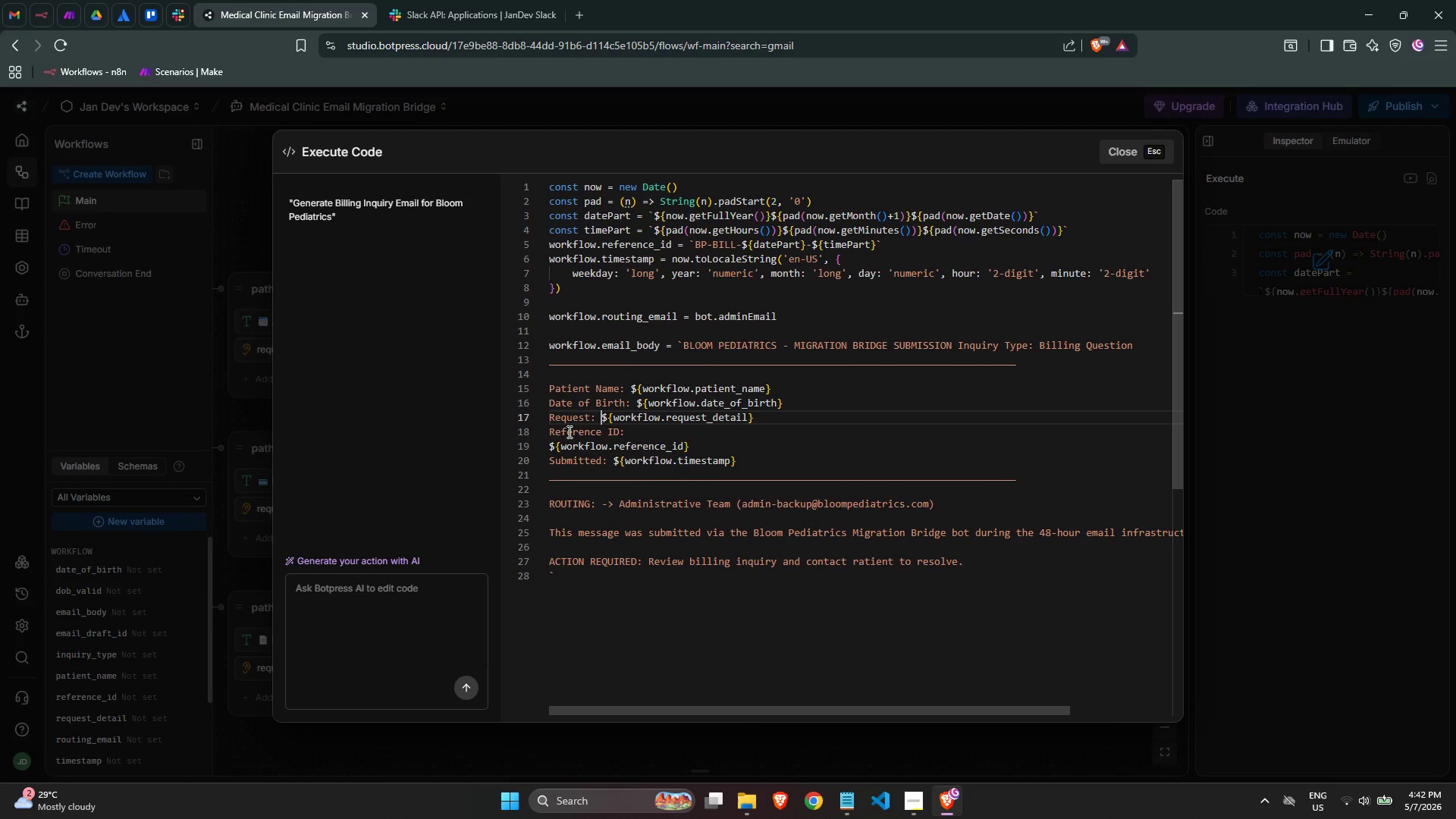 
key(Space)
 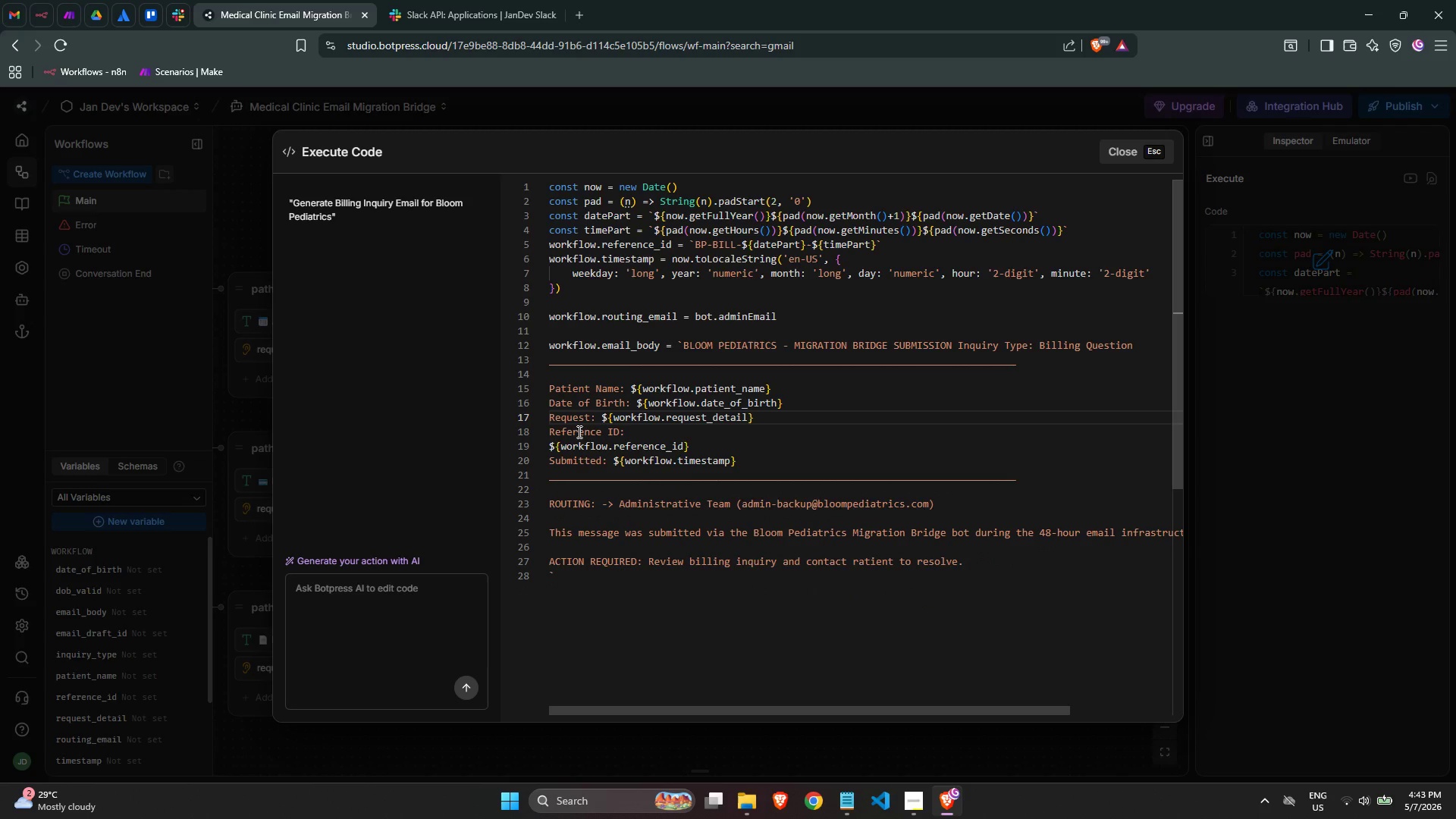 
left_click([576, 445])
 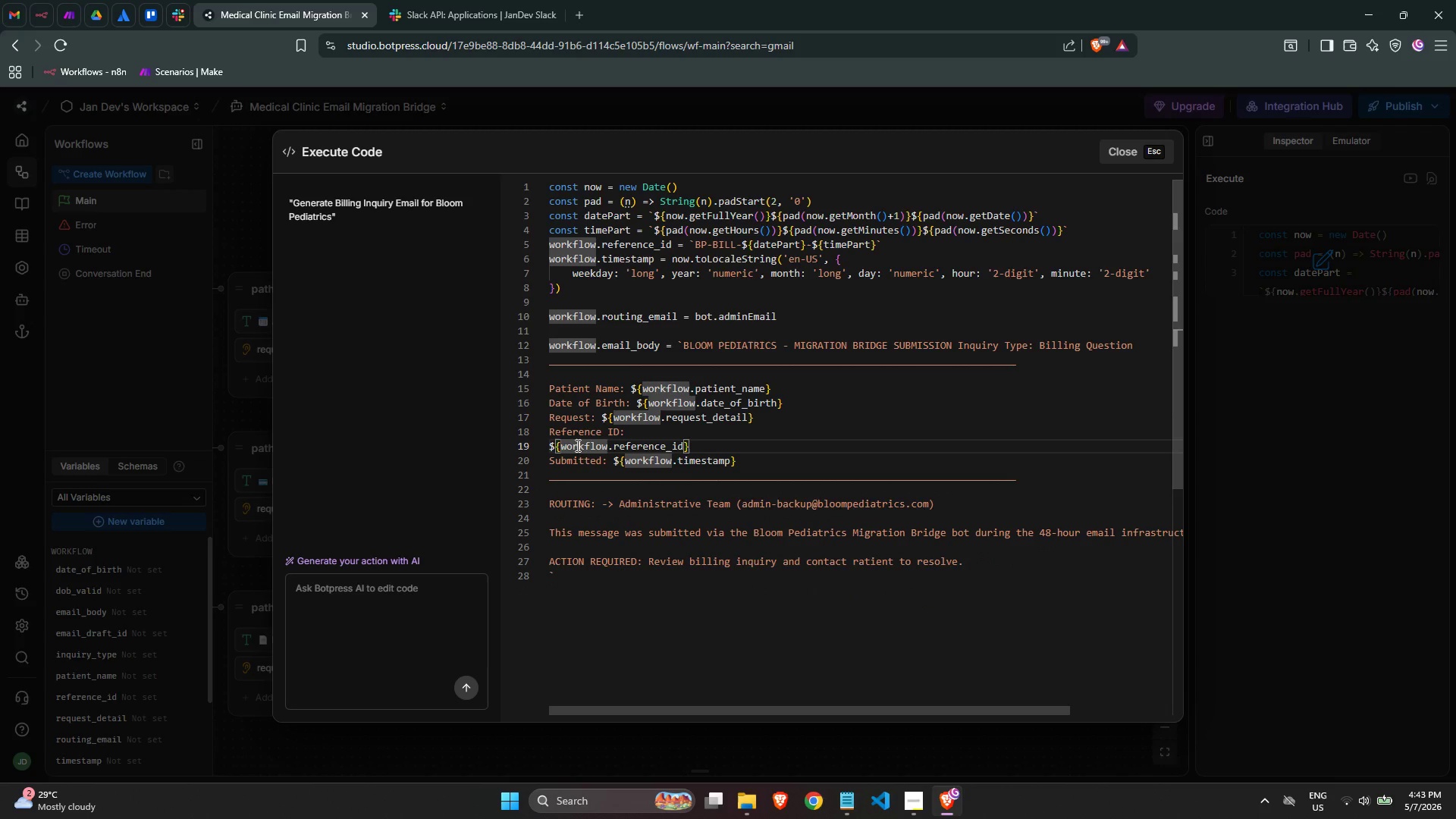 
key(ArrowLeft)
 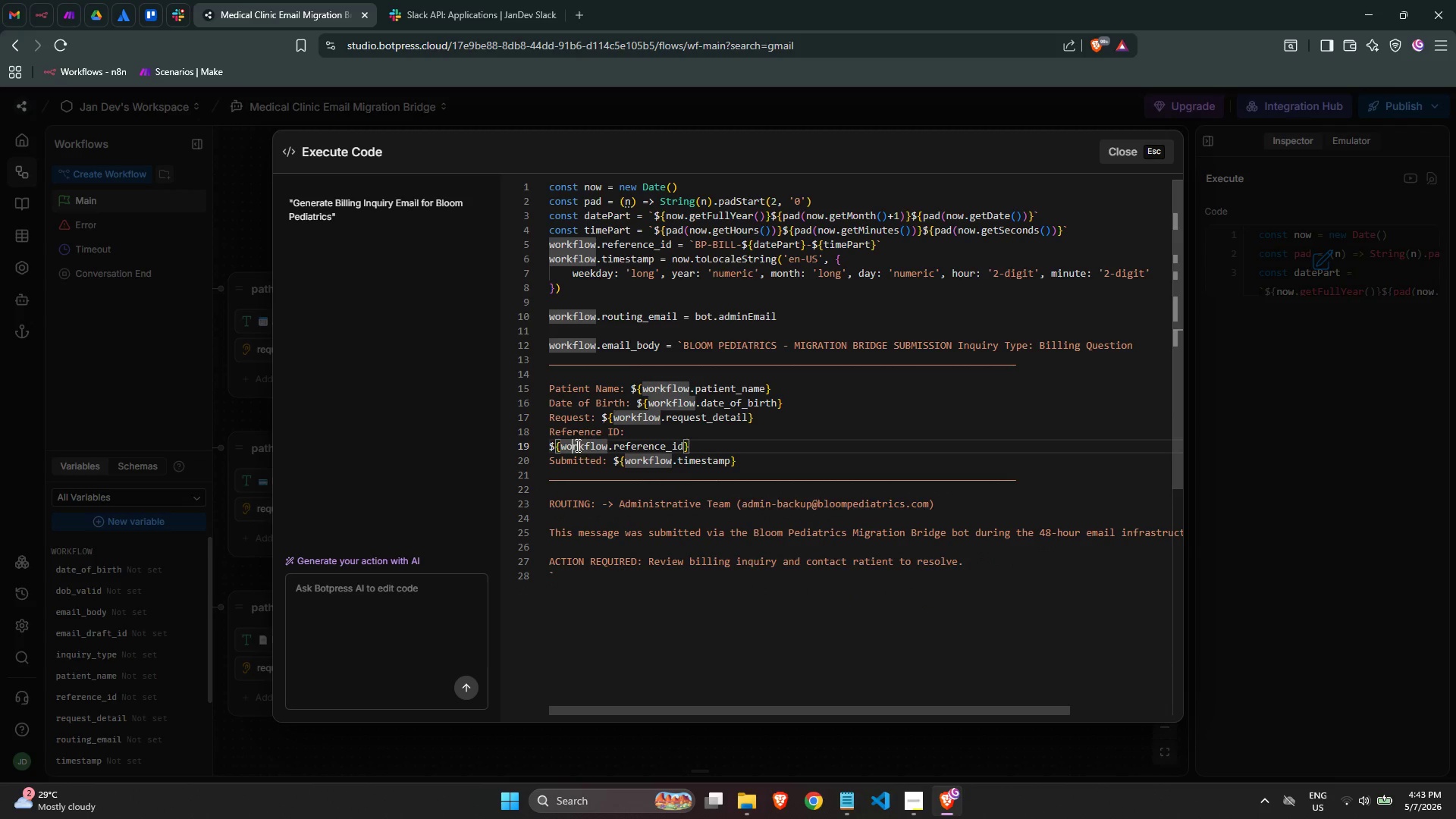 
key(ArrowLeft)
 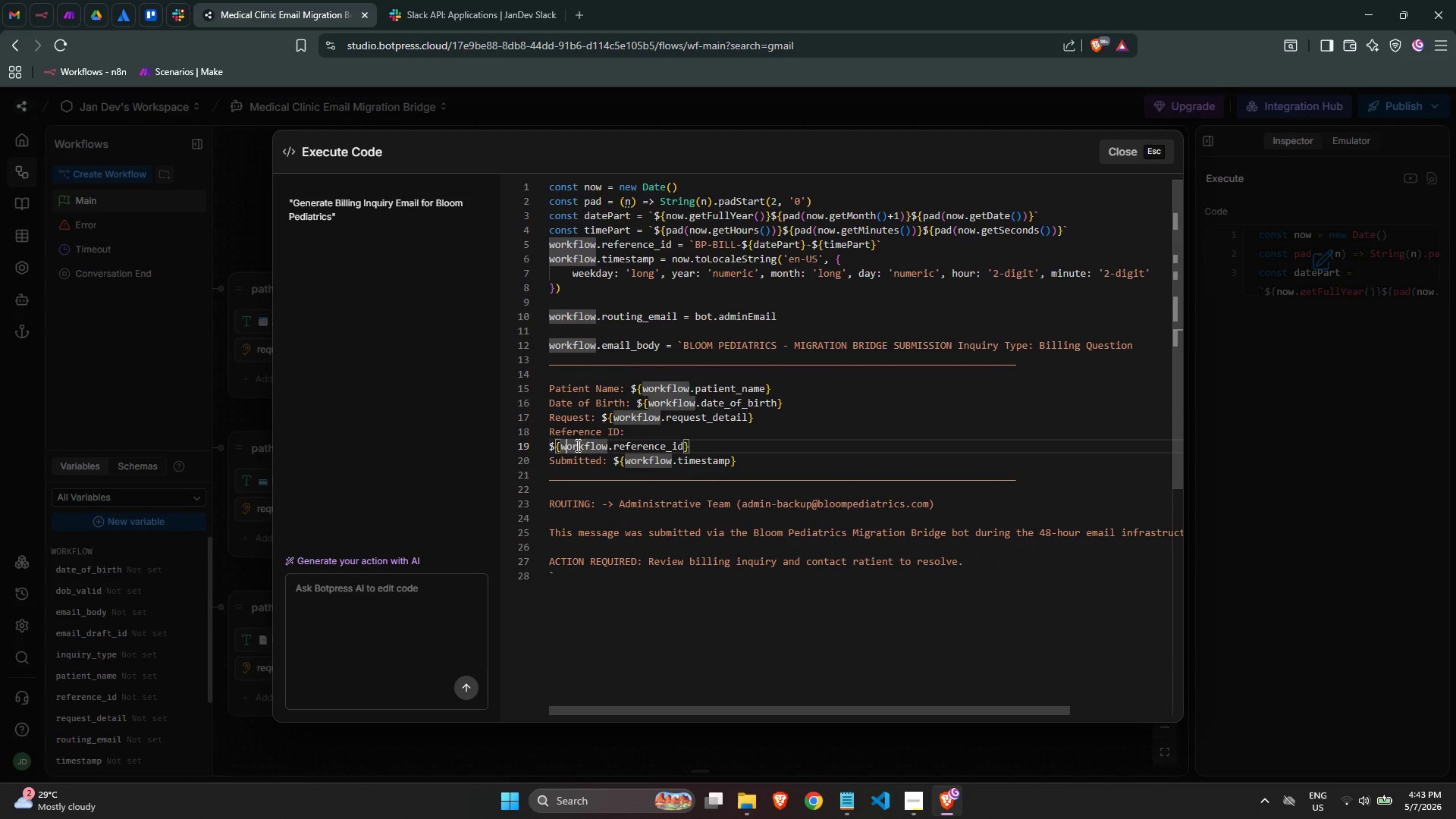 
key(ArrowLeft)
 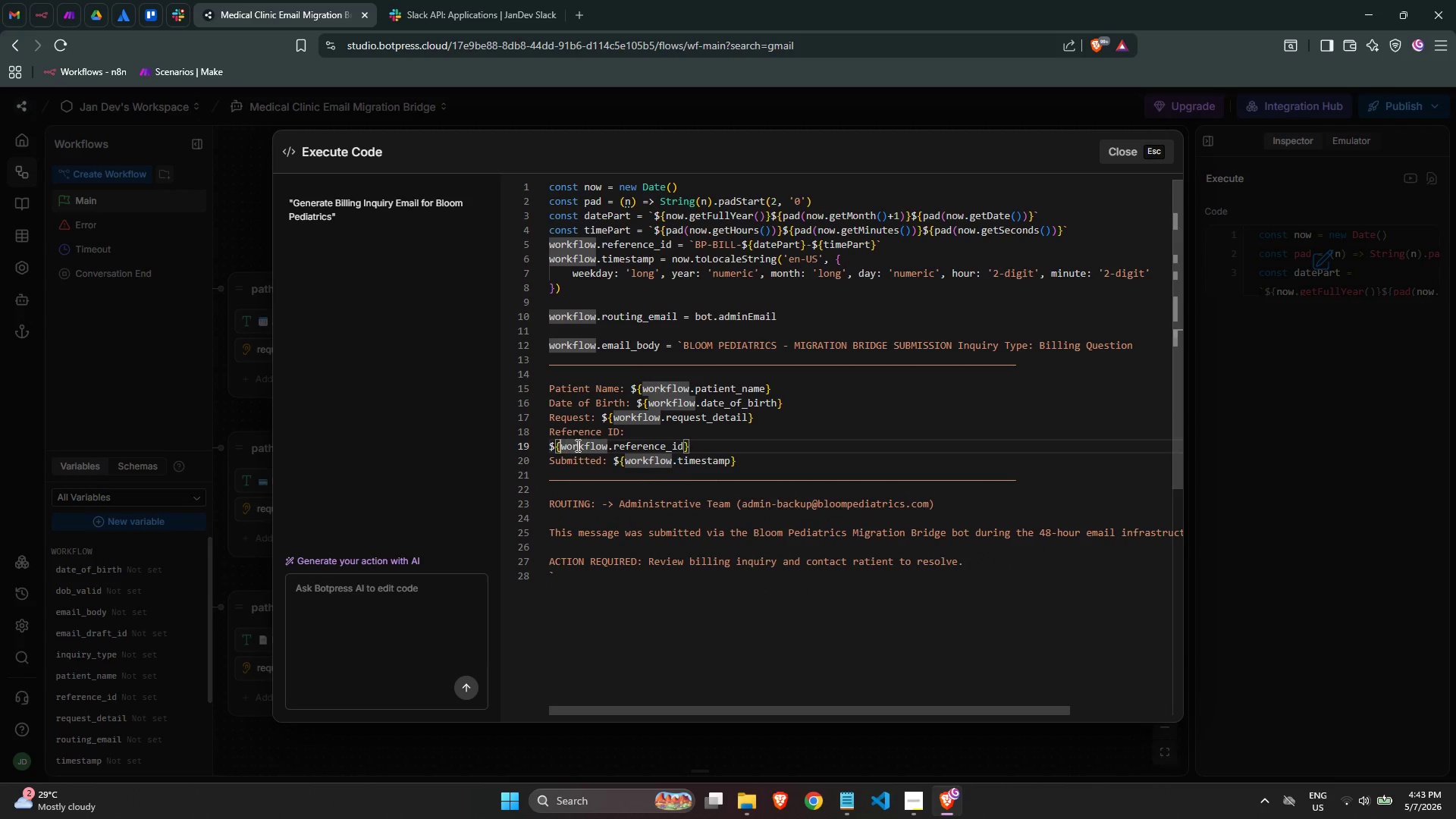 
key(ArrowLeft)
 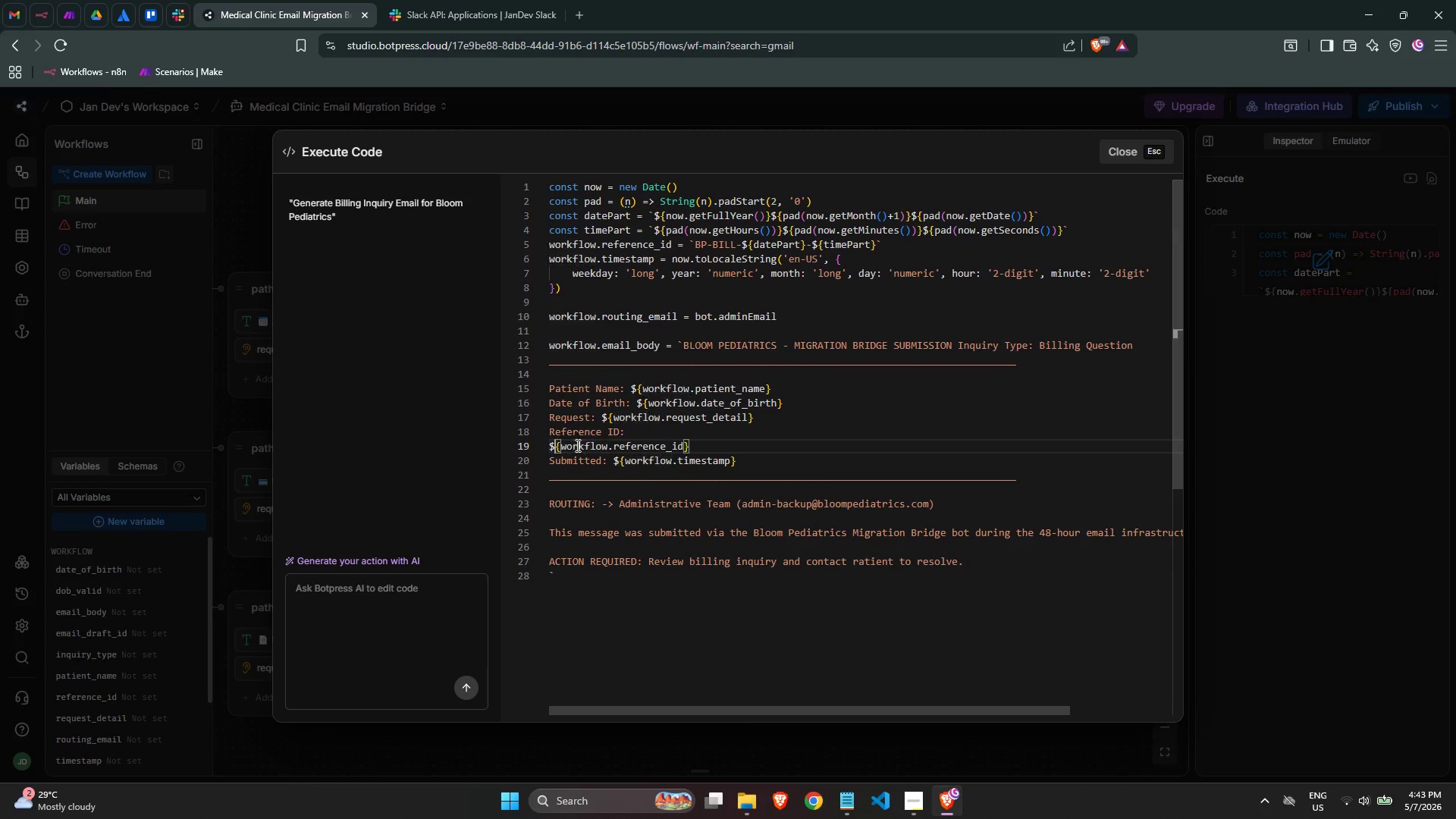 
key(ArrowLeft)
 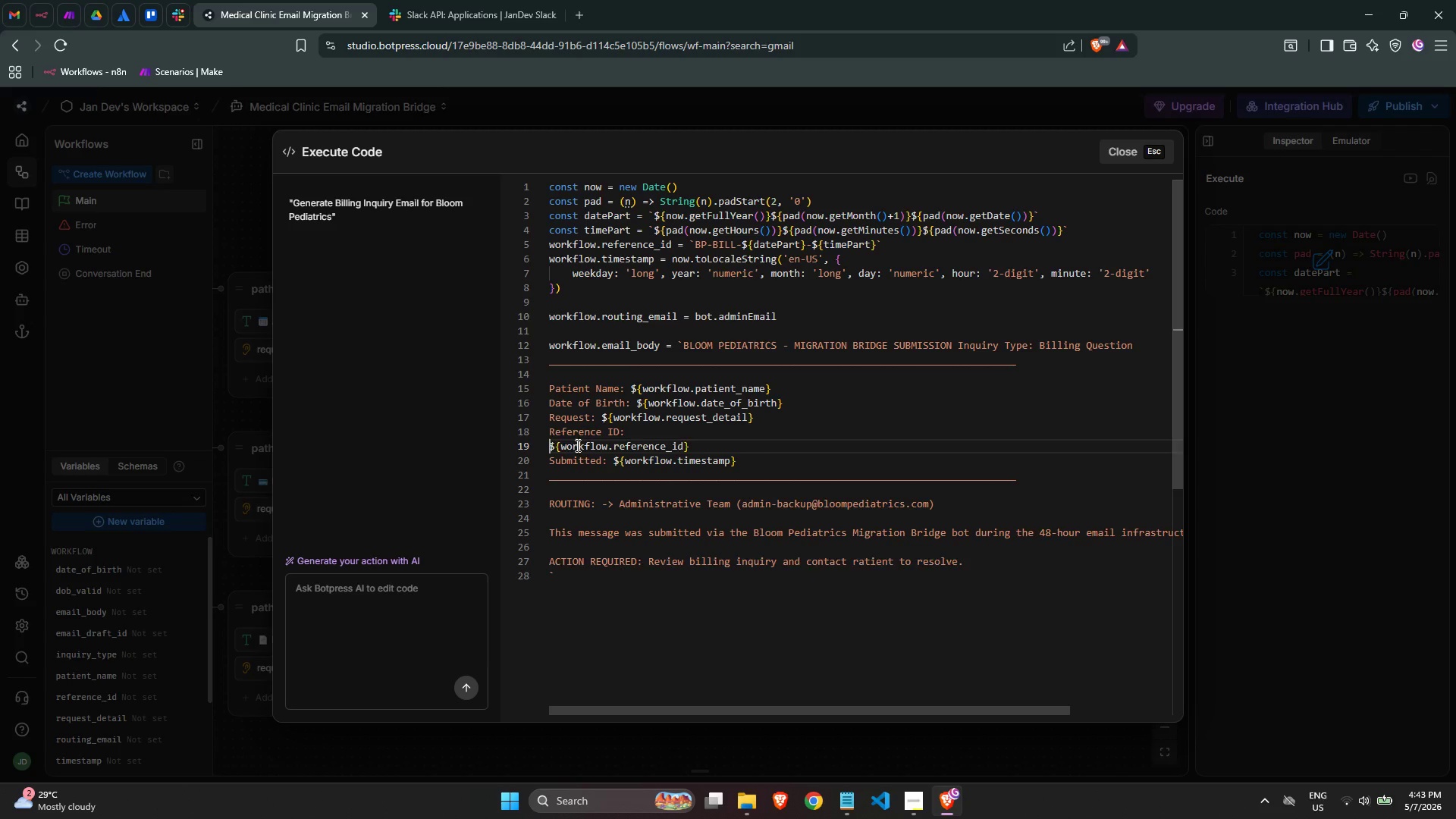 
key(Backspace)
 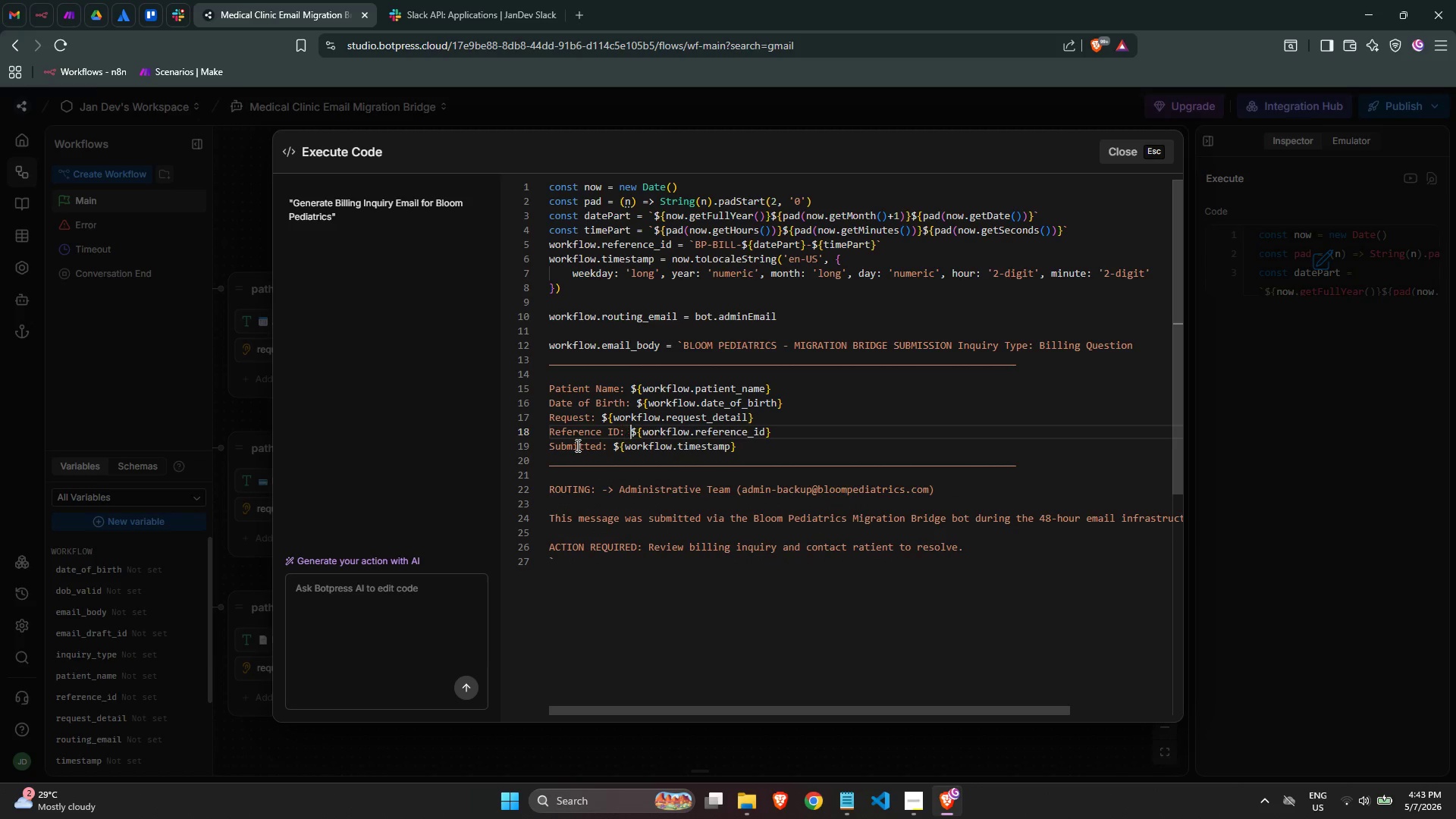 
key(Space)
 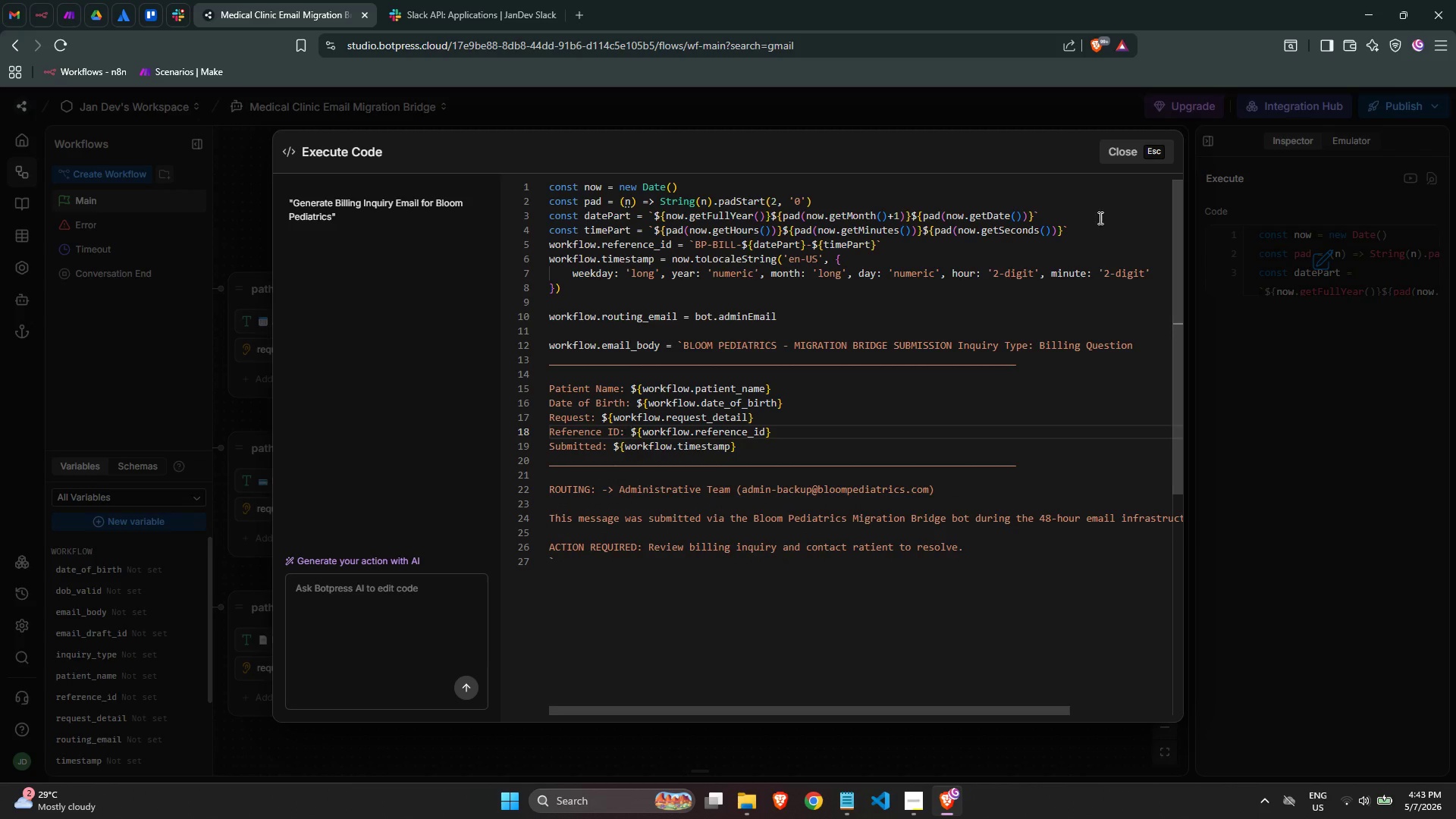 
left_click([1160, 155])
 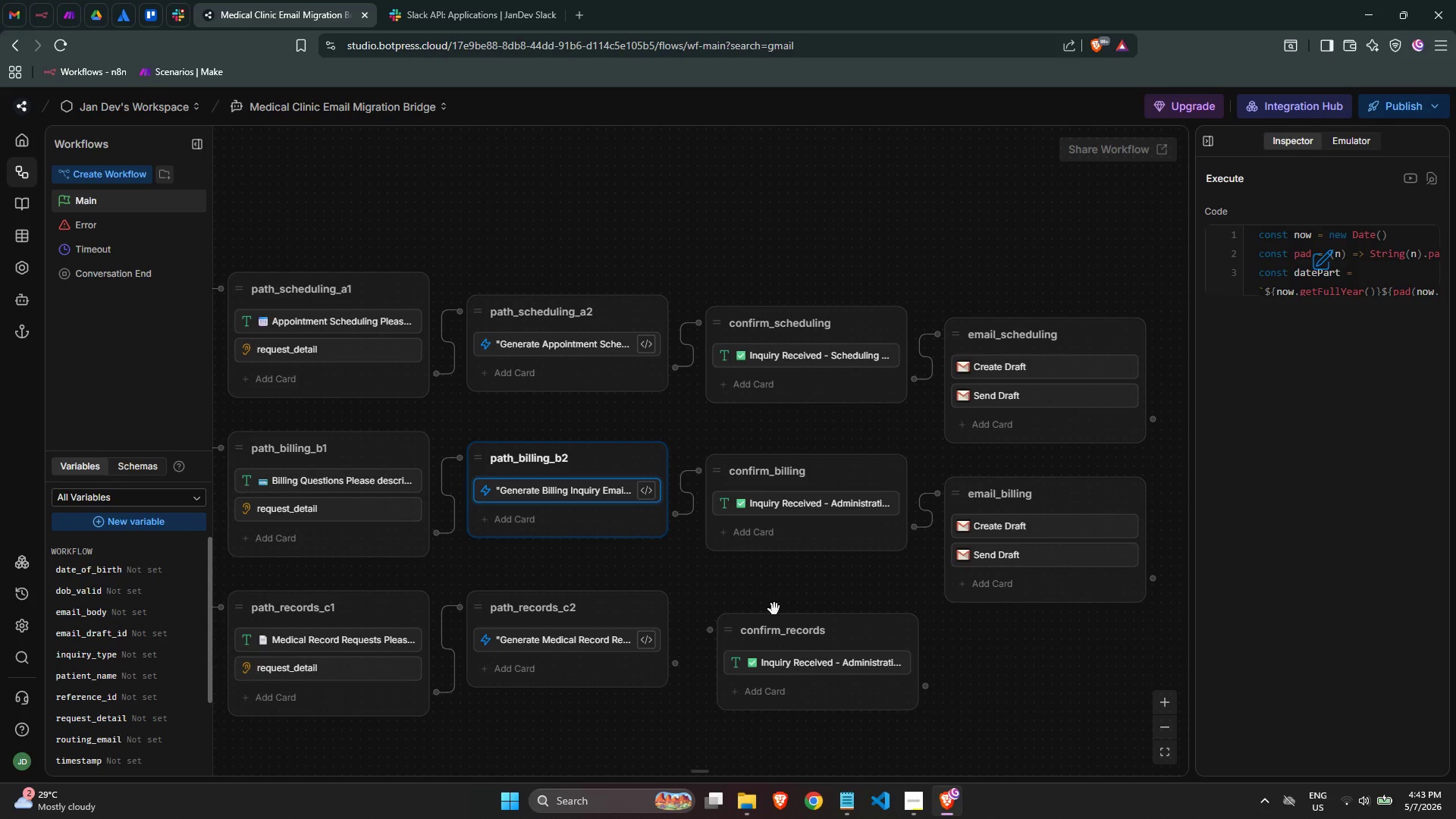 
wait(10.66)
 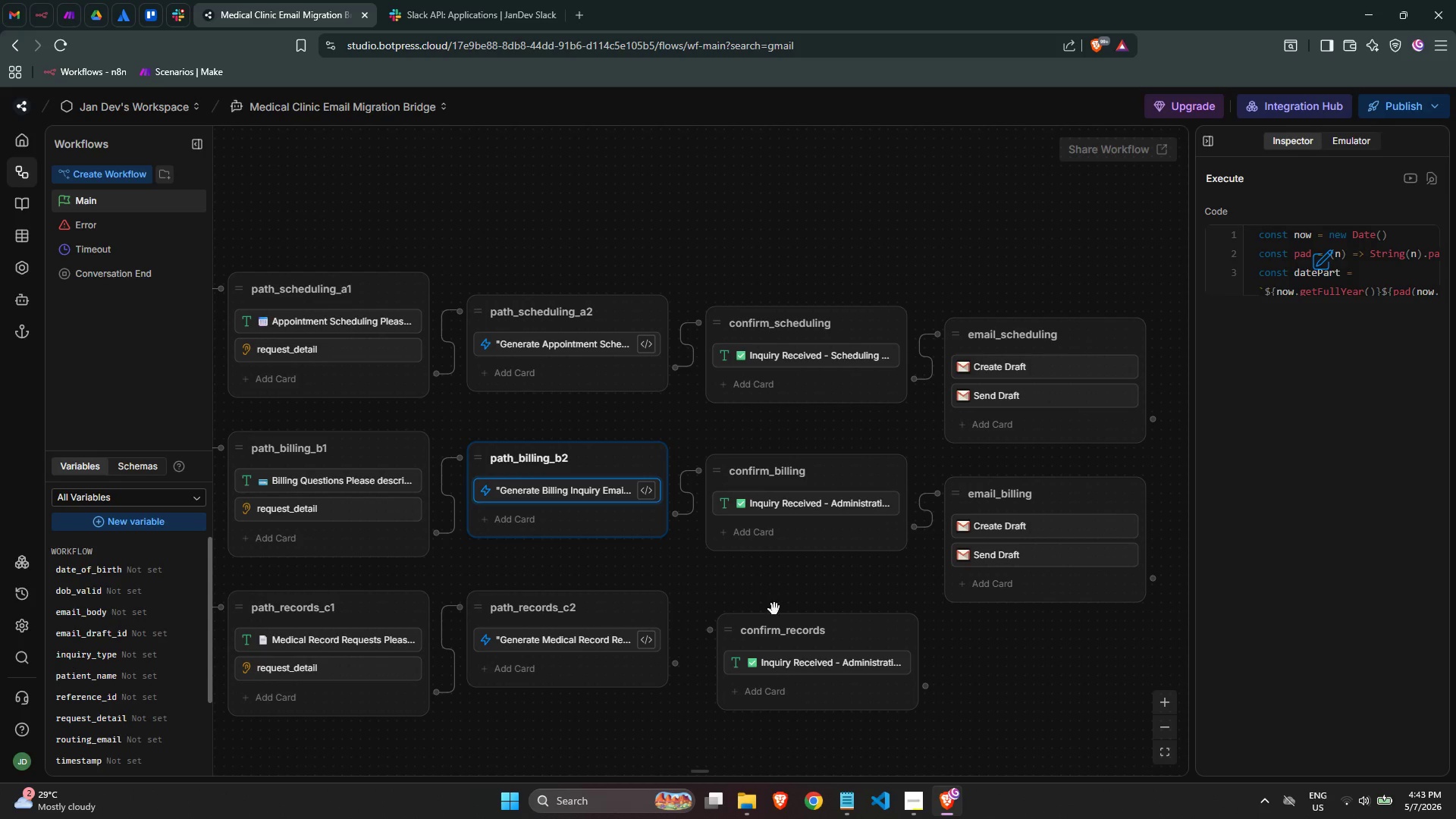 
left_click([578, 348])
 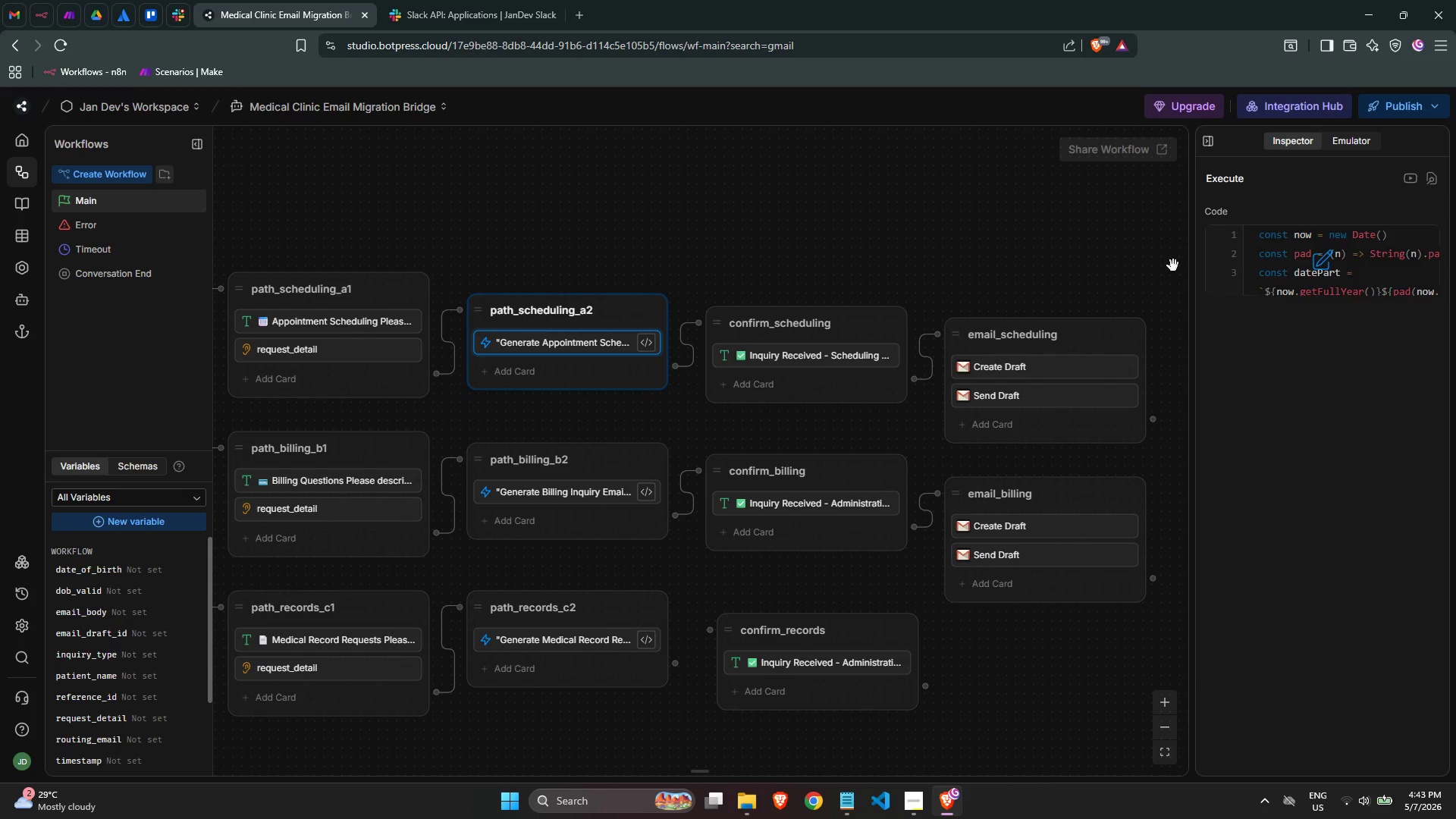 
left_click([1306, 262])
 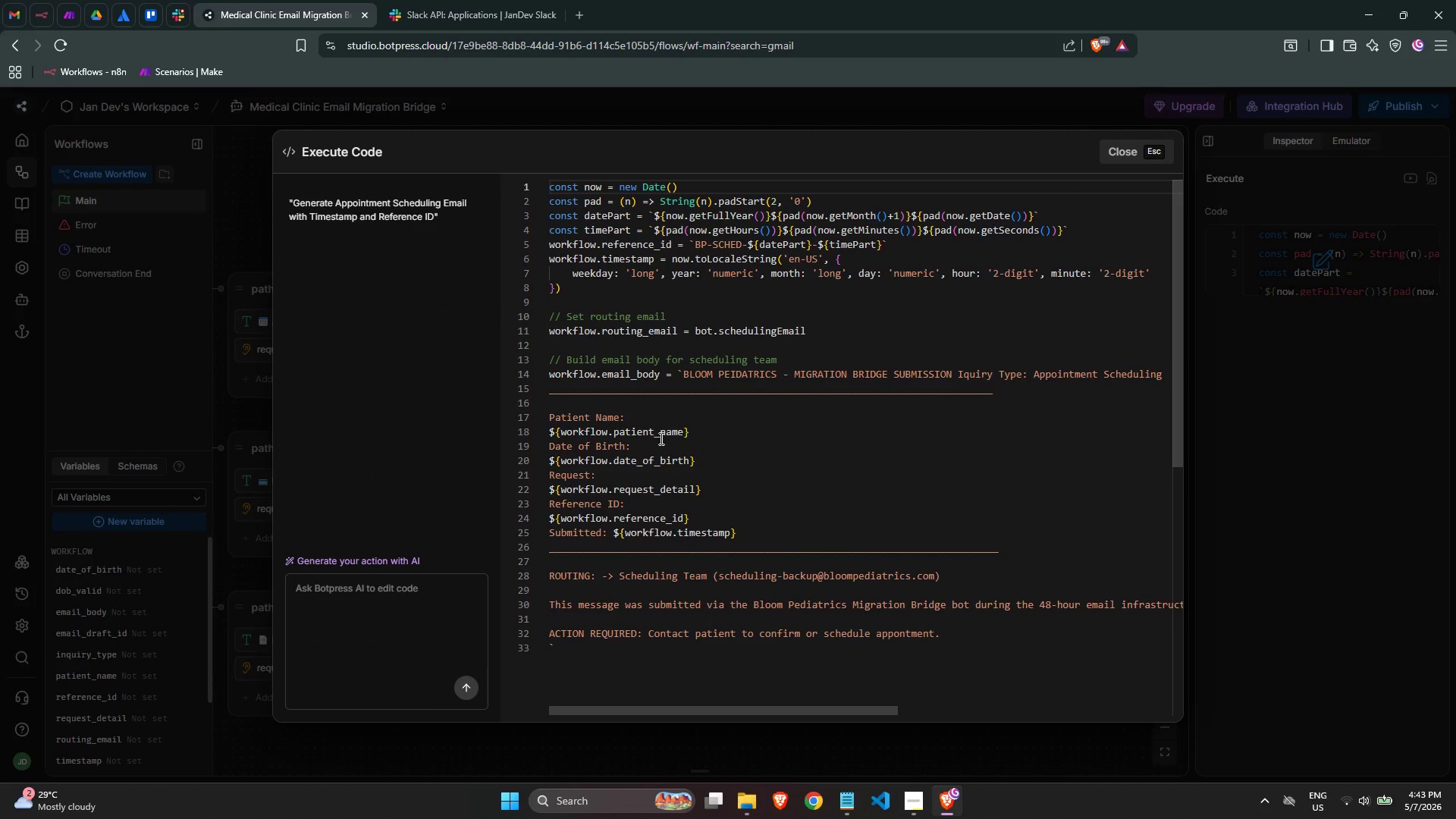 
left_click([635, 437])
 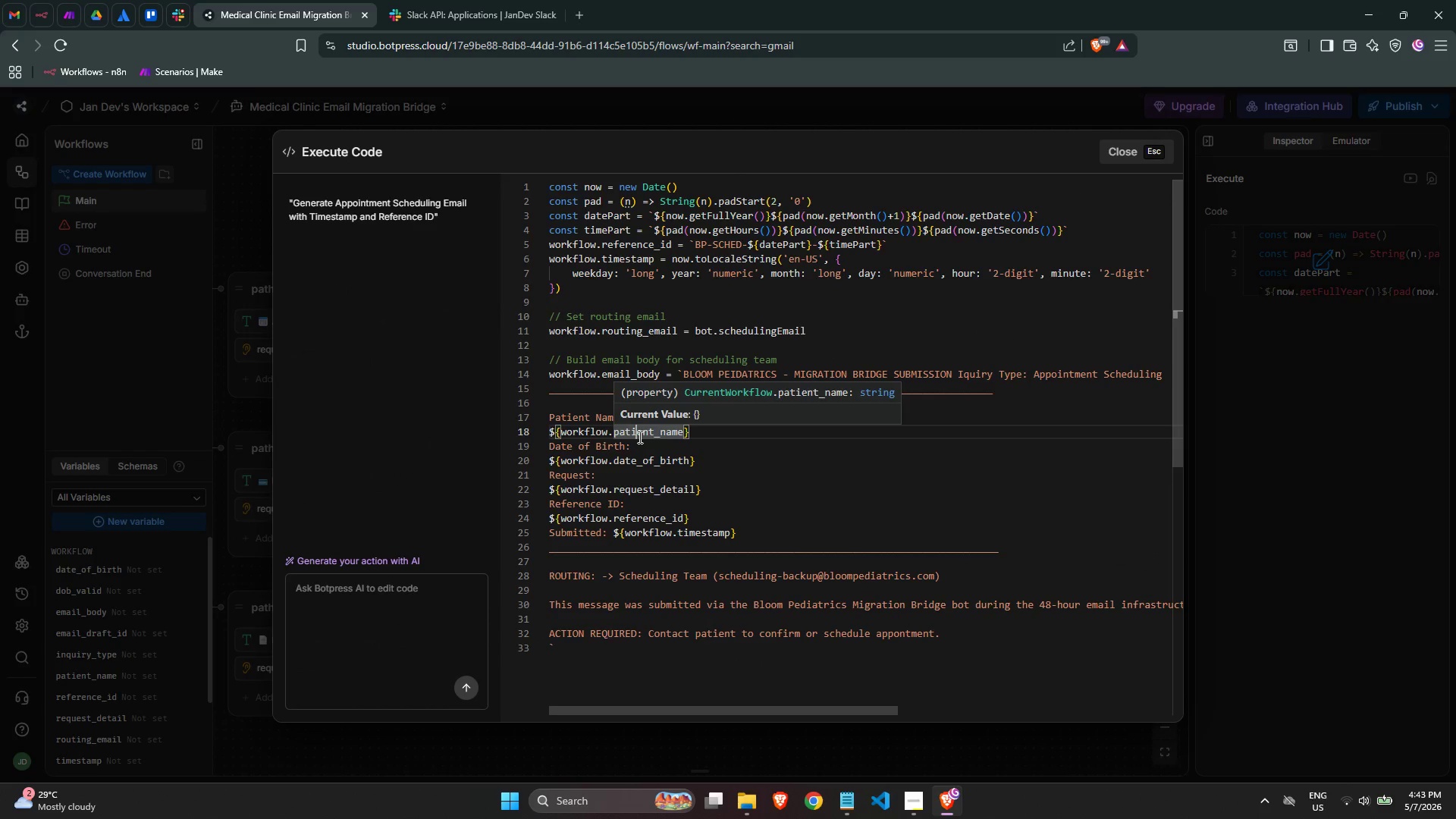 
hold_key(key=ArrowLeft, duration=0.97)
 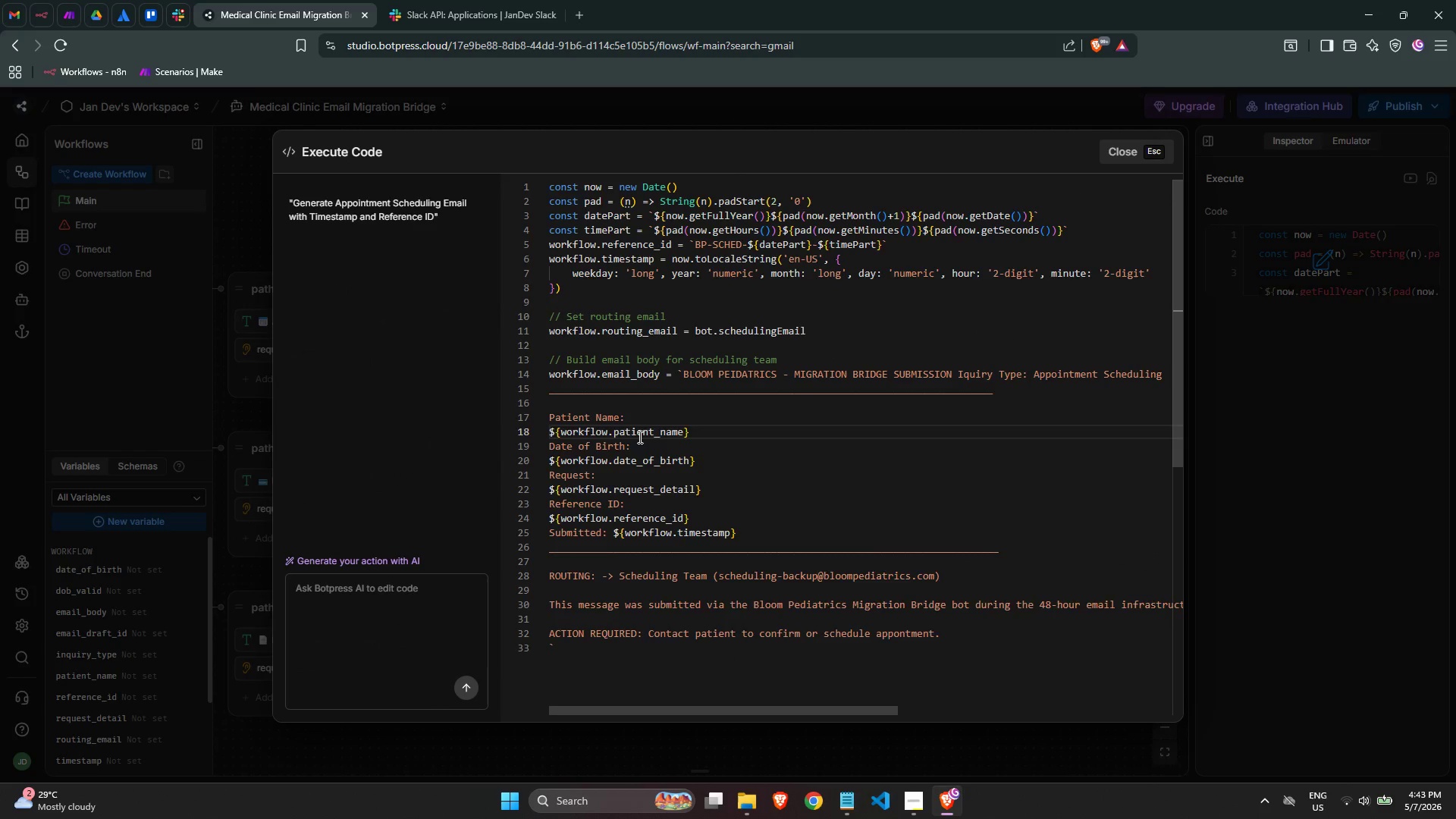 
key(Backspace)
 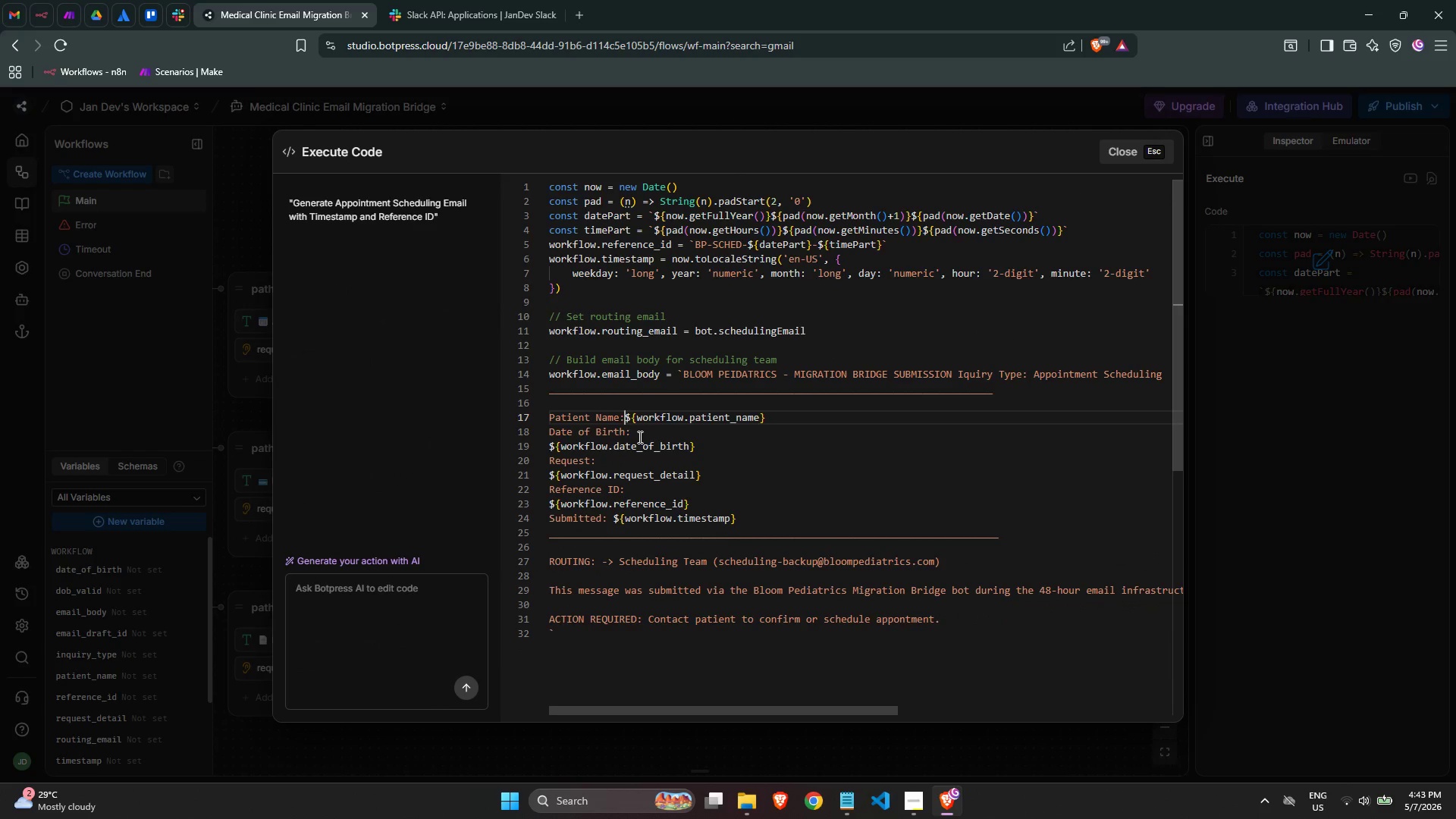 
key(Space)
 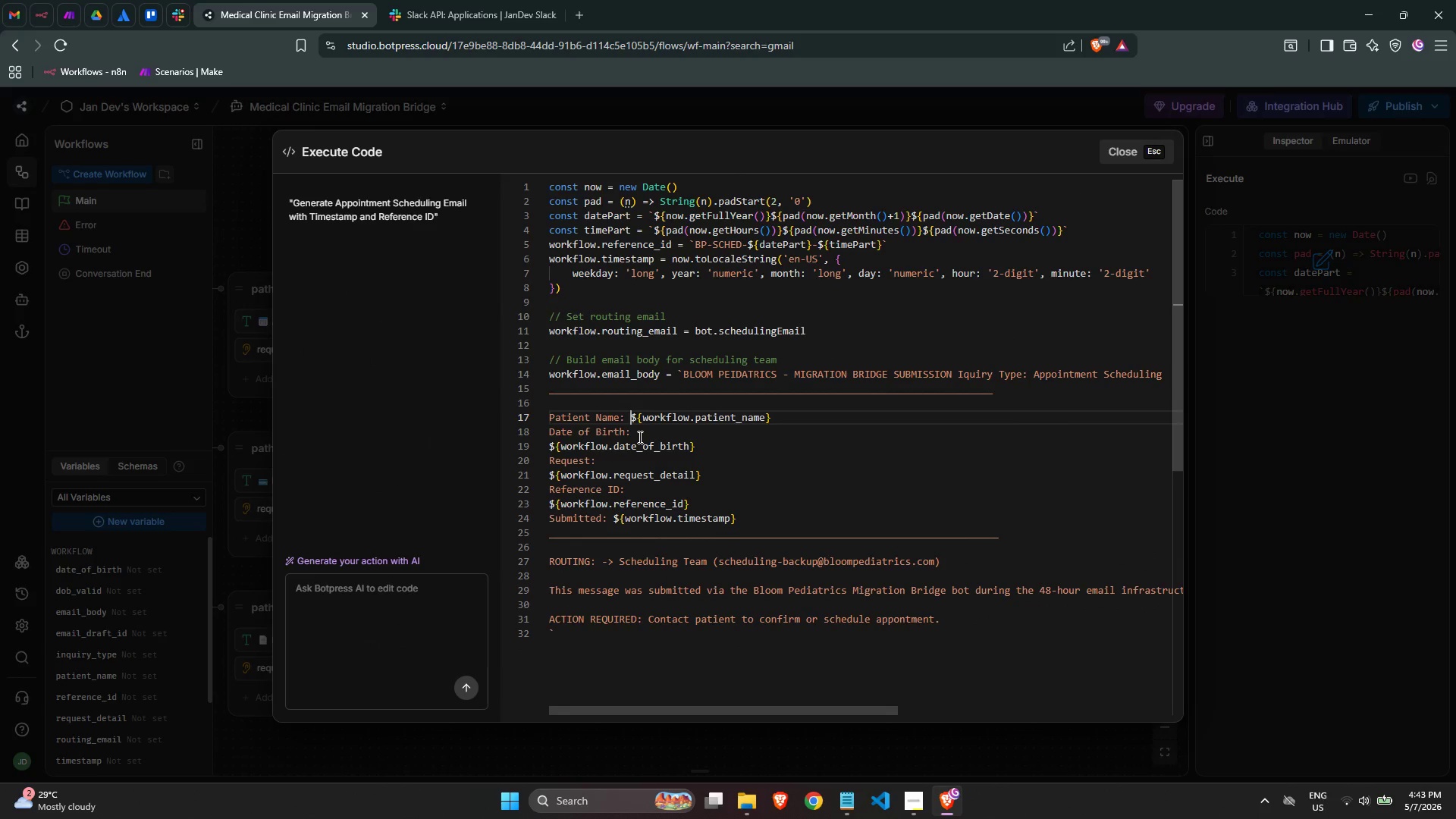 
key(ArrowDown)
 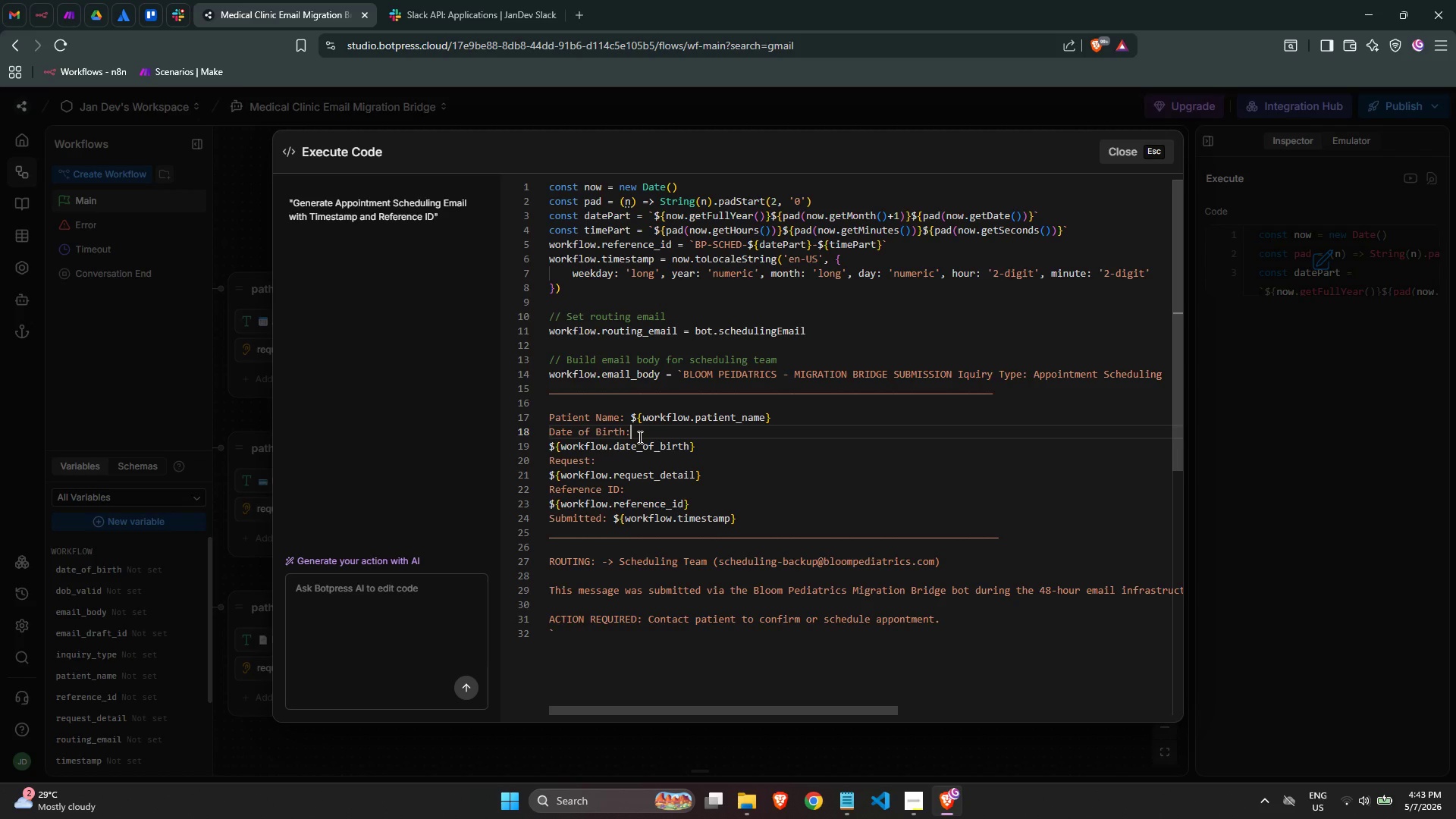 
key(ArrowDown)
 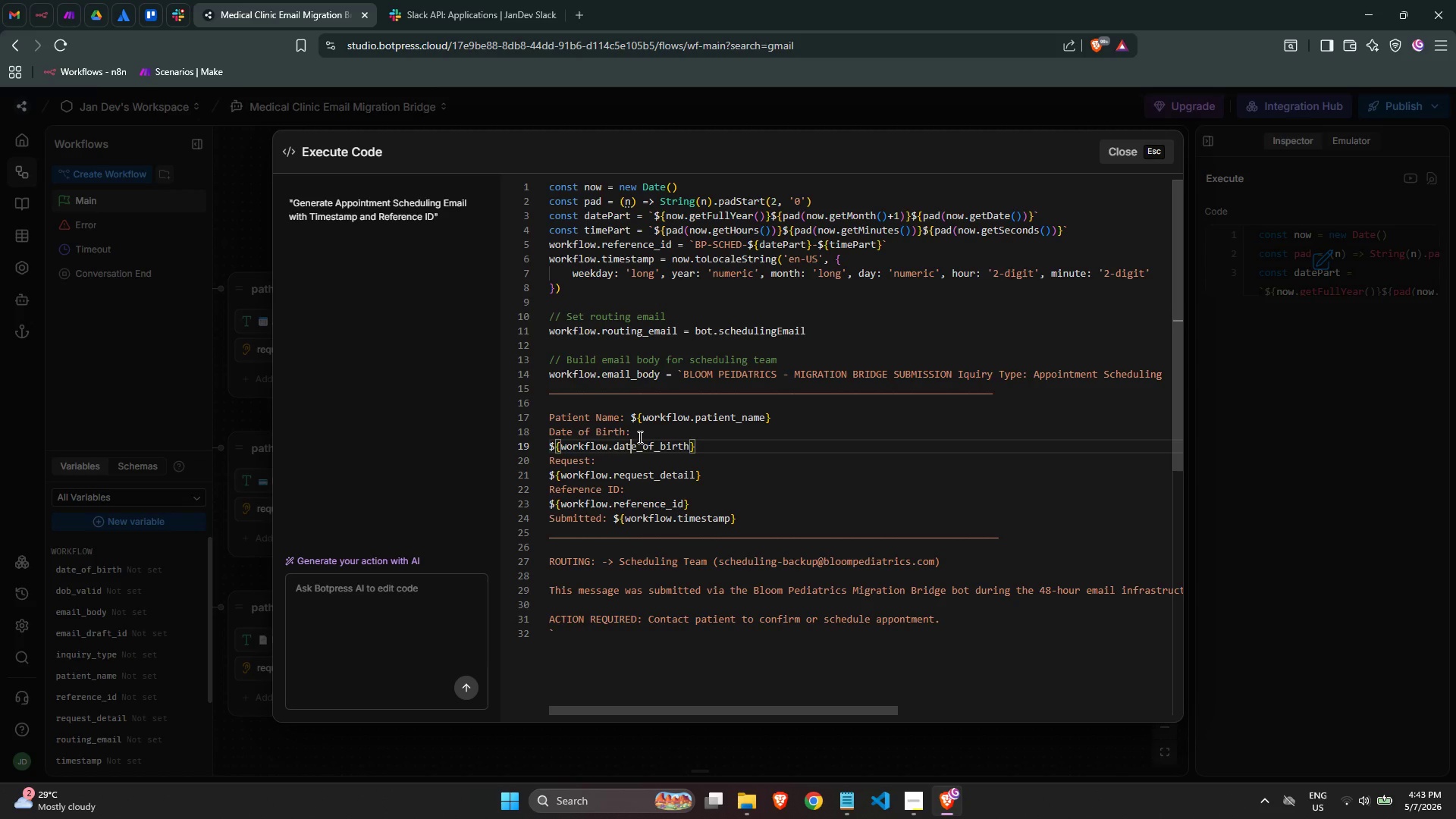 
key(Control+ArrowLeft)
 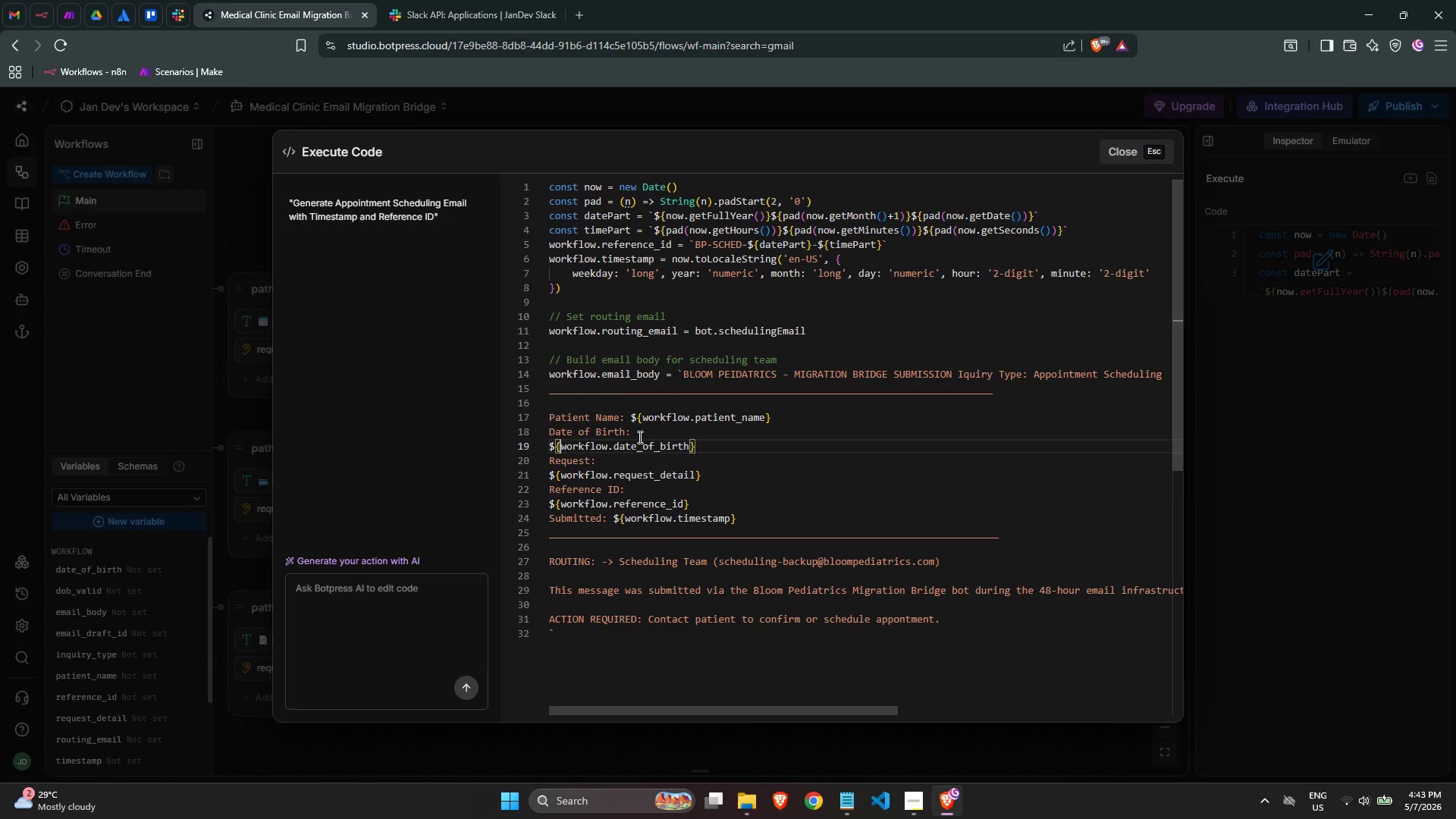 
key(Control+ArrowLeft)
 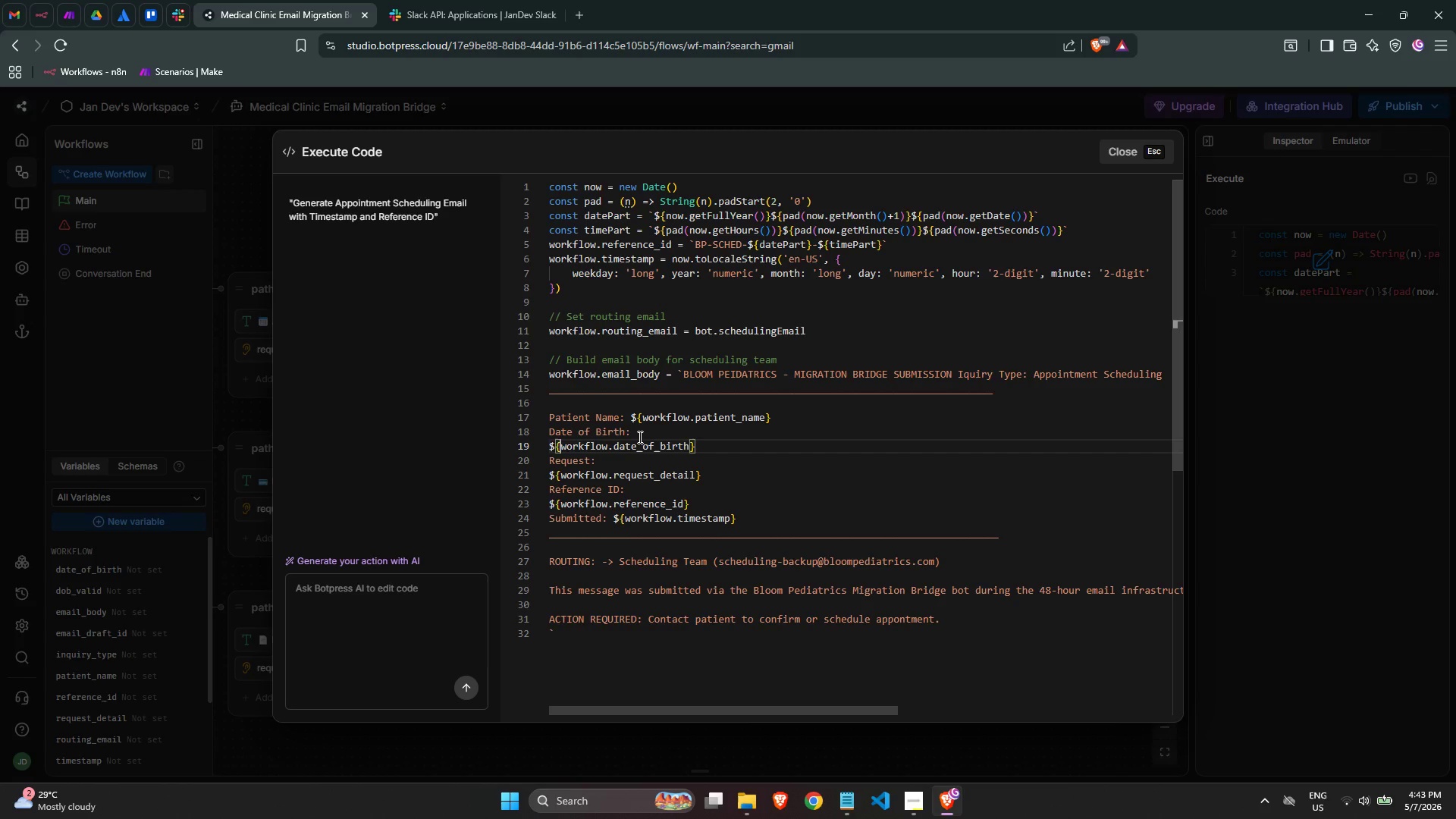 
key(Control+ArrowLeft)
 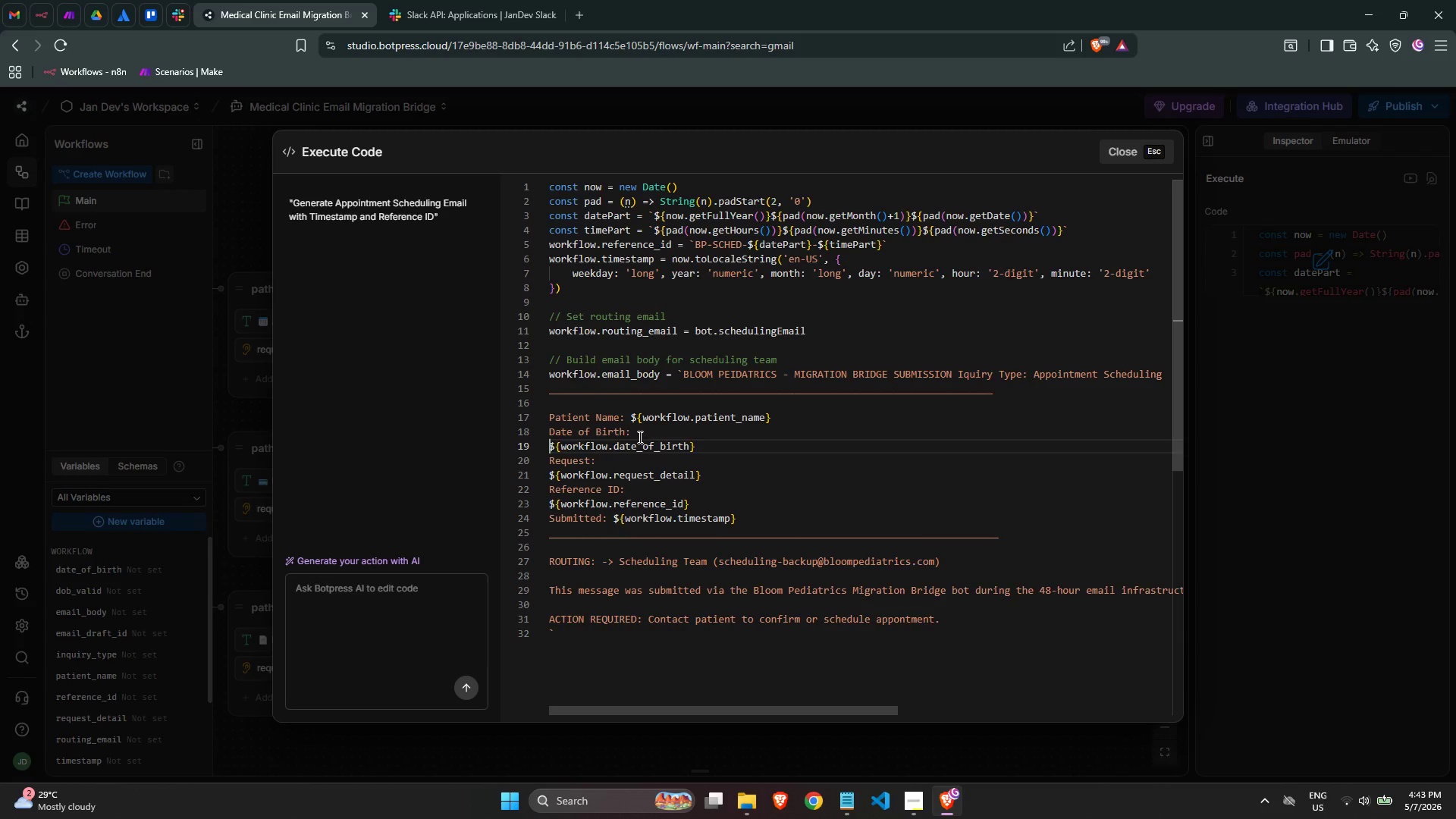 
key(Backspace)
 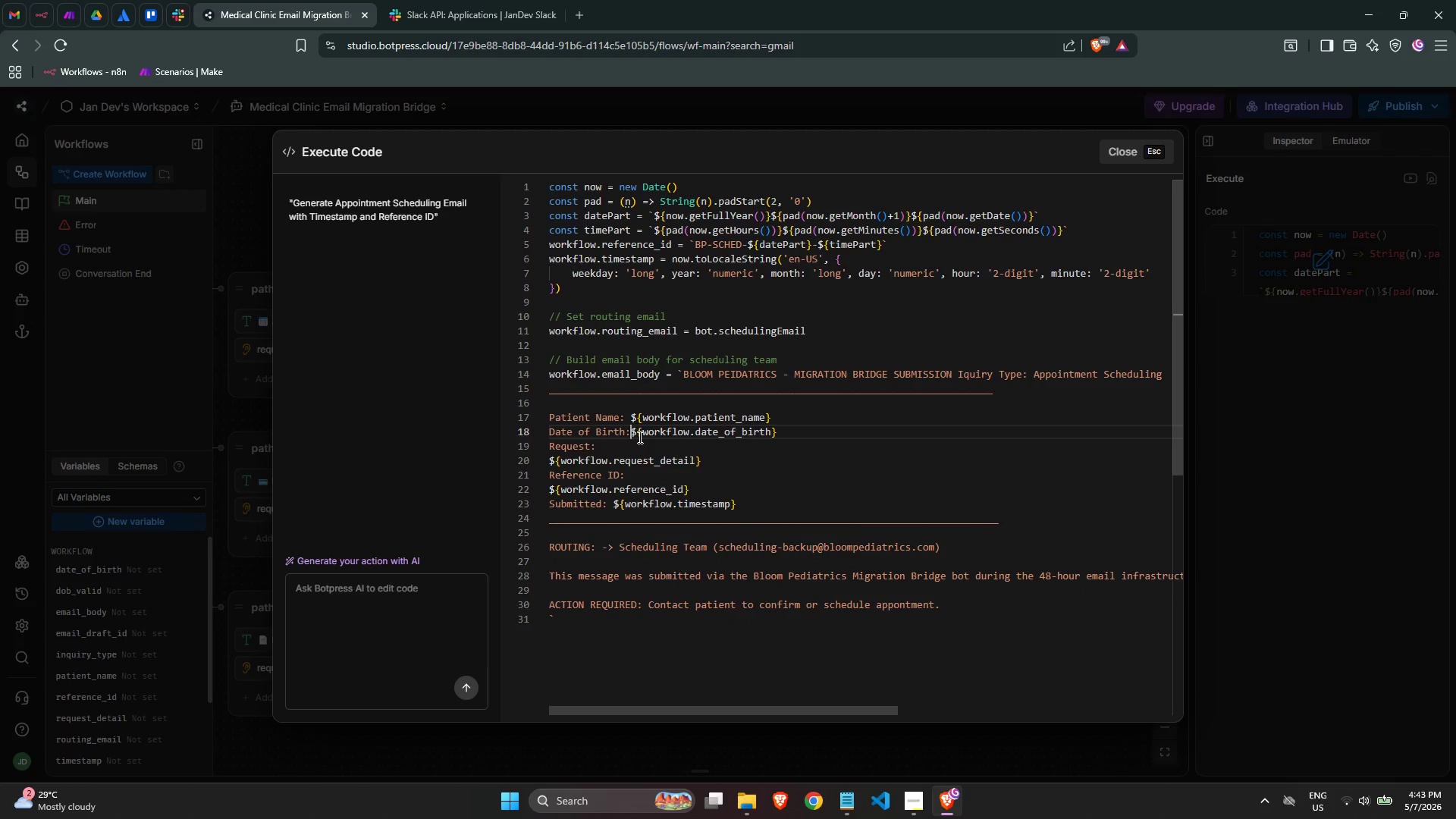 
key(Space)
 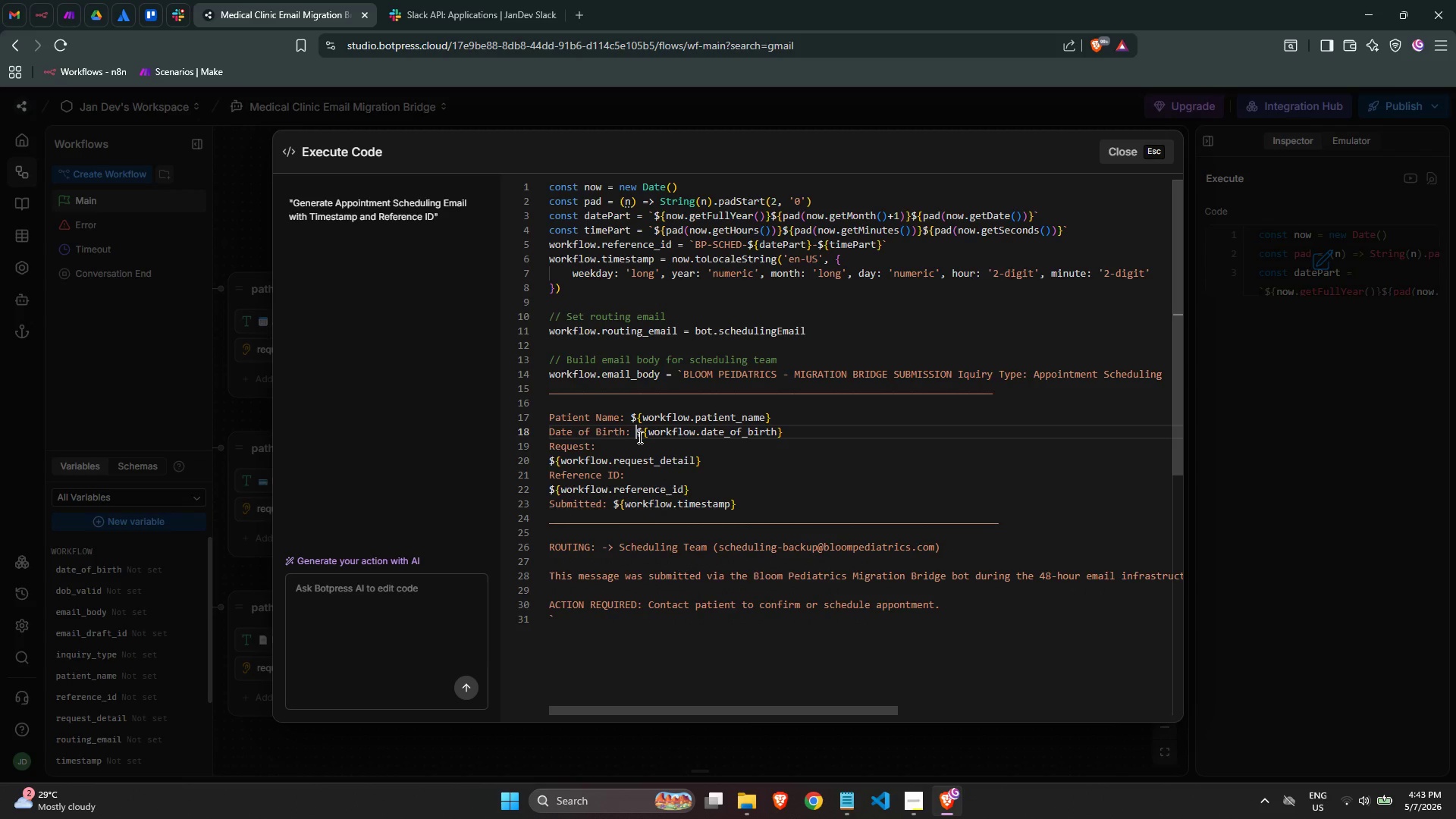 
key(ArrowDown)
 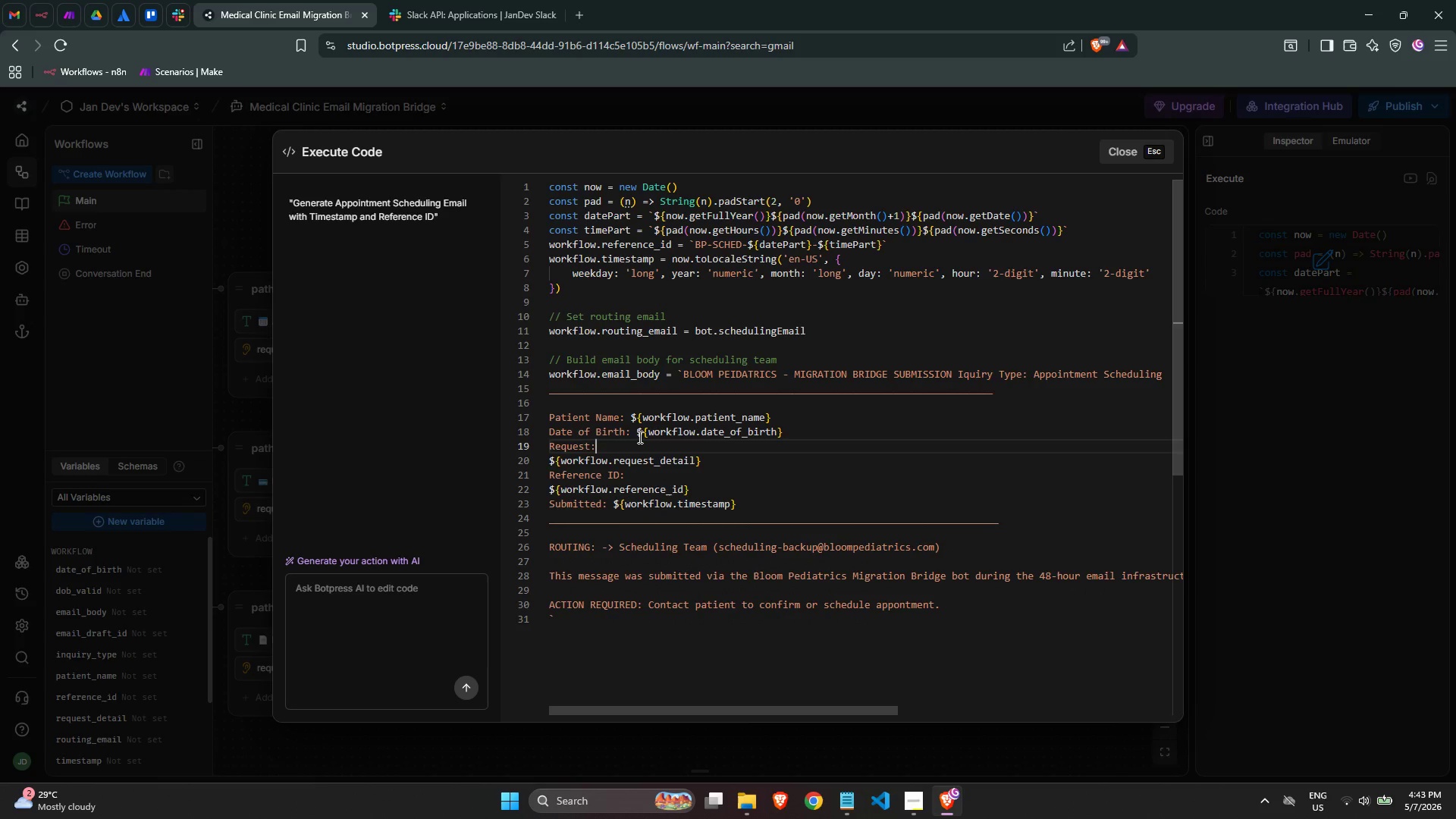 
key(ArrowDown)
 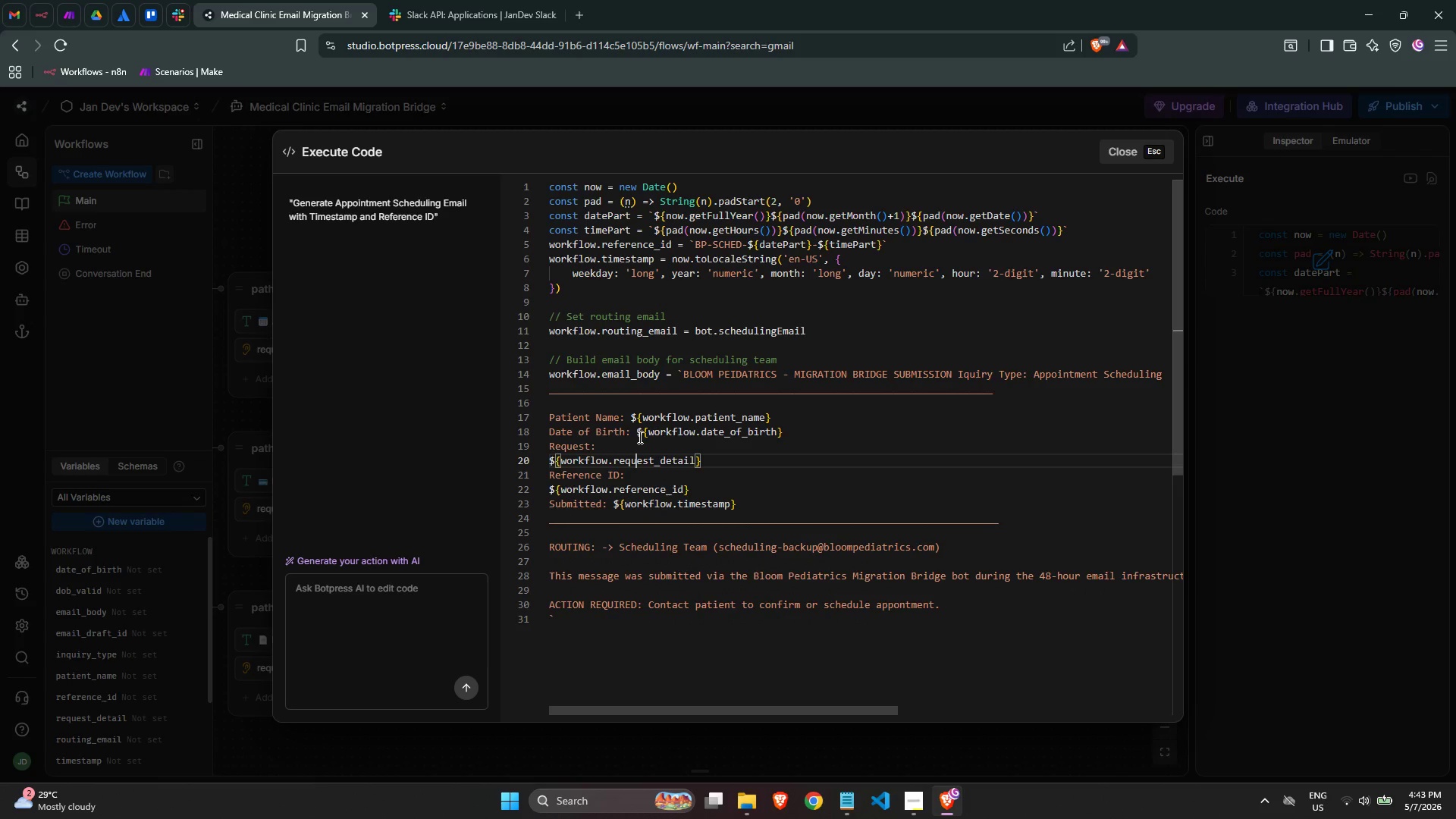 
key(Control+ArrowLeft)
 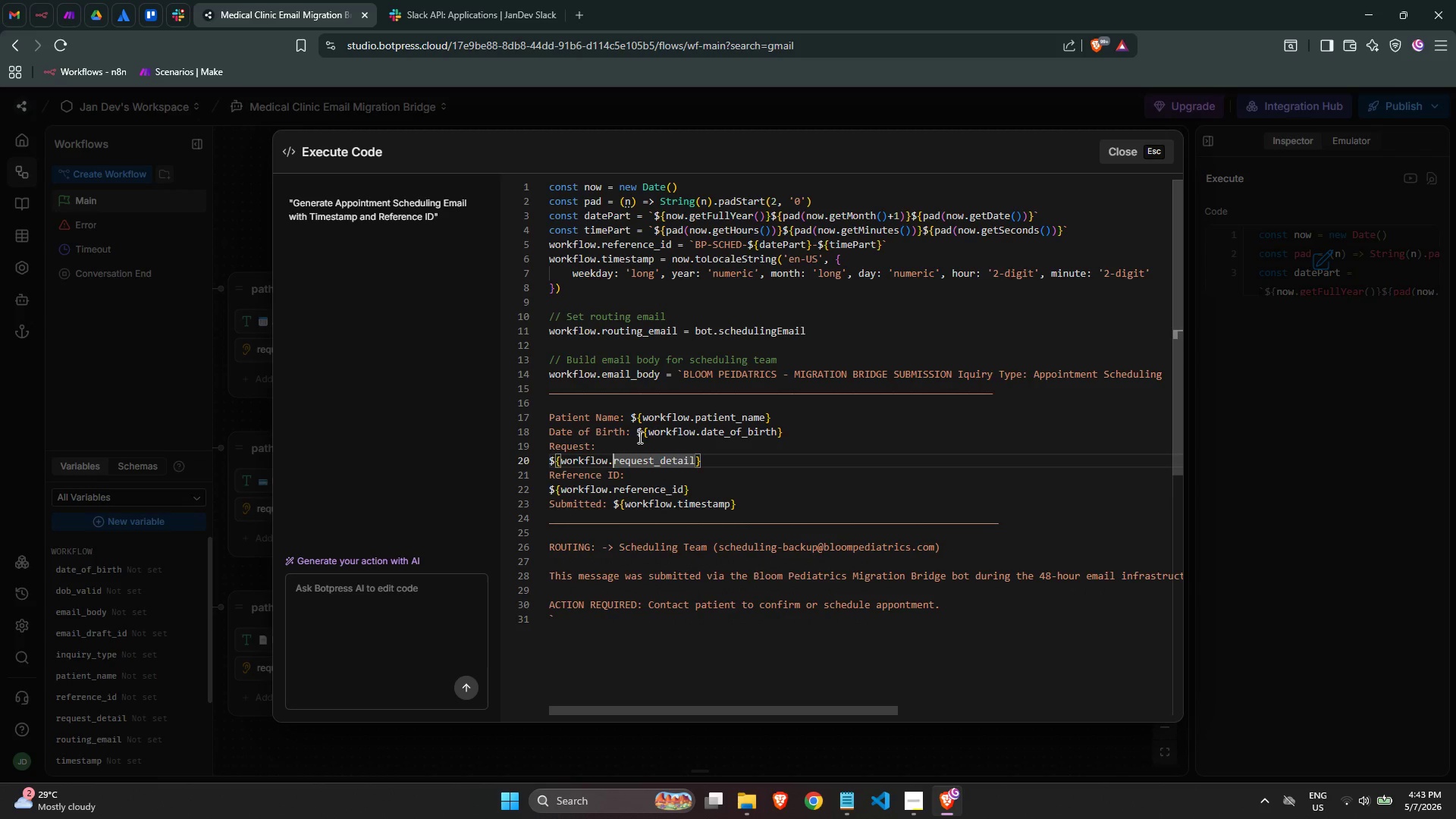 
key(Control+ArrowLeft)
 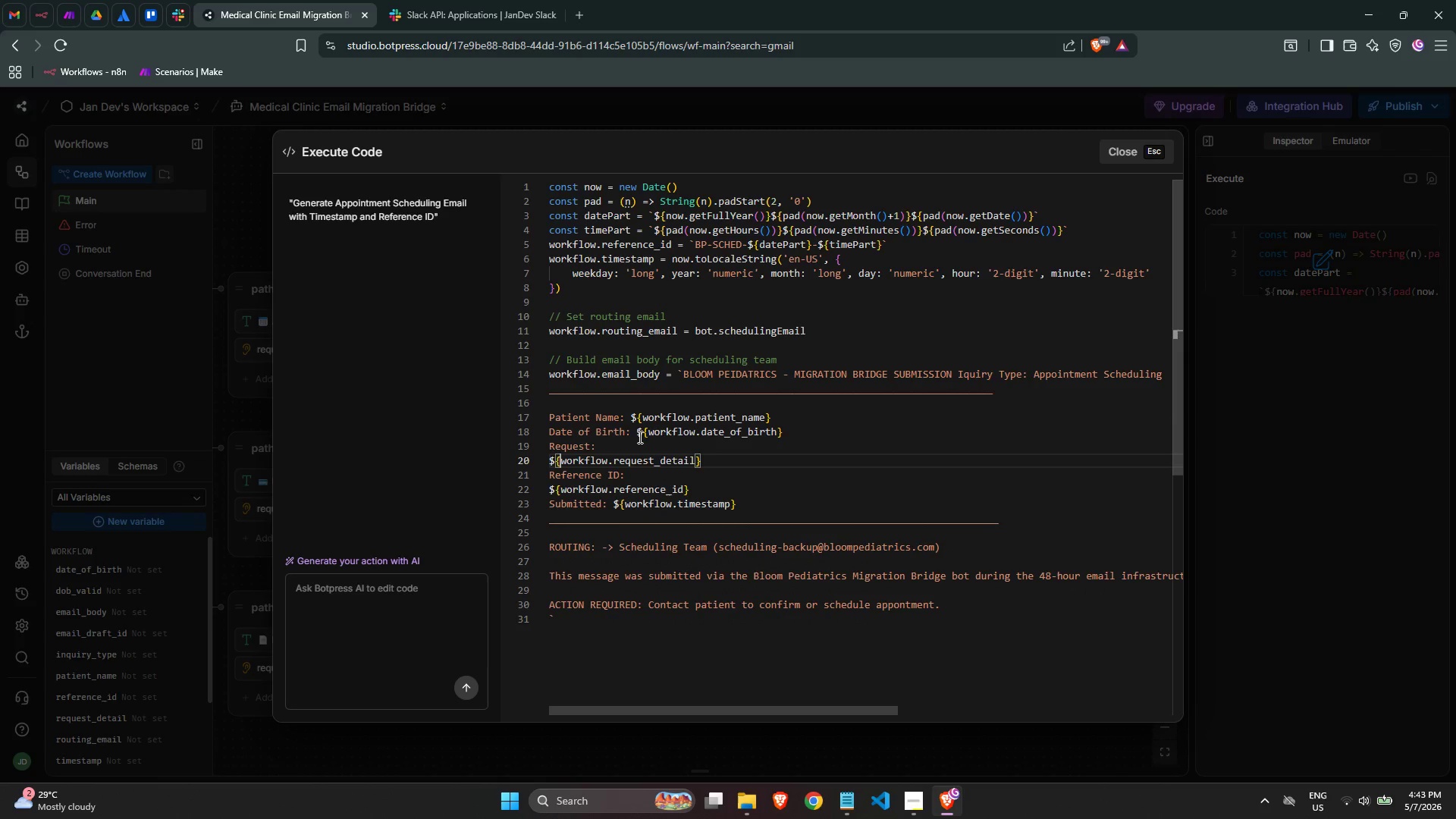 
key(Control+ArrowLeft)
 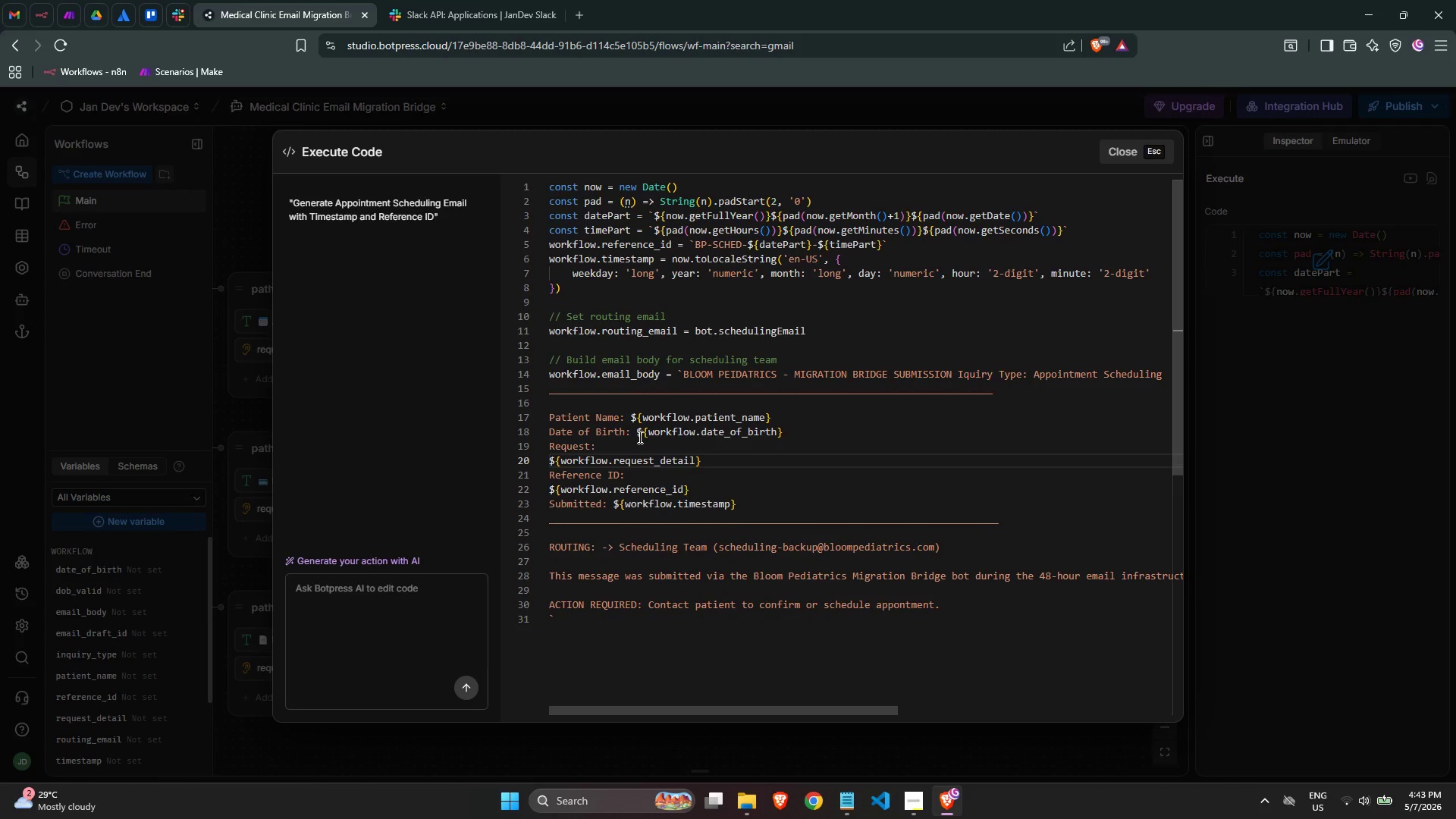 
key(Backspace)
 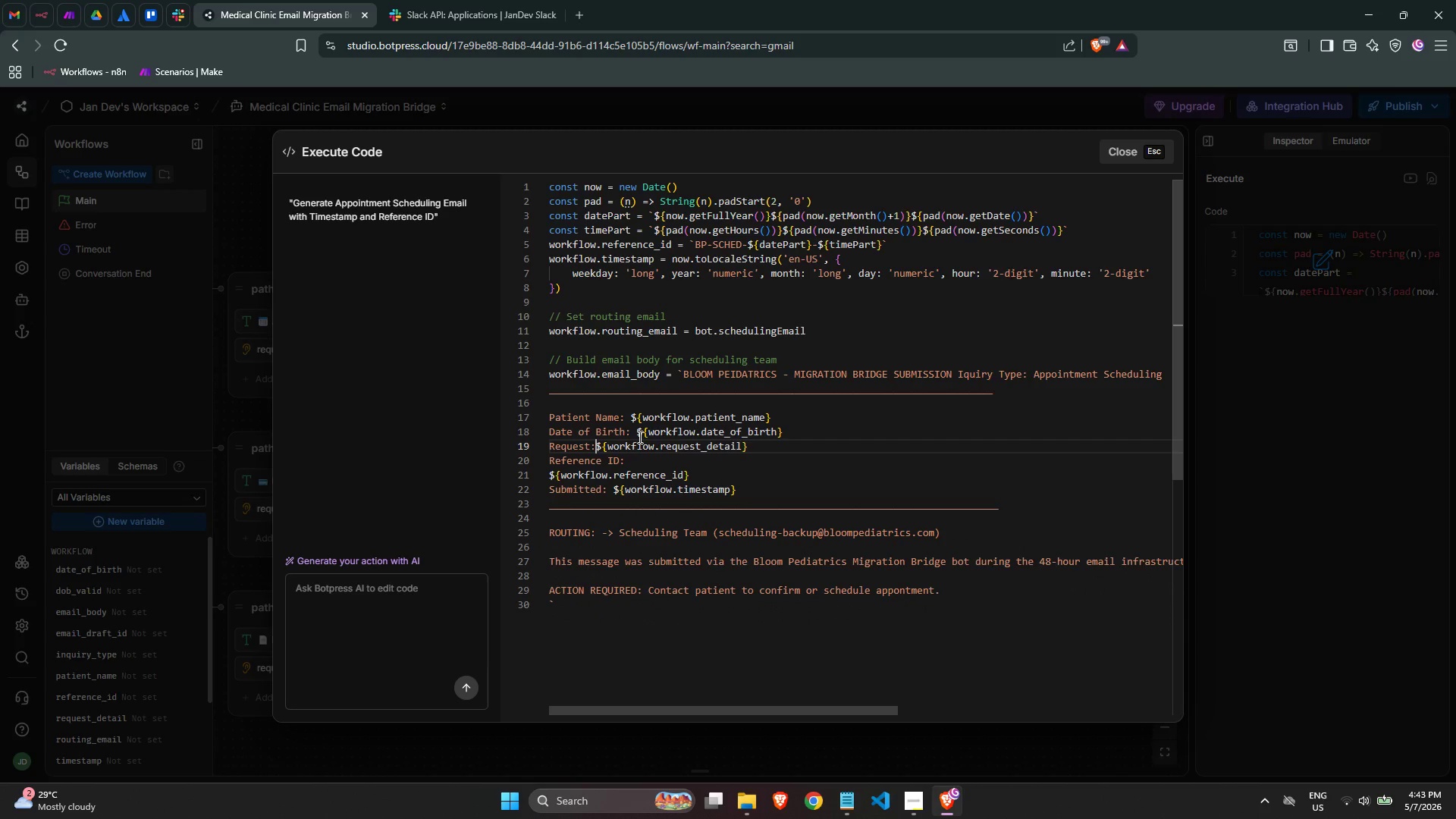 
key(Space)
 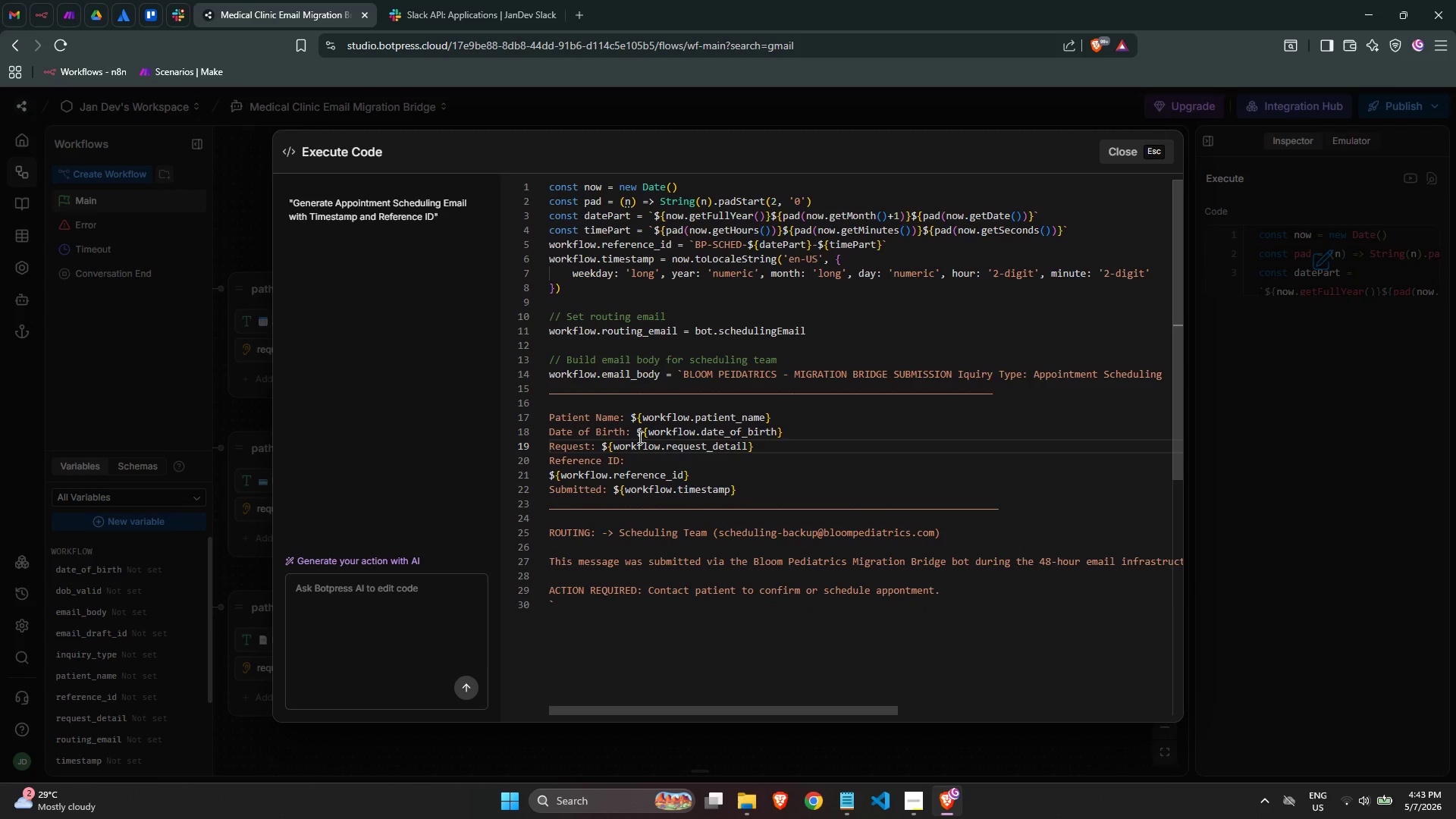 
key(ArrowDown)
 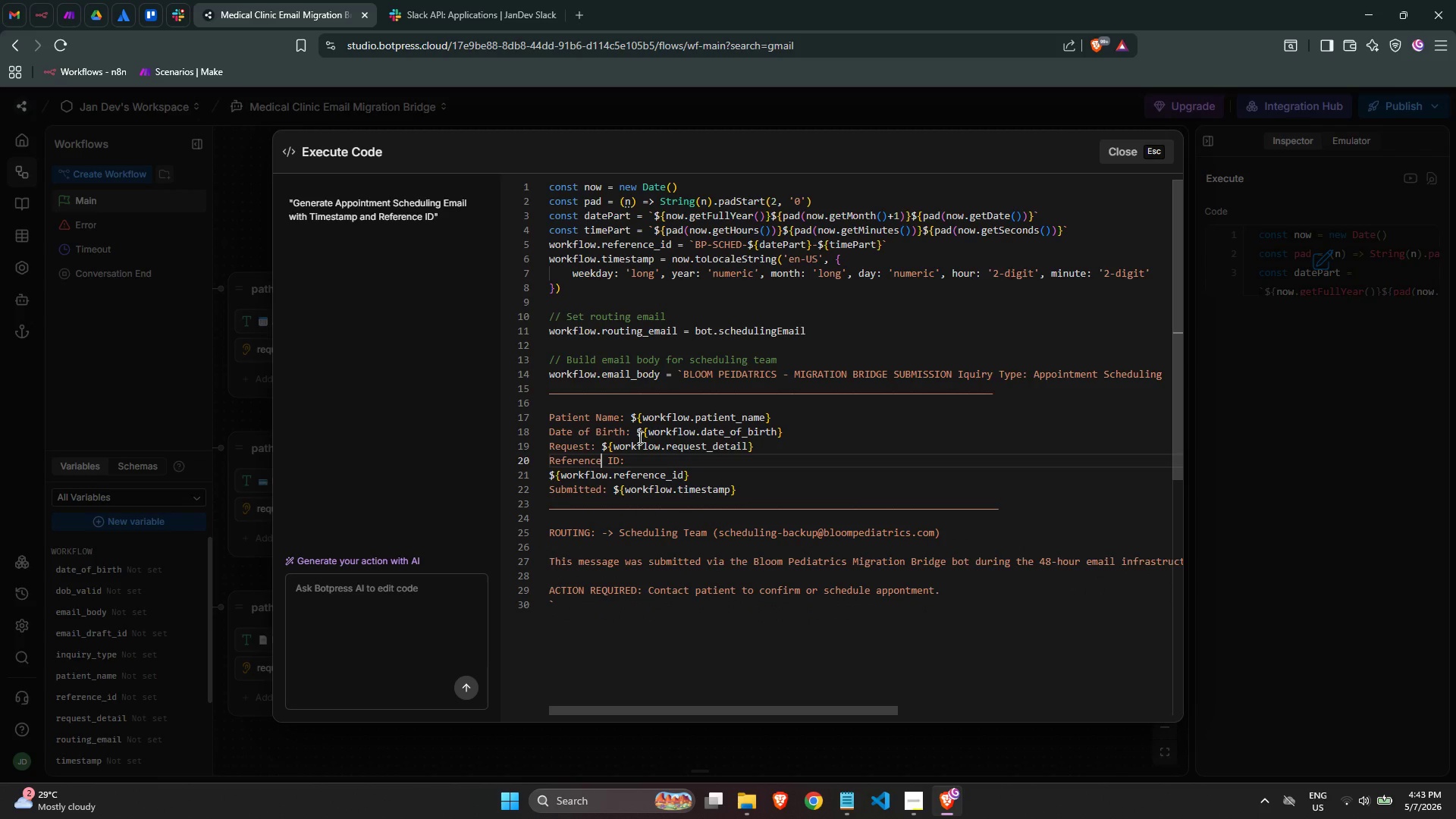 
key(ArrowDown)
 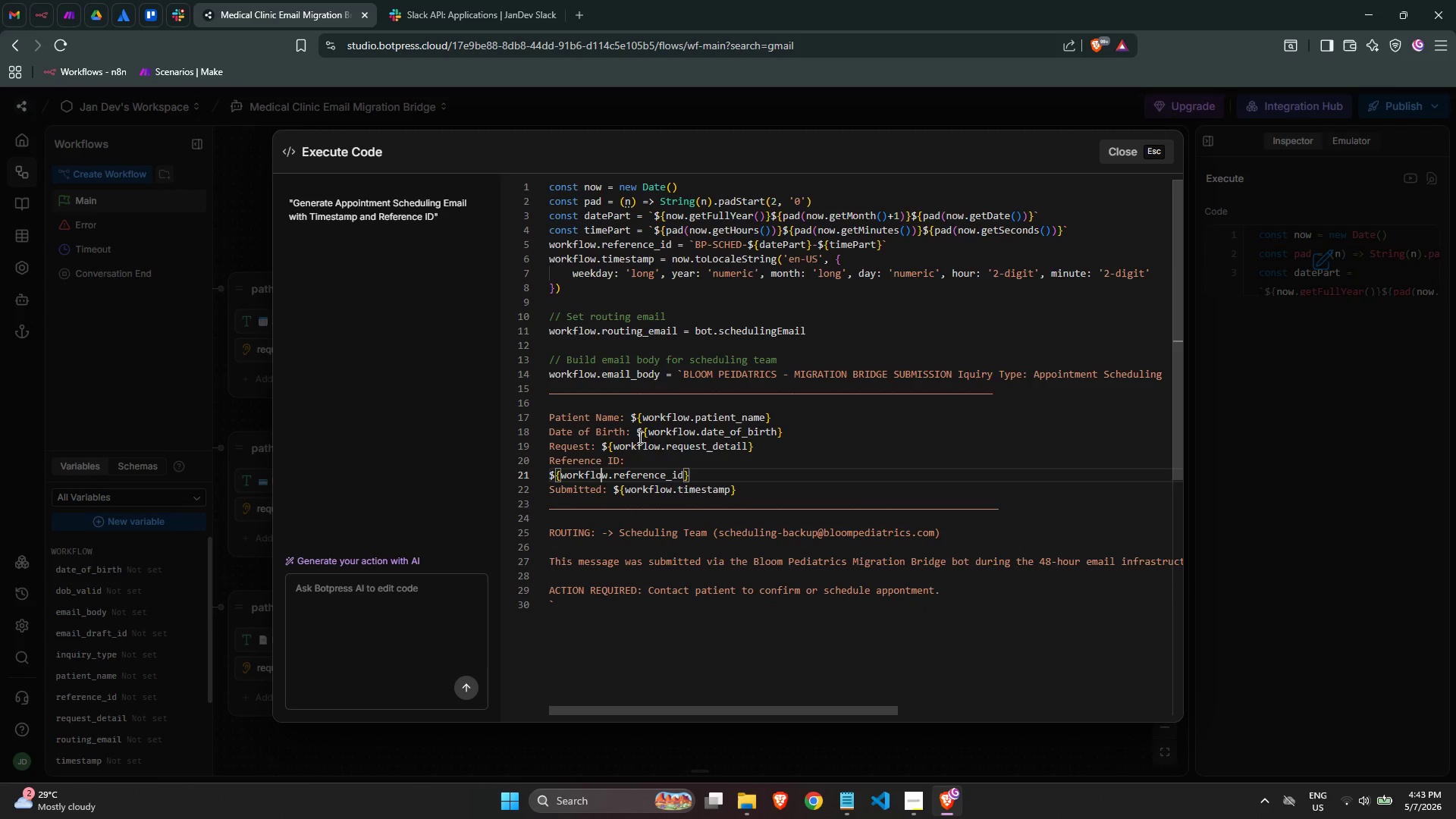 
key(Control+ArrowLeft)
 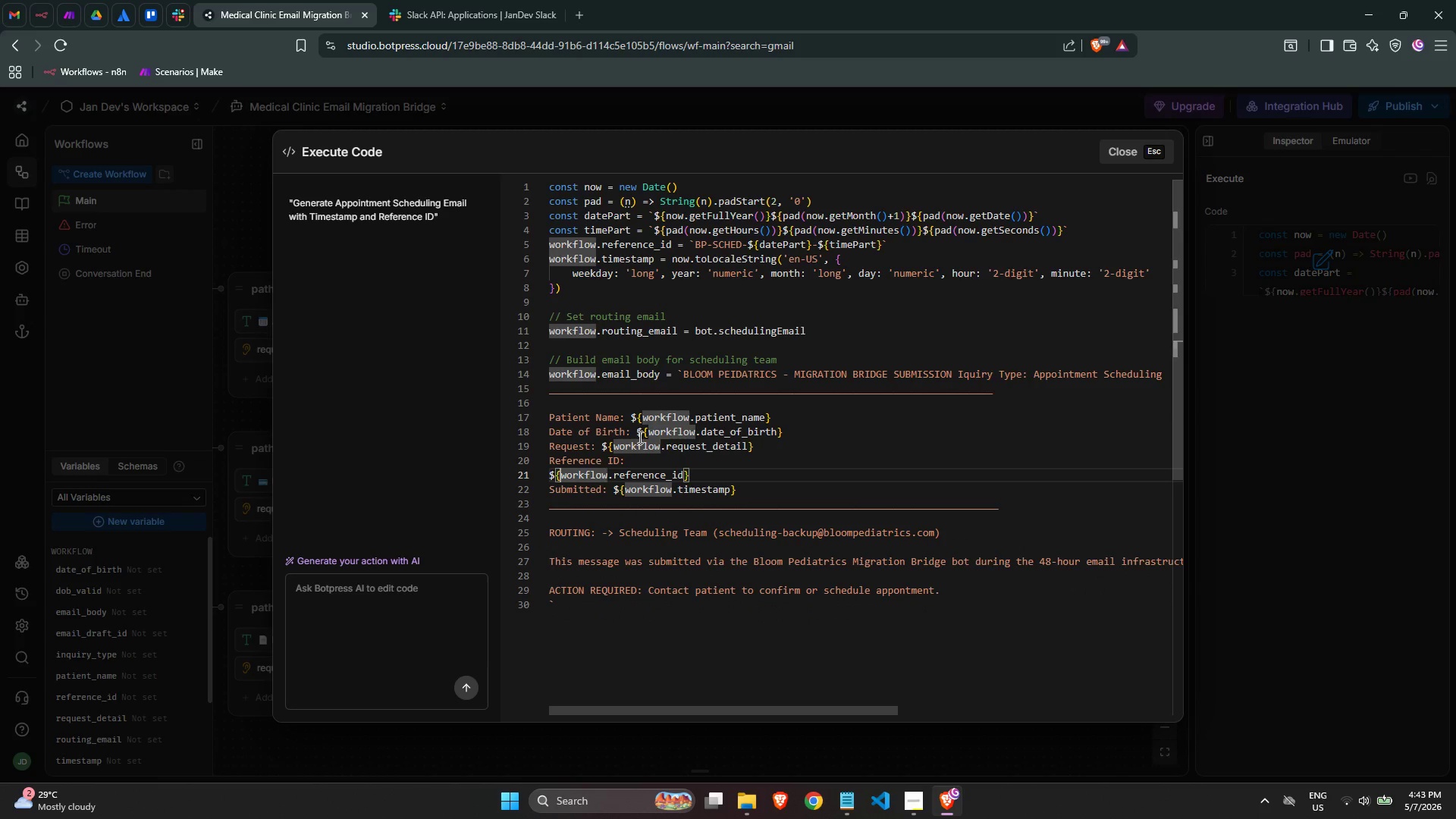 
key(Control+ArrowLeft)
 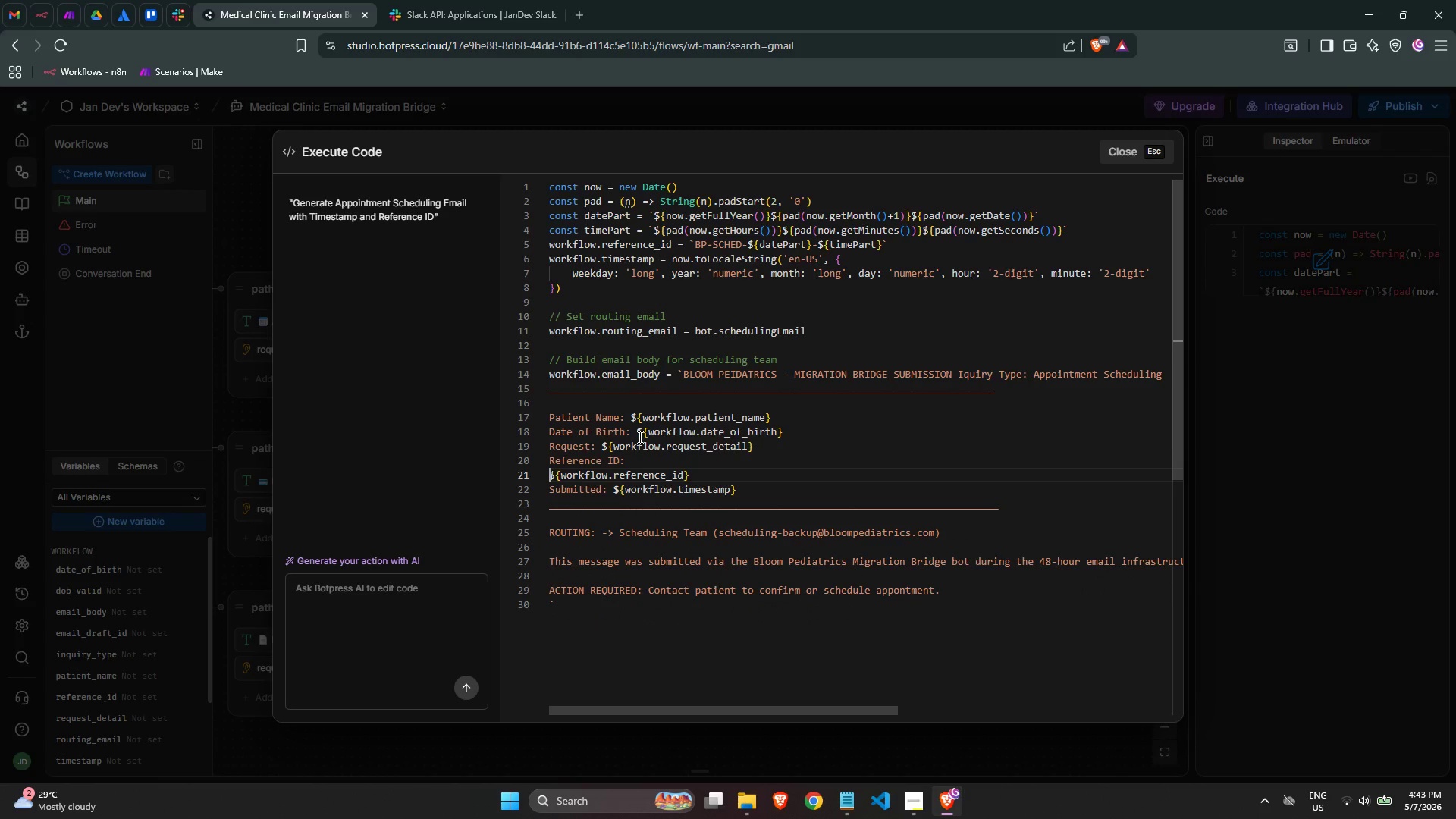 
key(Backspace)
 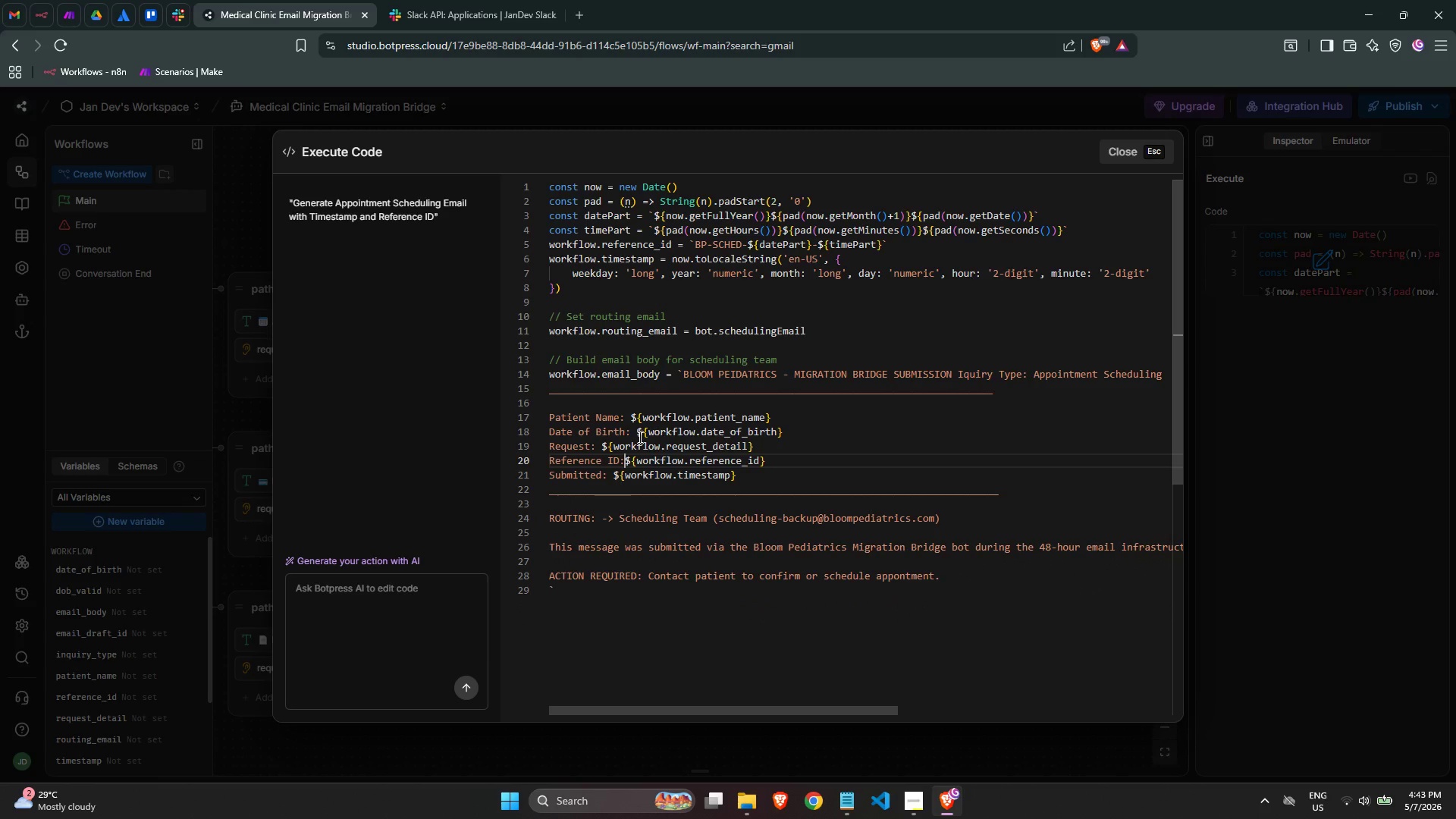 
key(Space)
 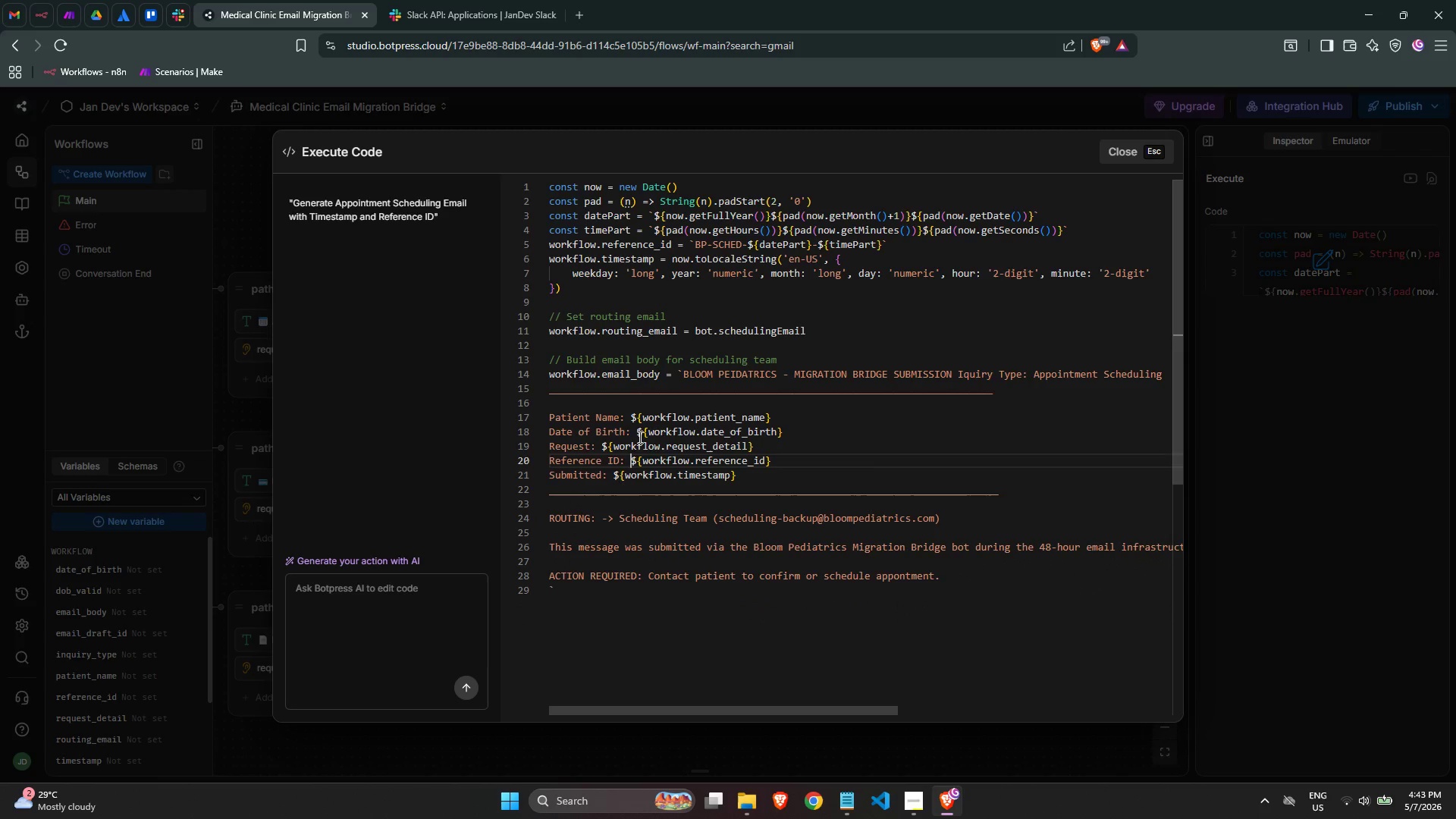 
key(ArrowDown)
 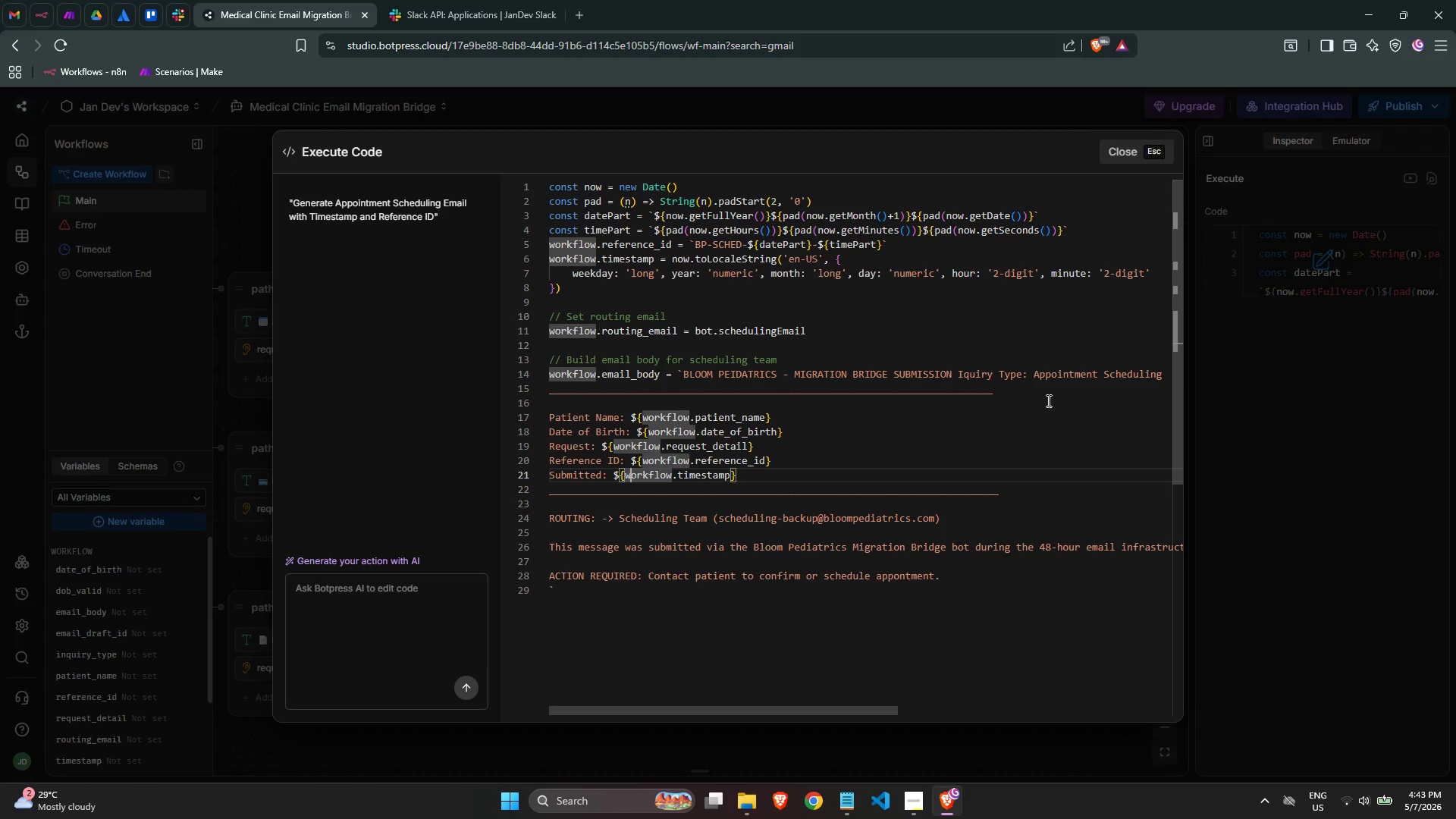 
left_click([1236, 404])
 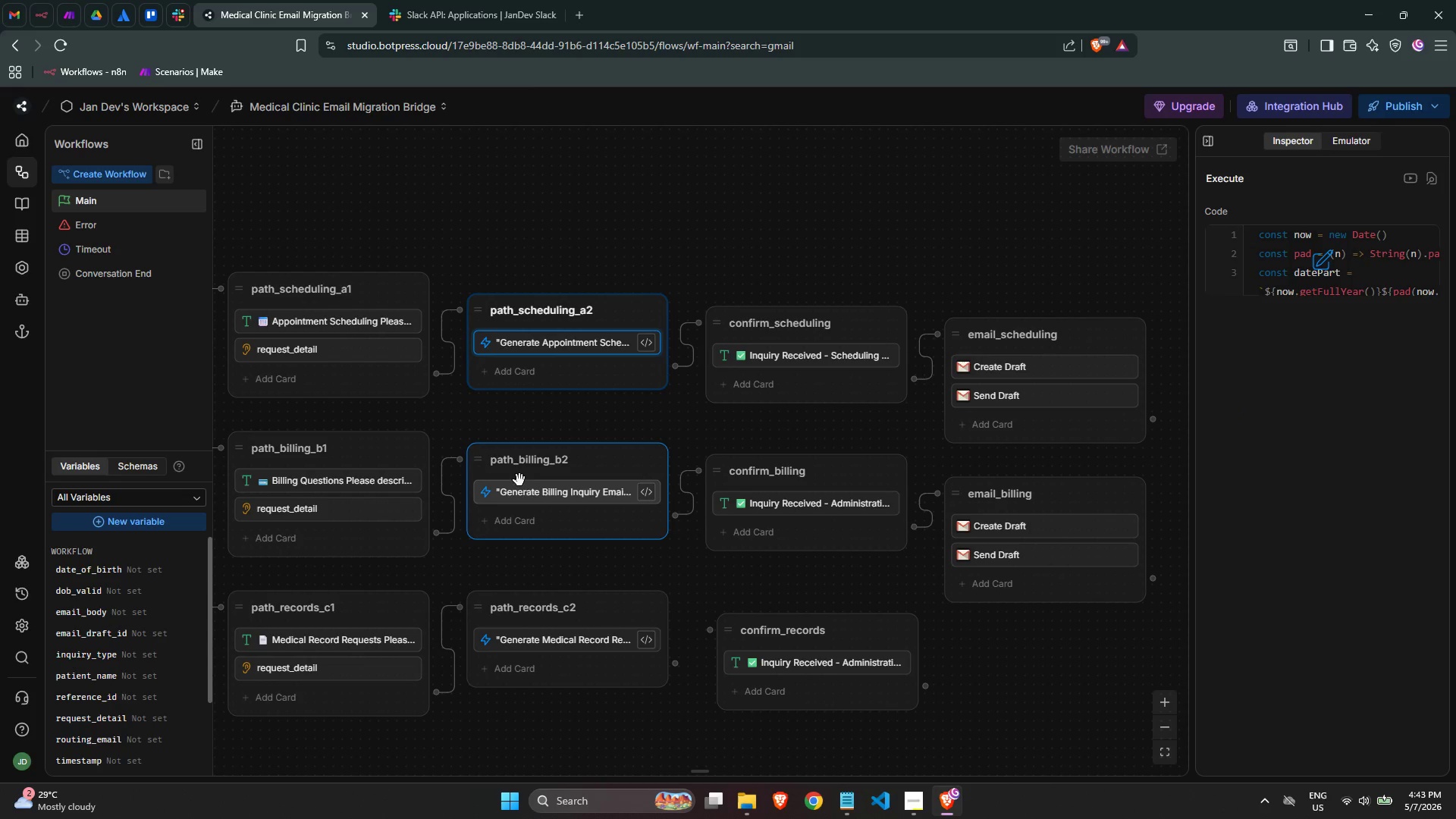 
left_click([537, 490])
 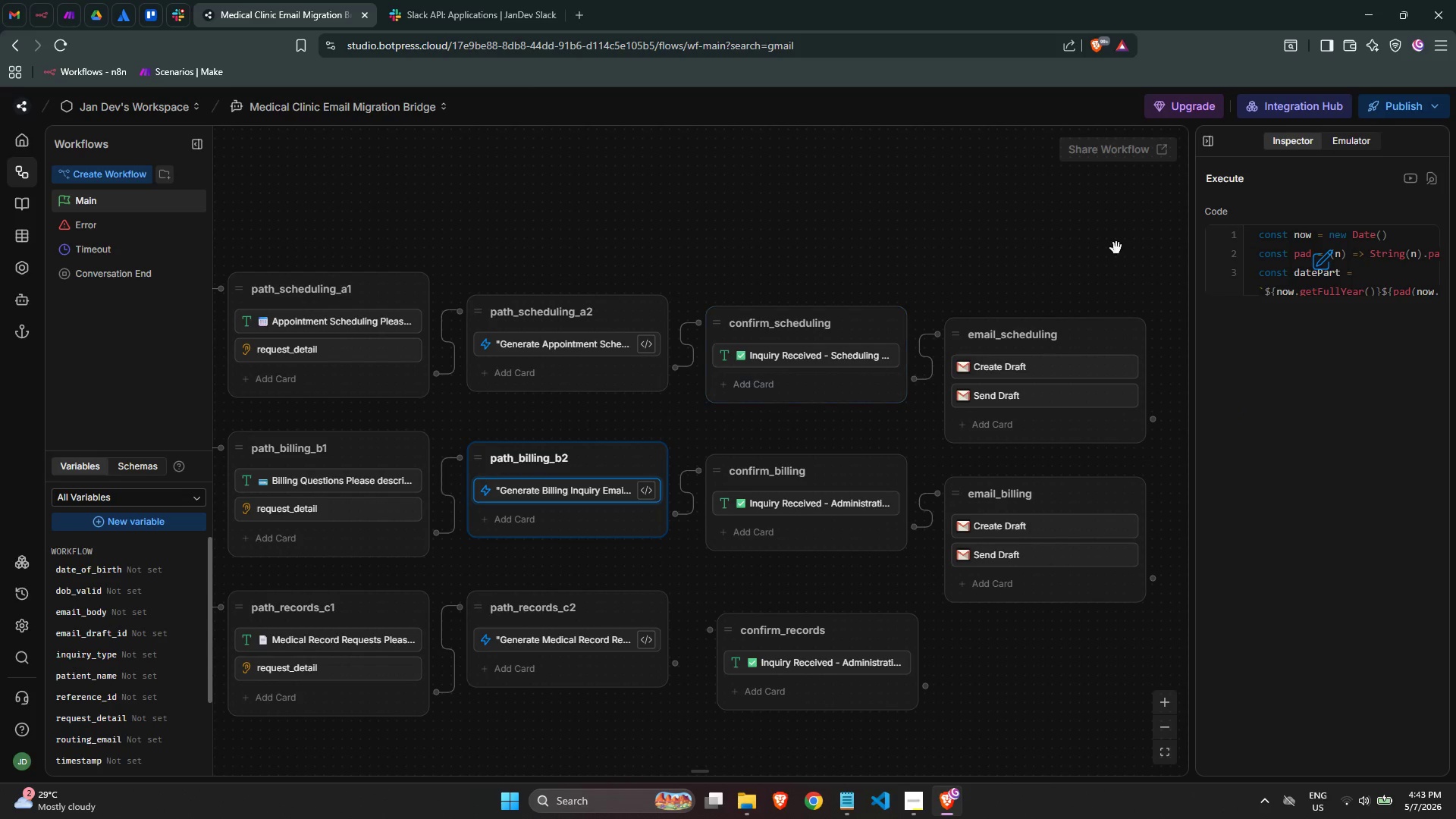 
left_click([1345, 275])
 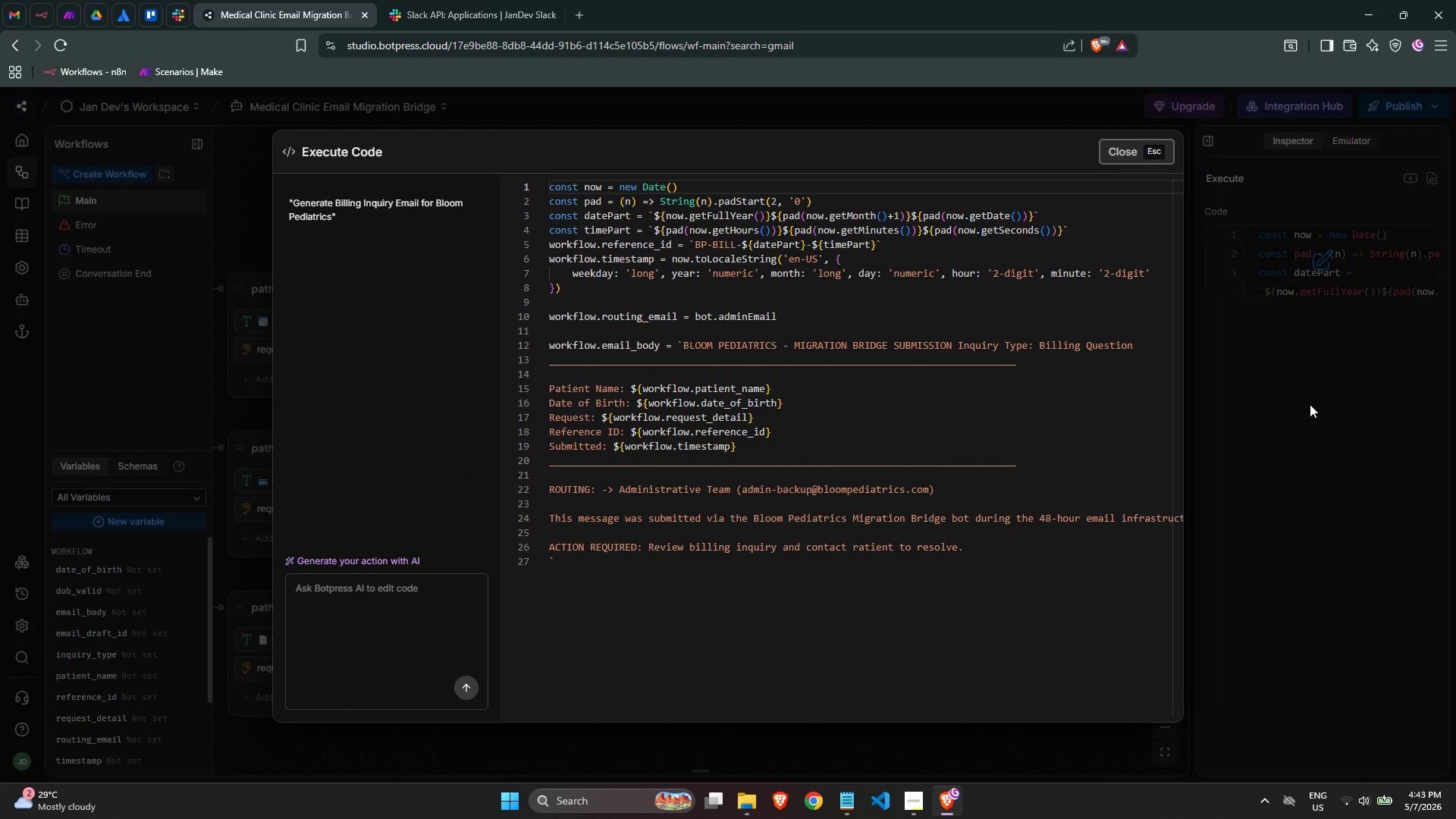 
left_click([1310, 404])
 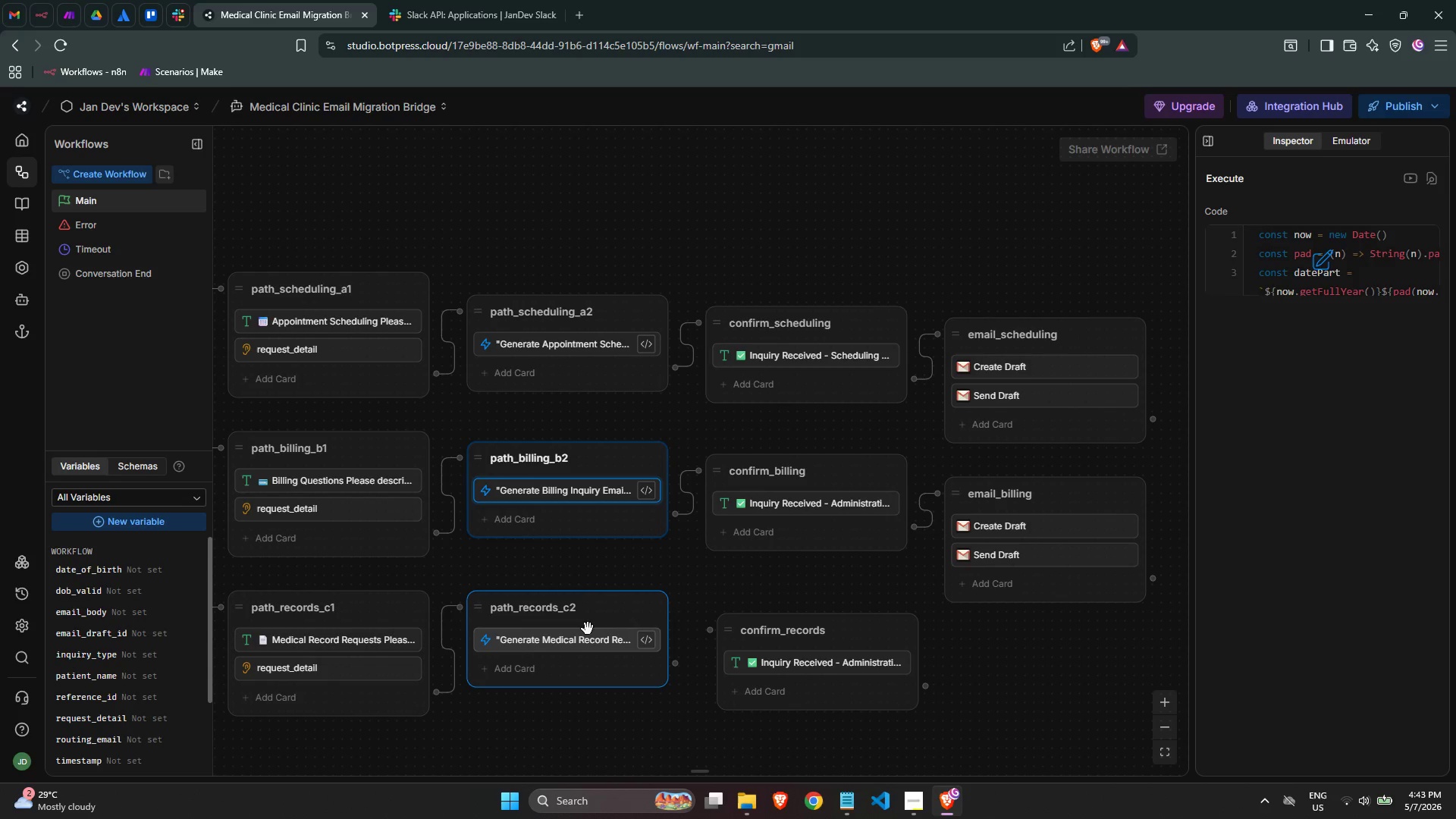 
left_click([588, 634])
 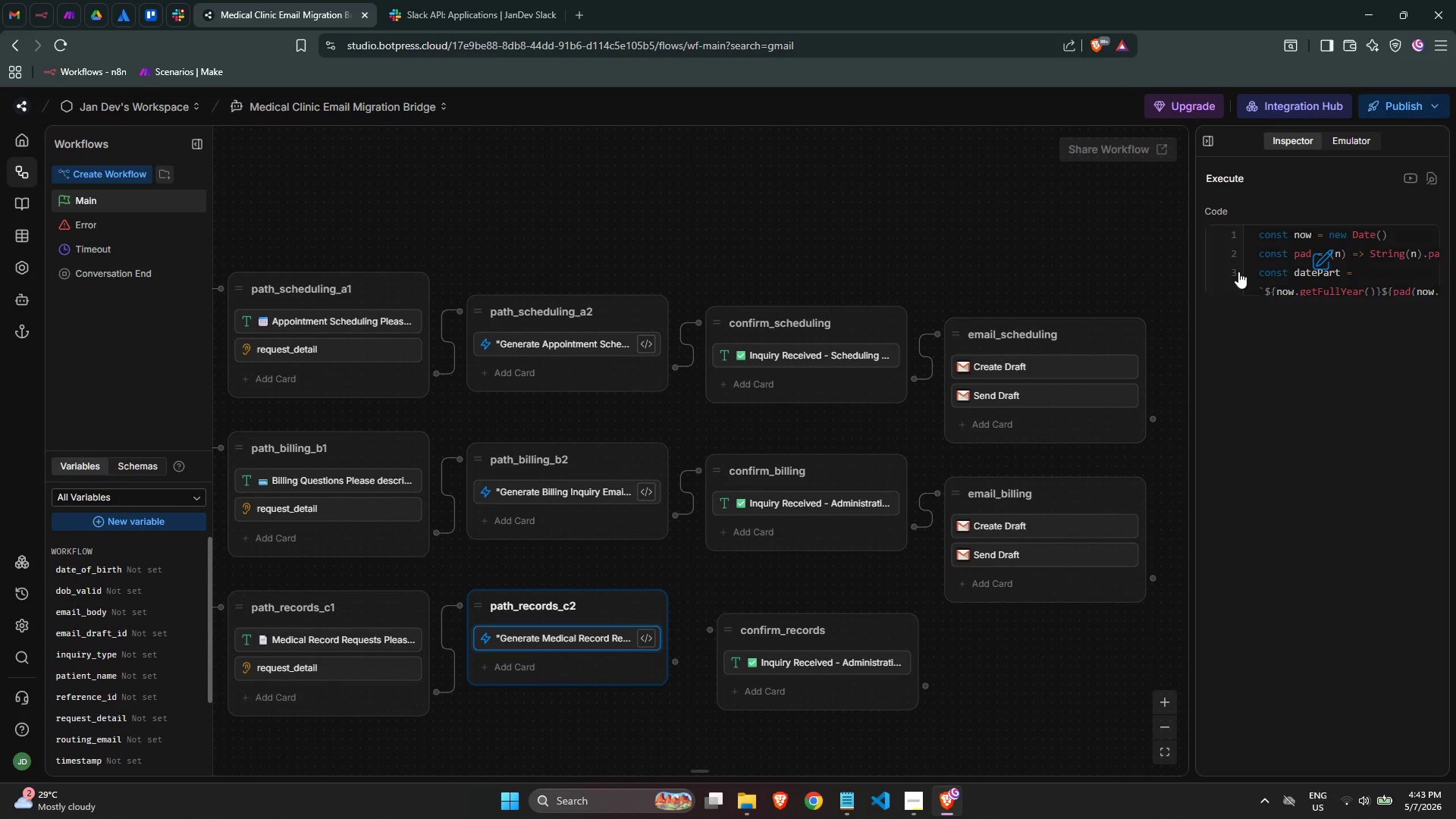 
left_click([1271, 265])
 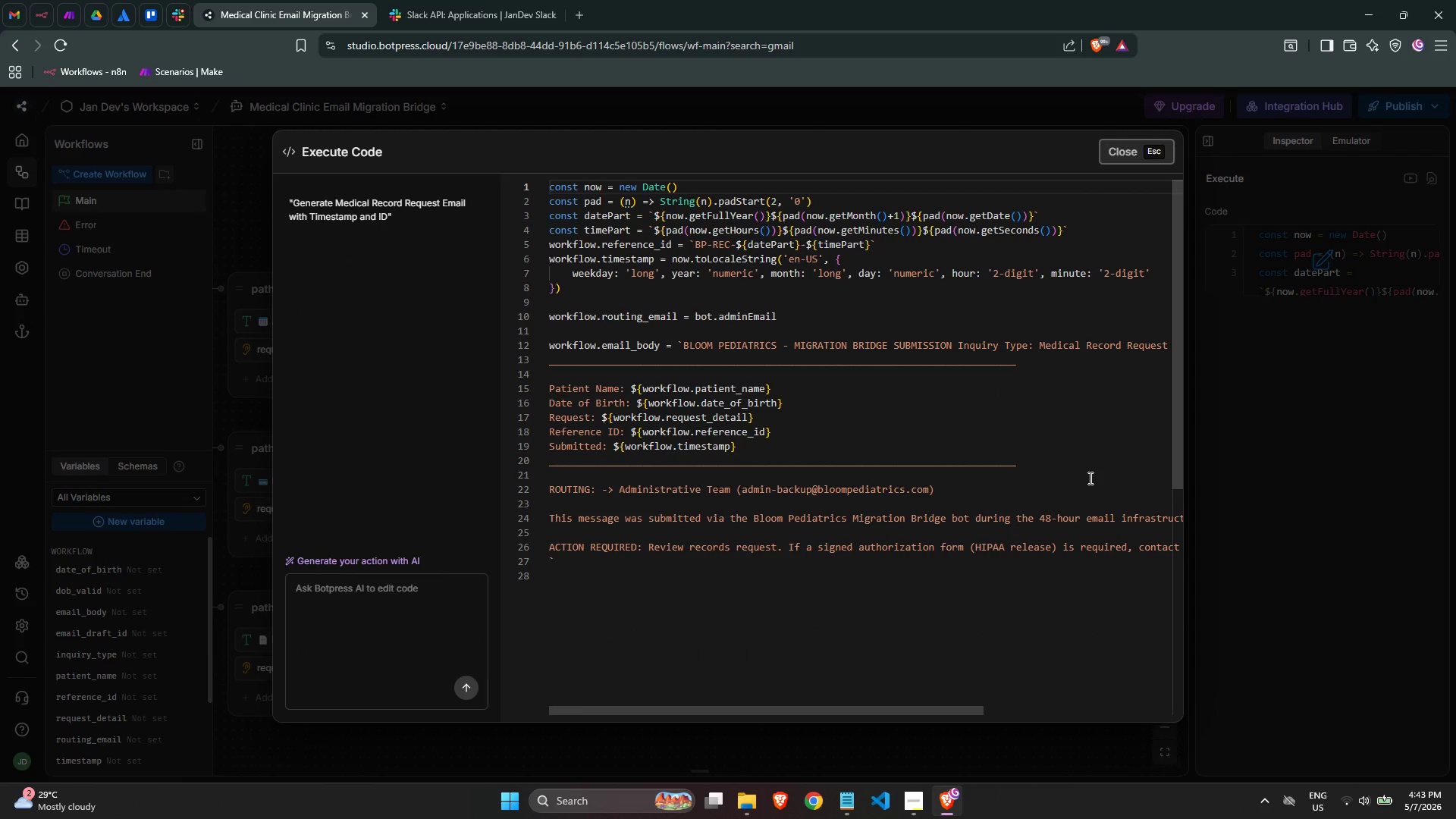 
wait(12.34)
 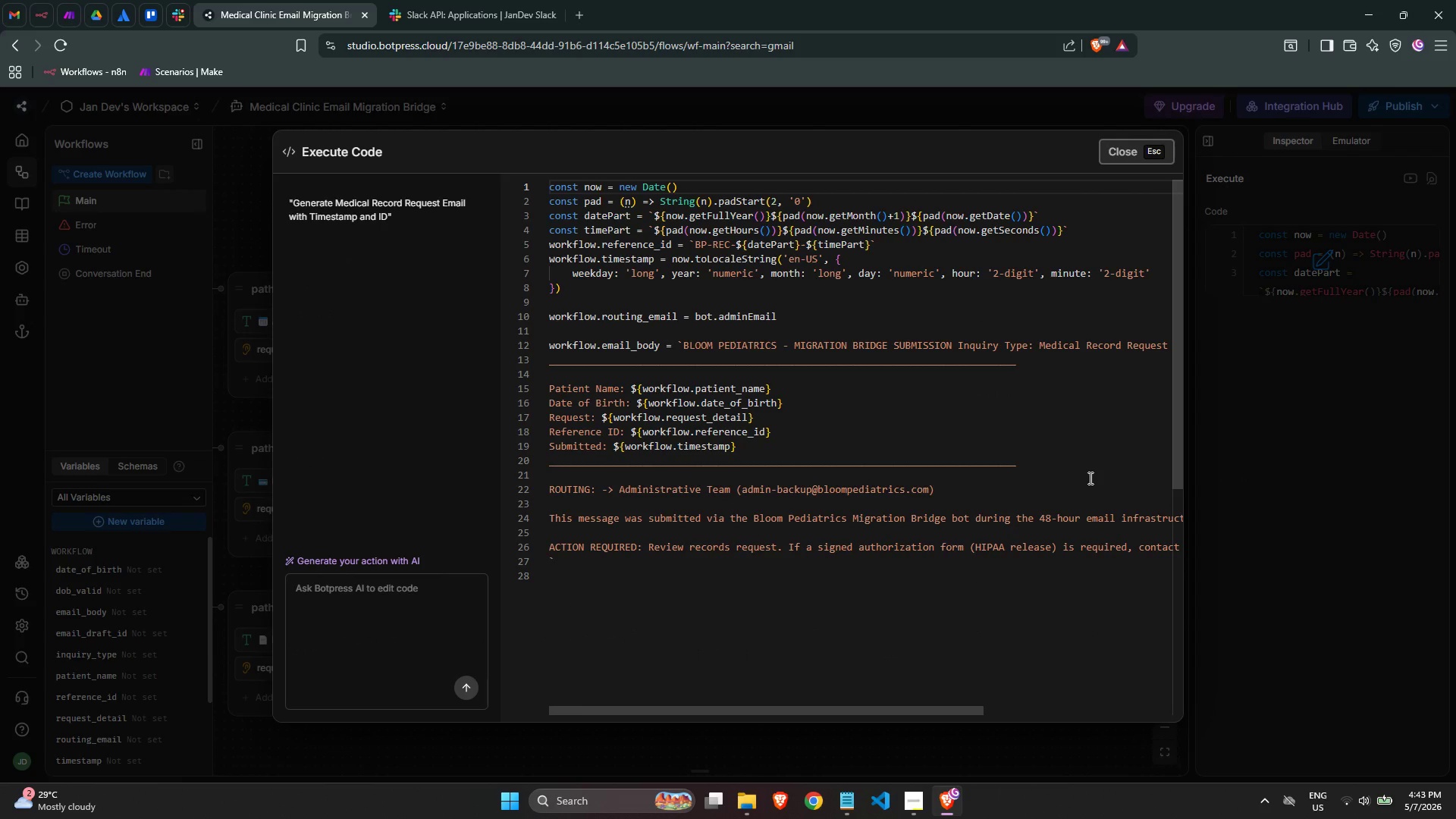 
left_click([1350, 516])
 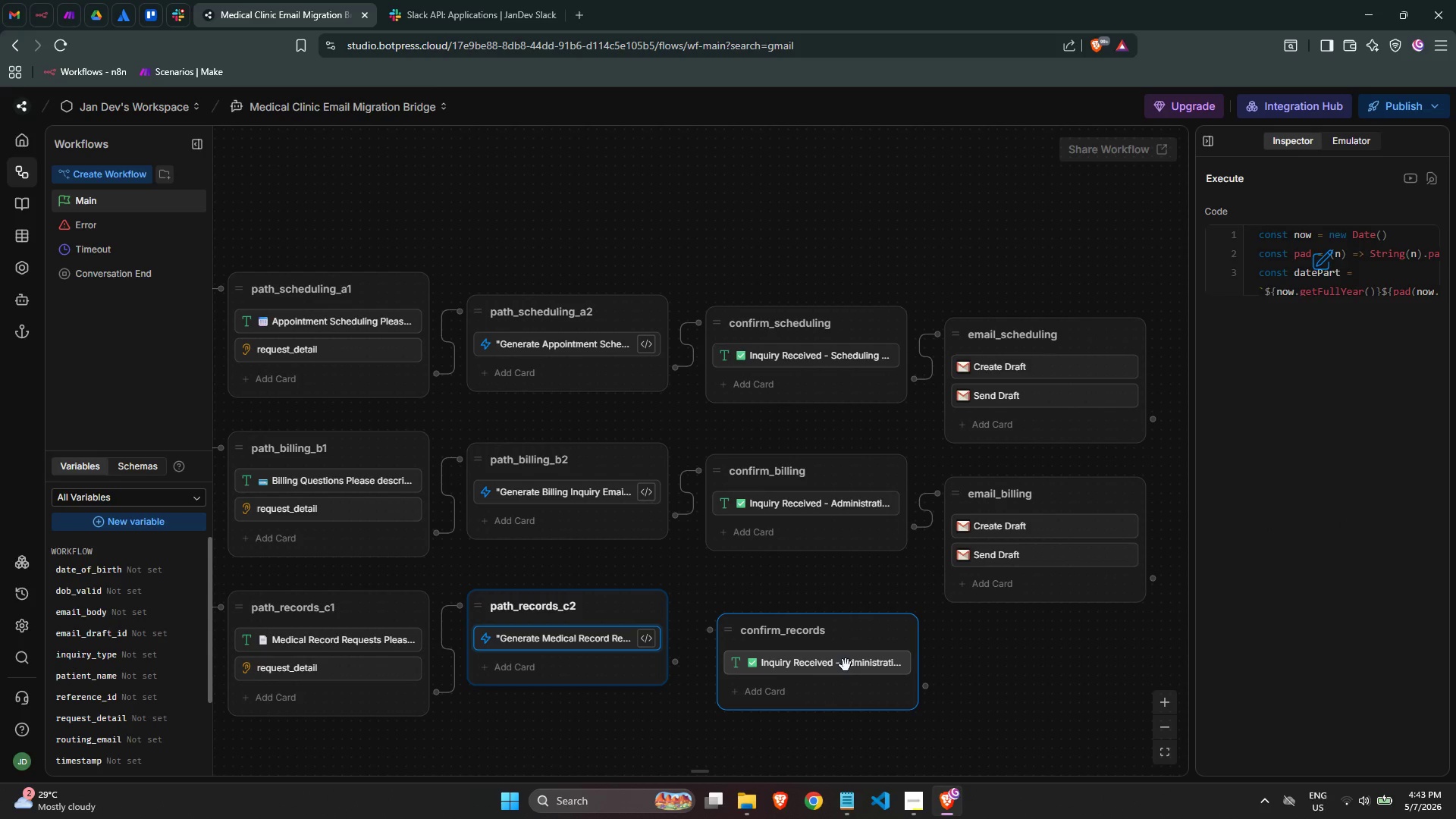 
left_click([846, 665])
 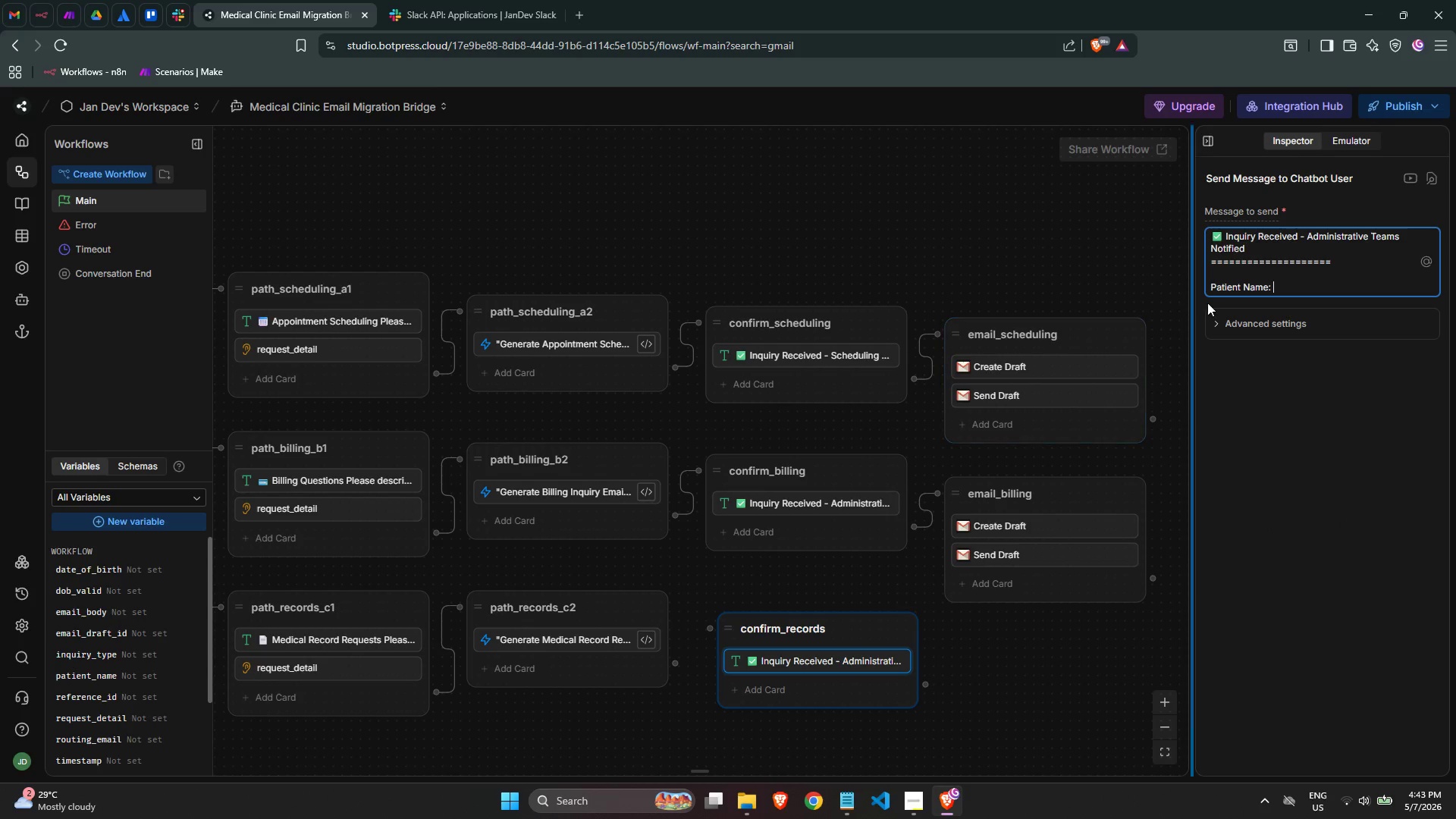 
left_click([1286, 264])
 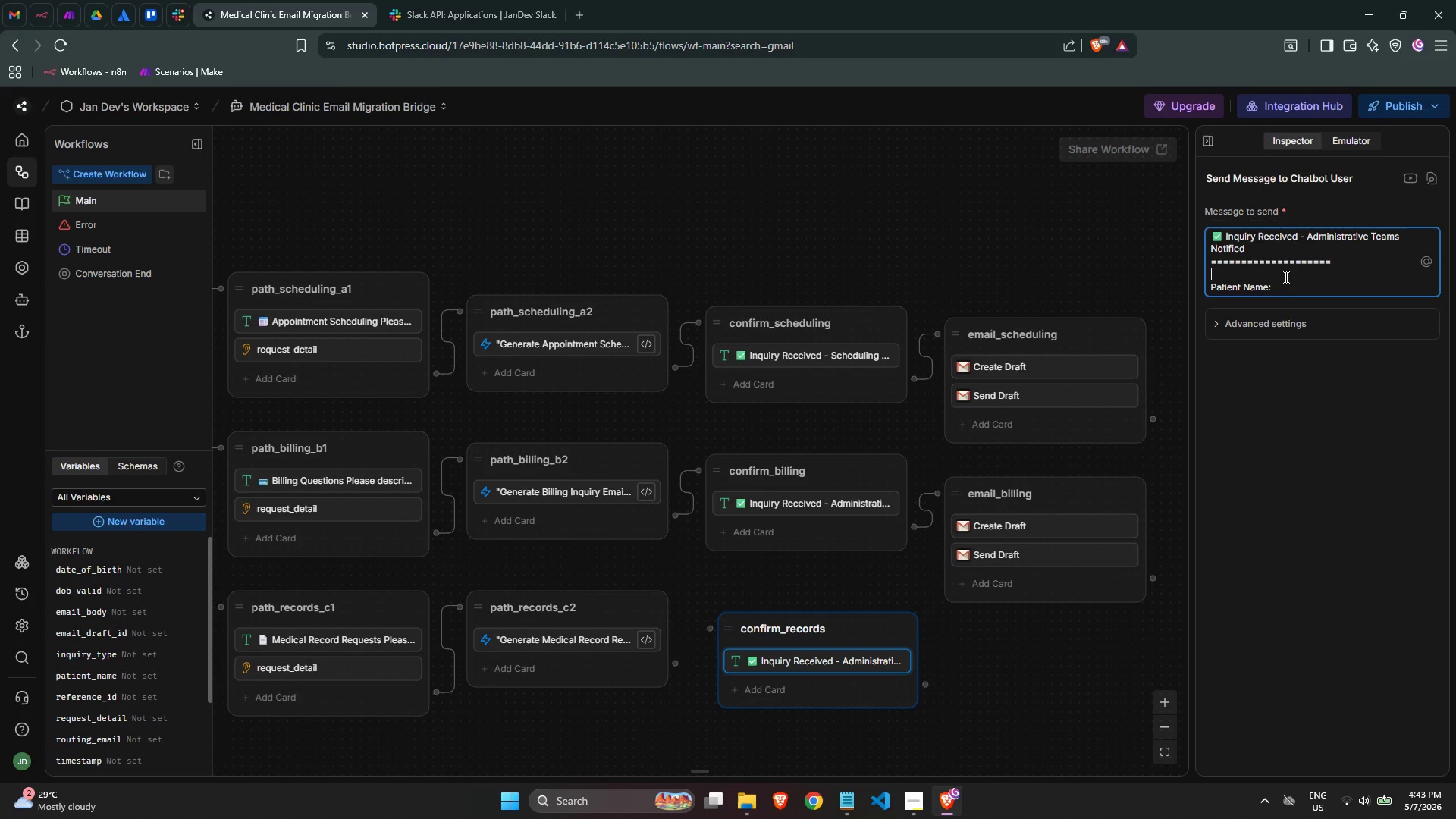 
double_click([1283, 284])
 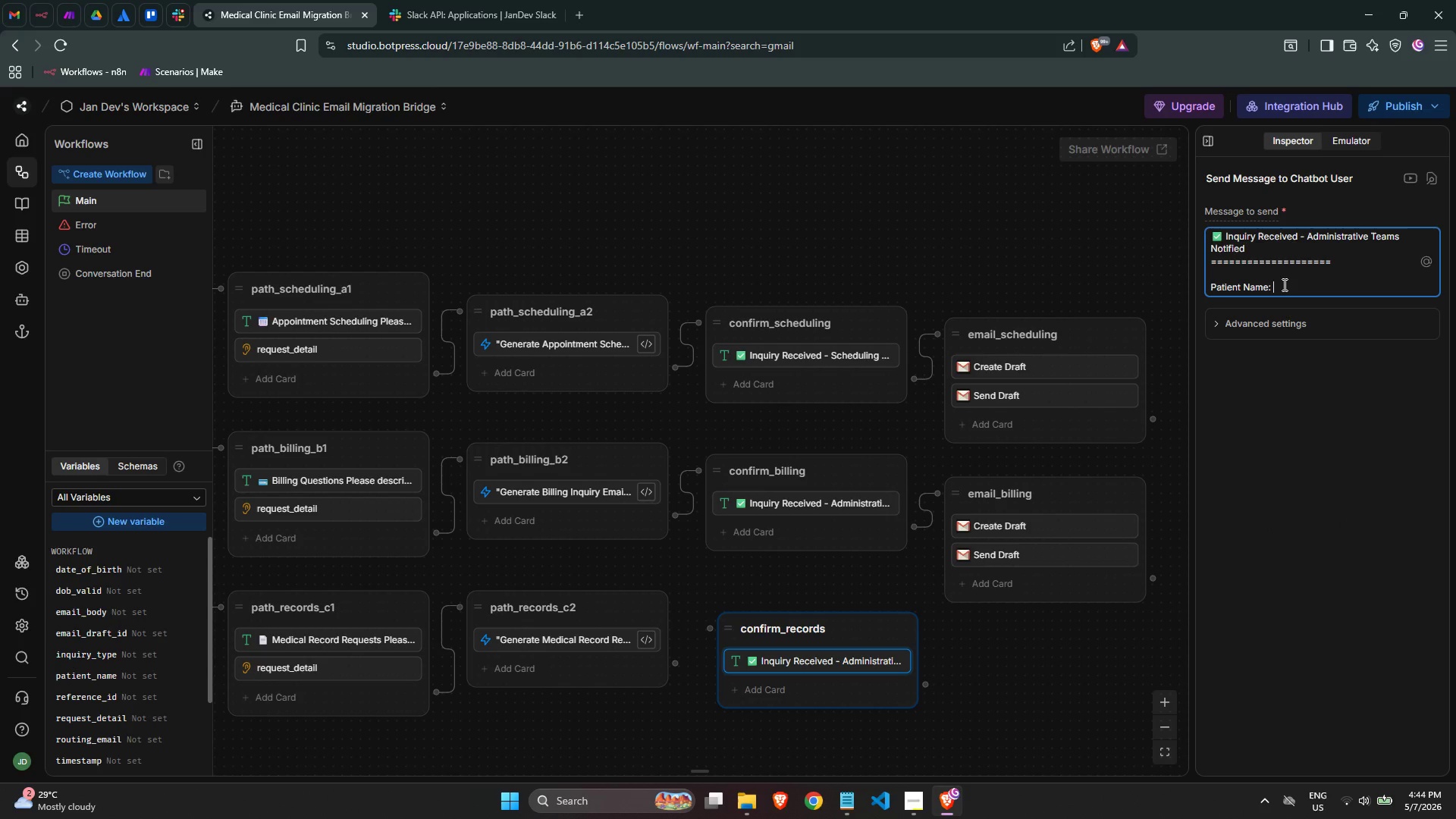 
type(@wo)
 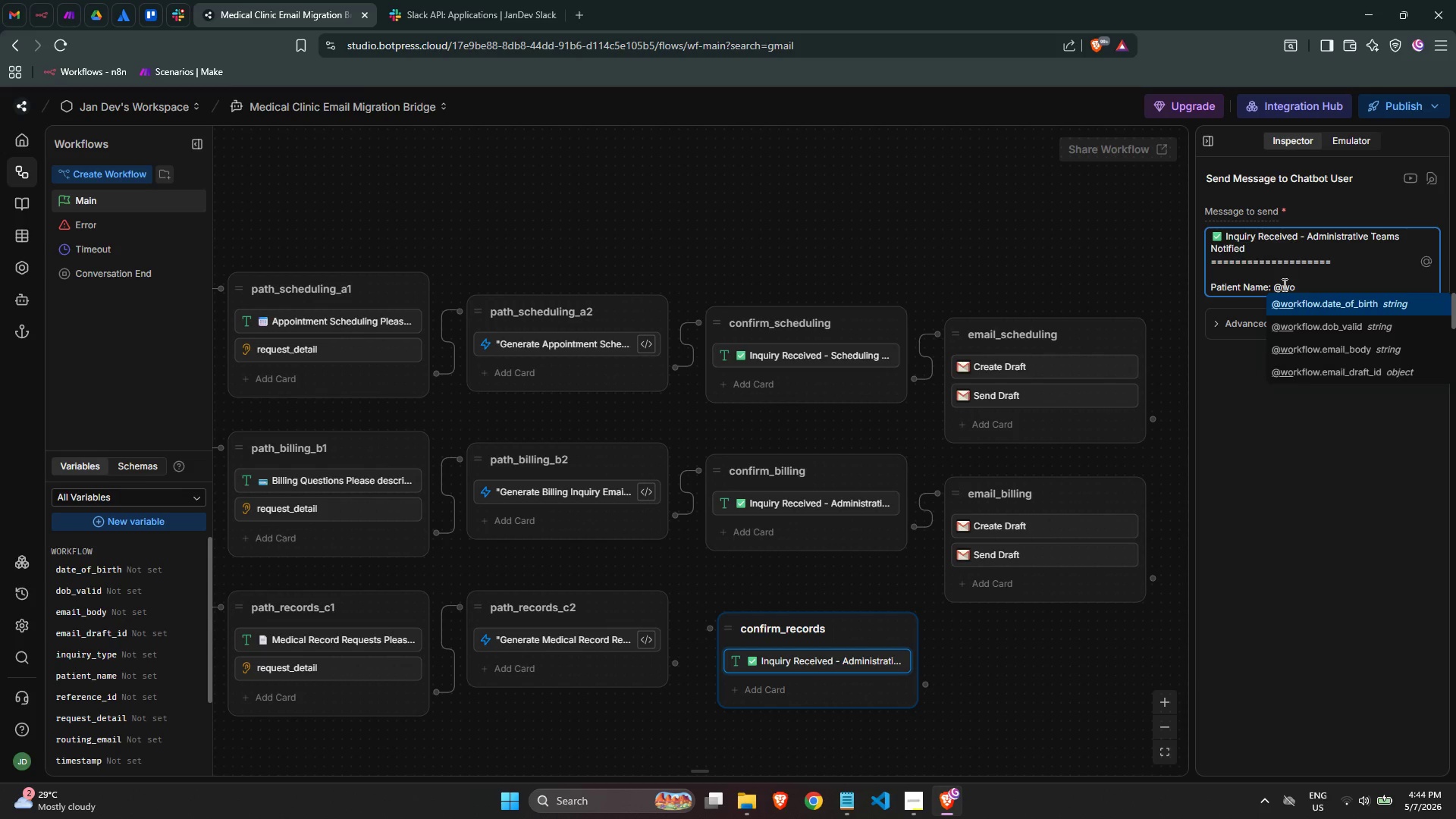 
wait(5.25)
 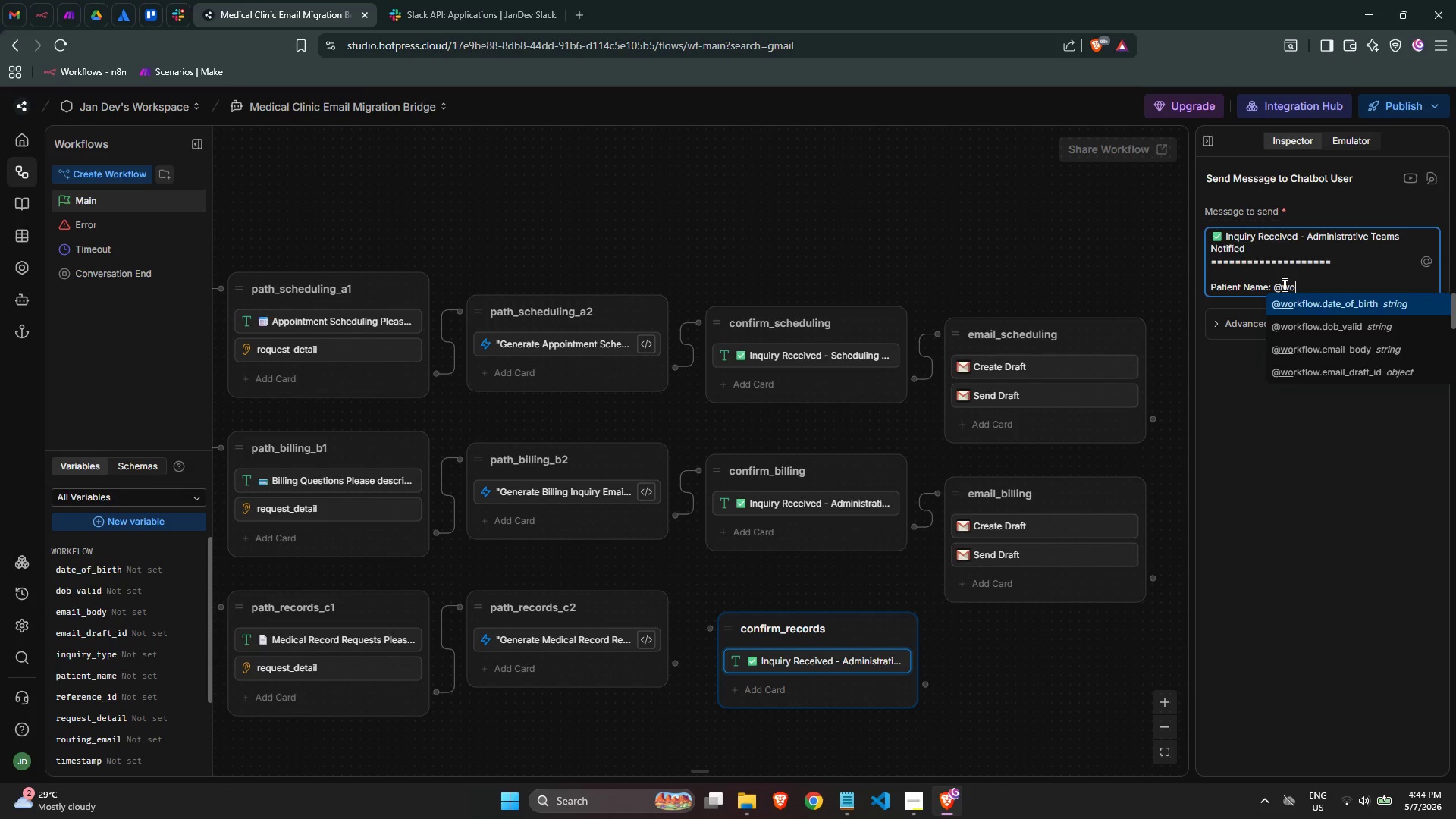 
key(Backspace)
key(Backspace)
key(Backspace)
type({{wor)
 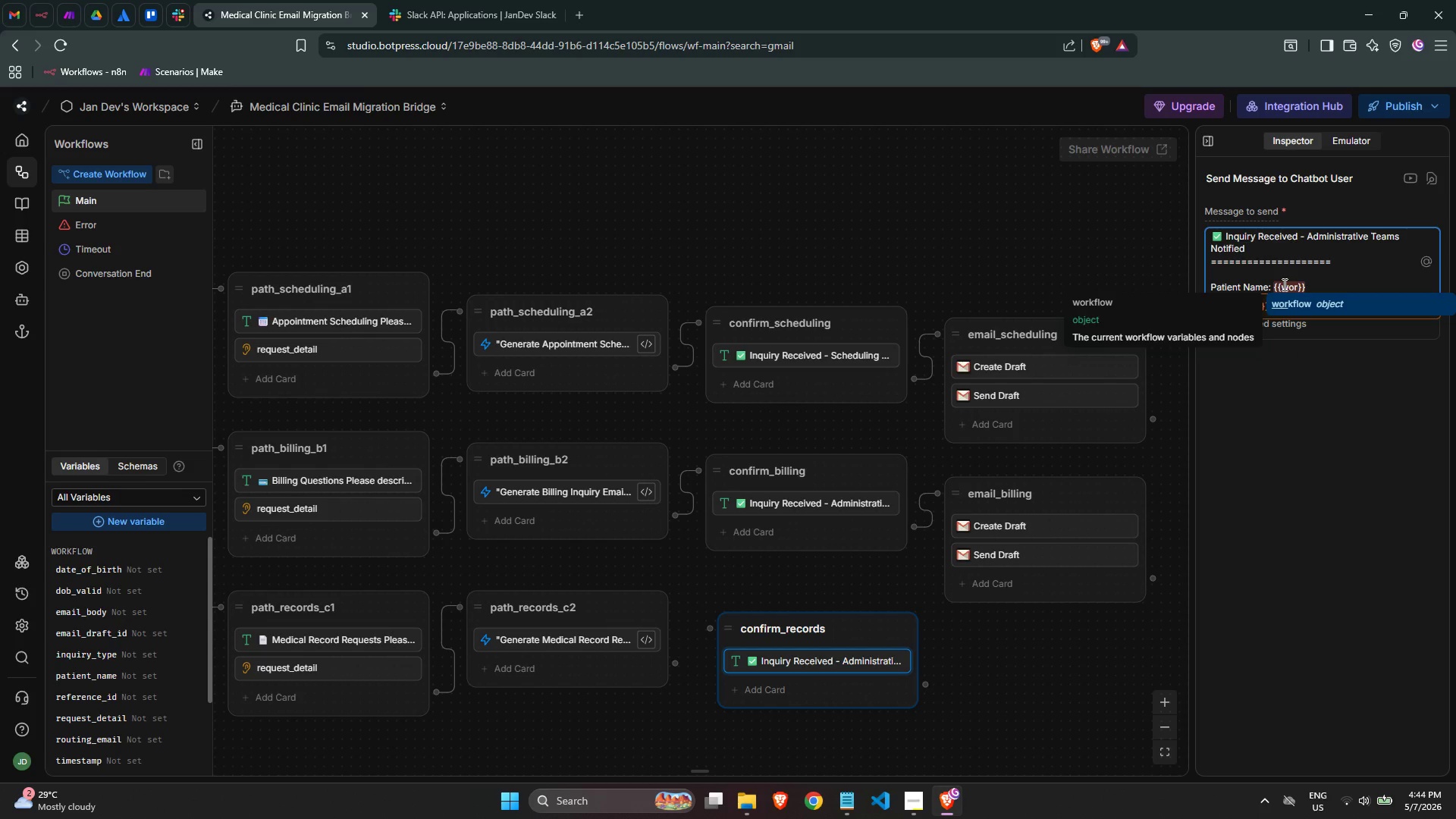 
key(Enter)
 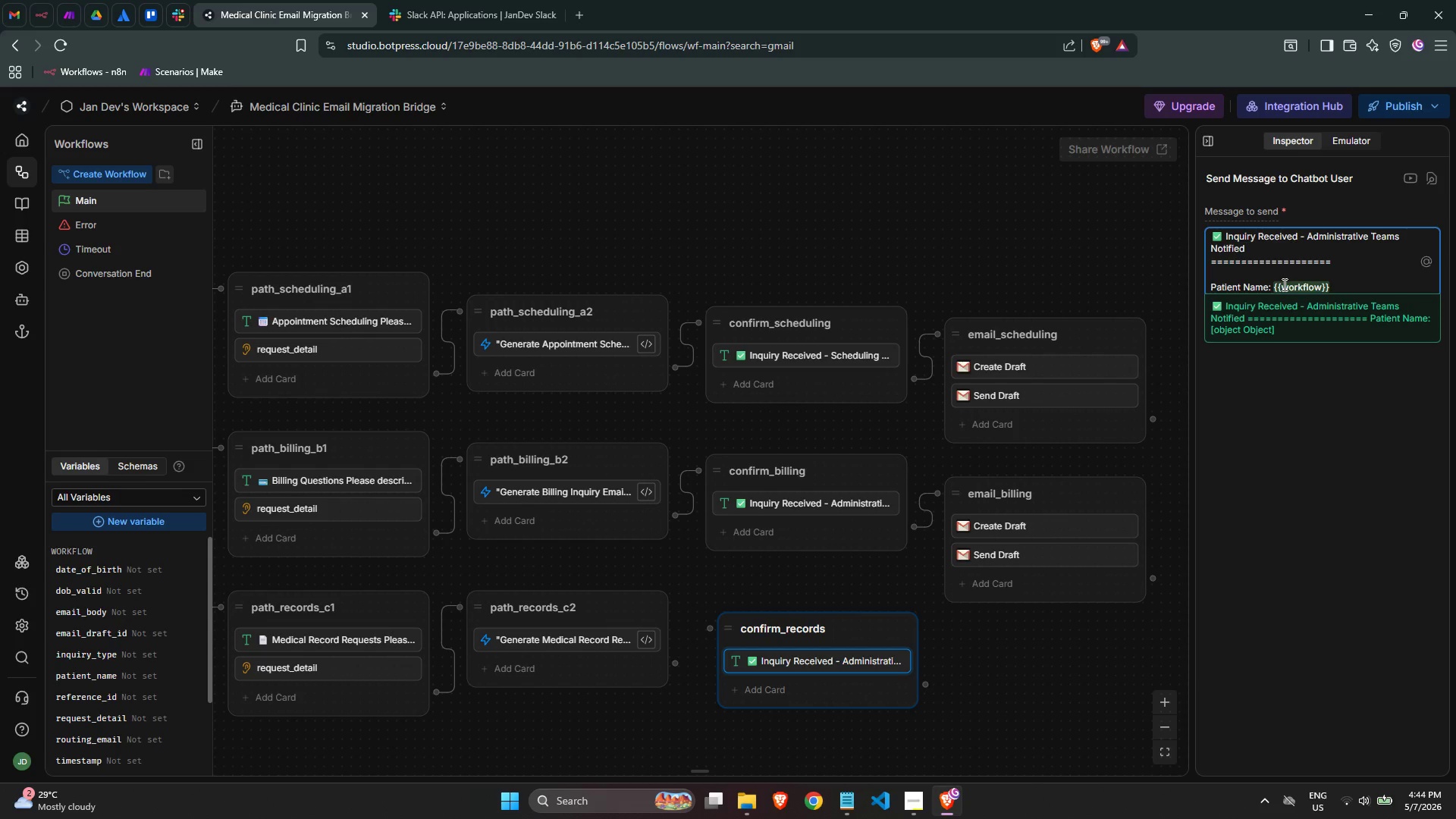 
type(.patien)
 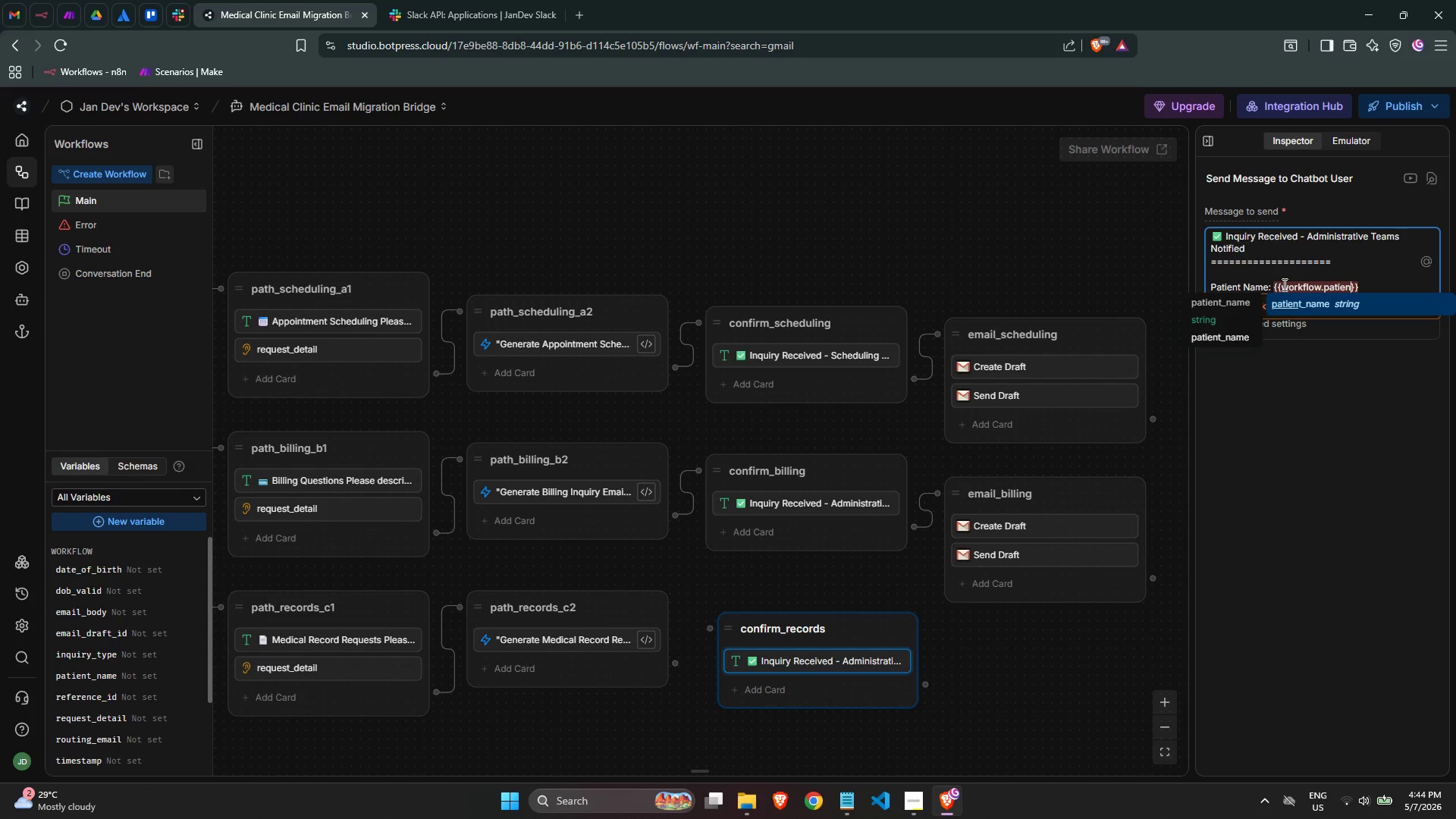 
key(Enter)
 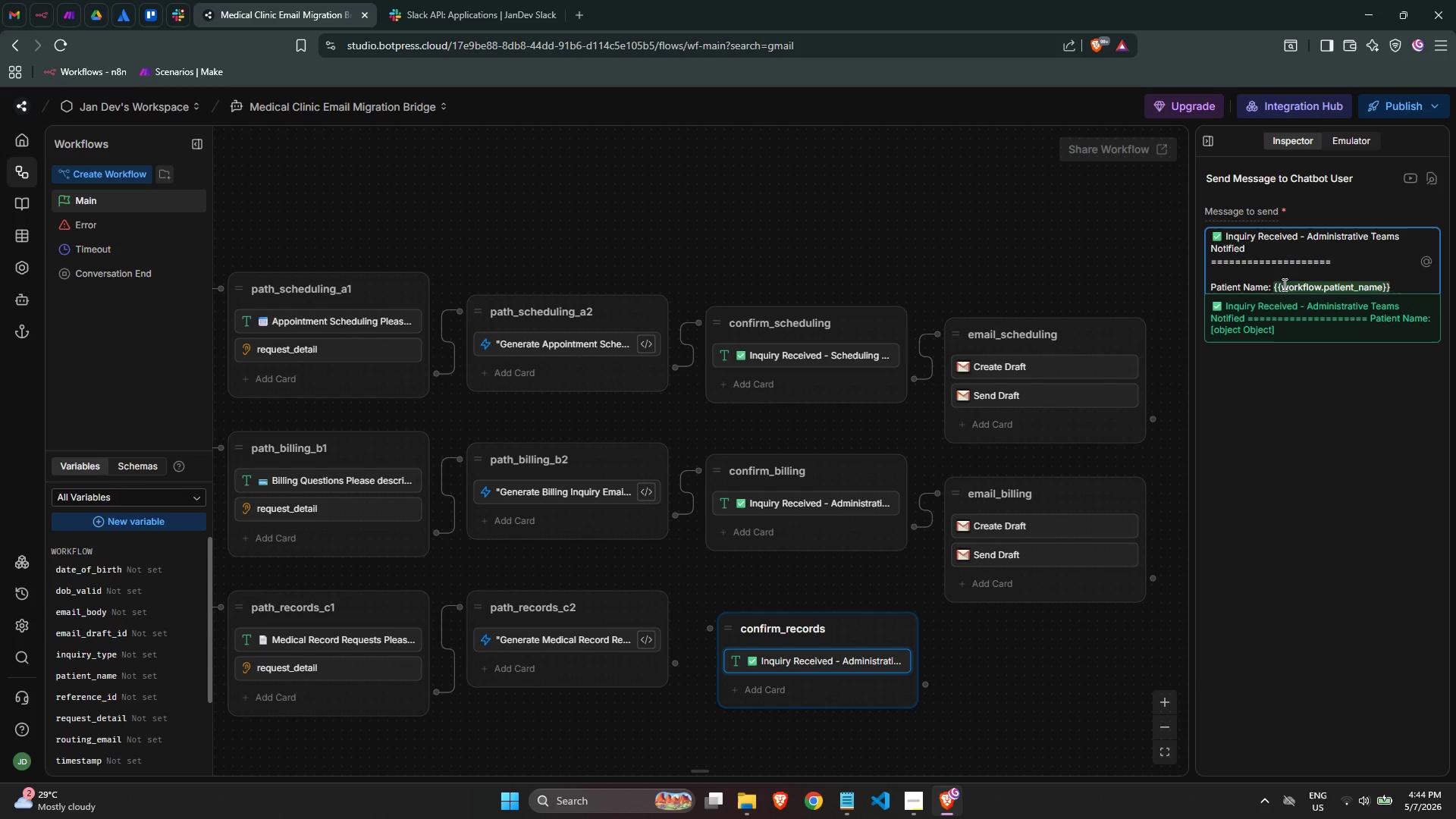 
key(ArrowRight)
 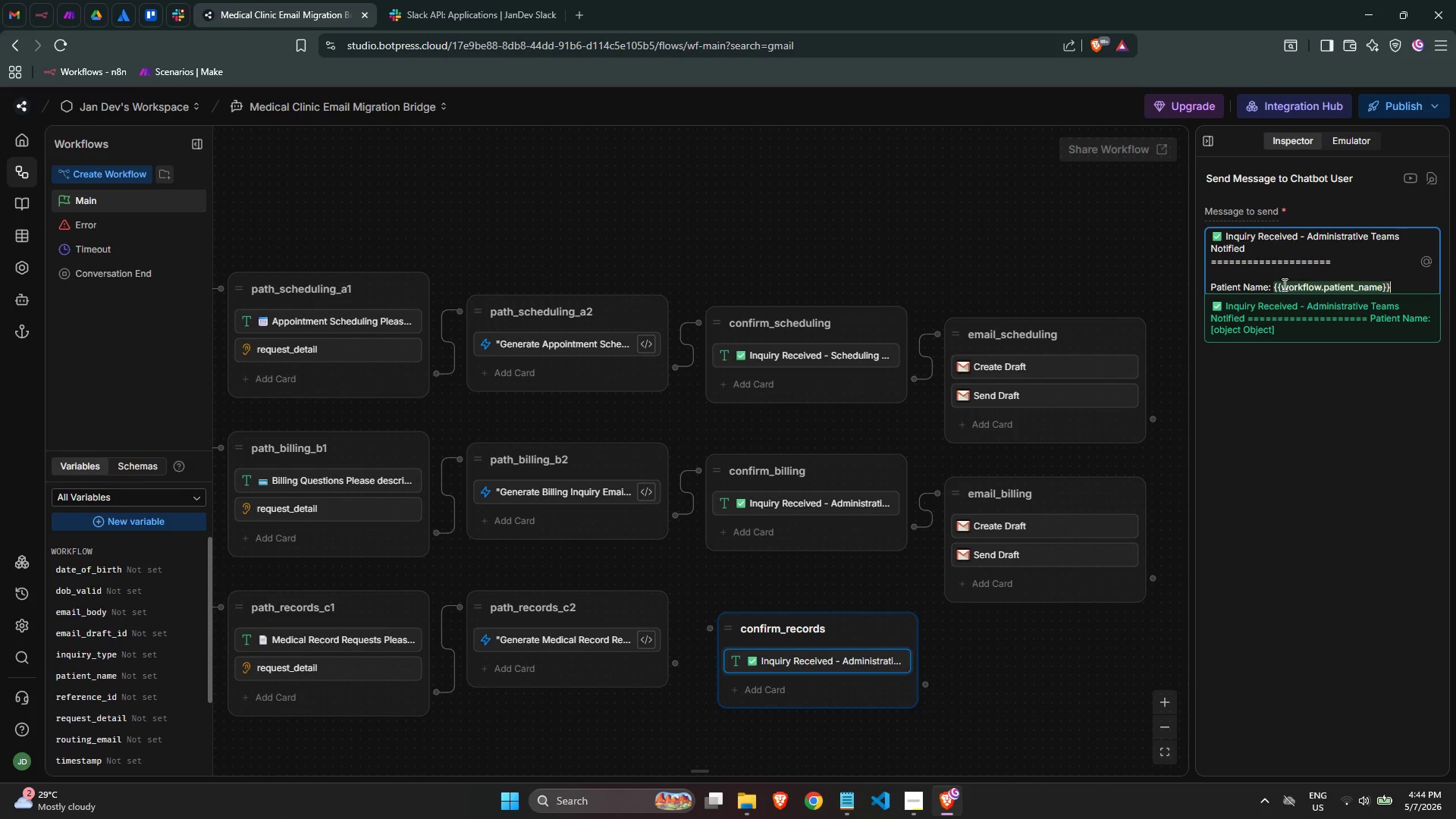 
key(ArrowRight)
 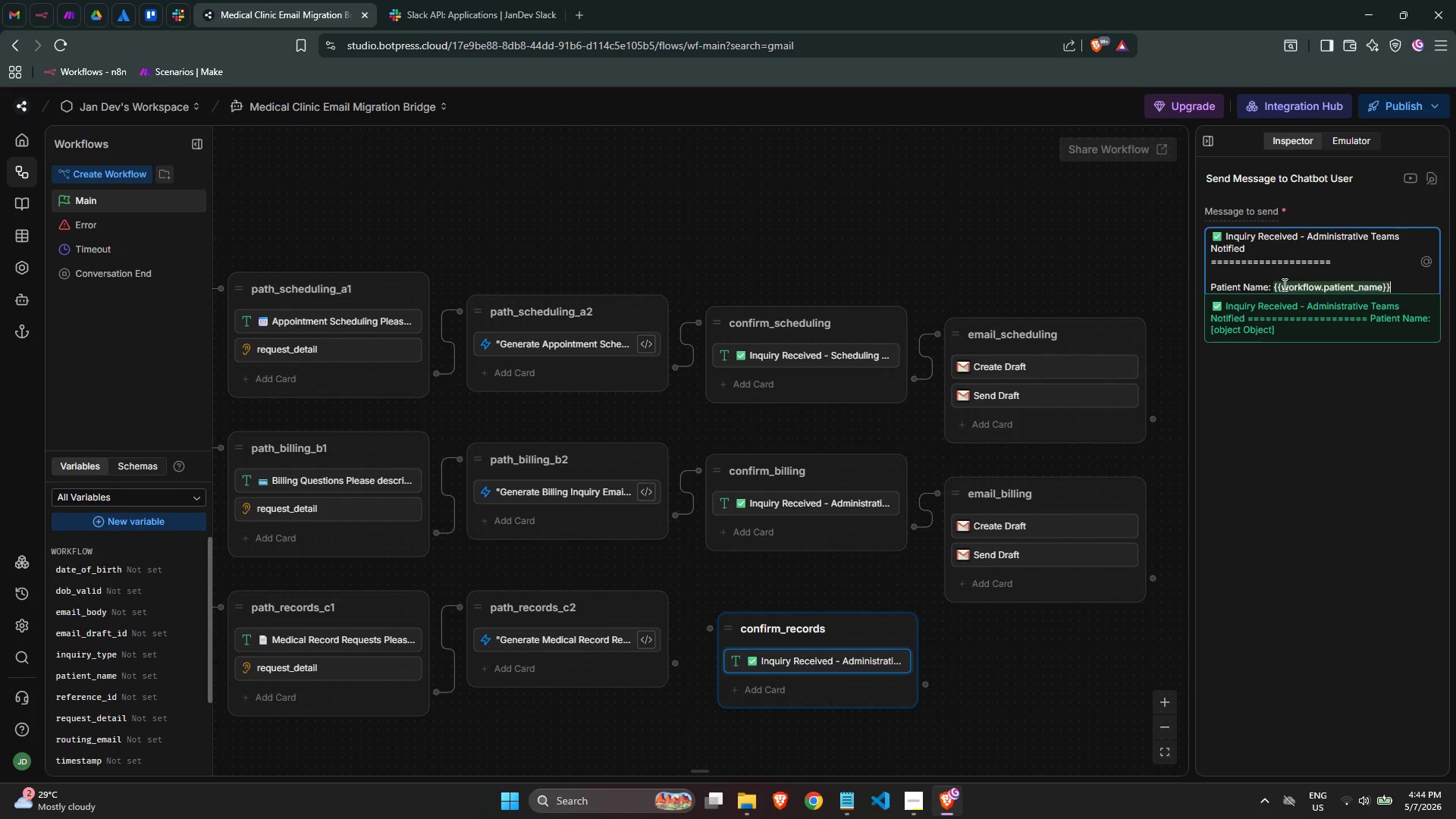 
key(Enter)
 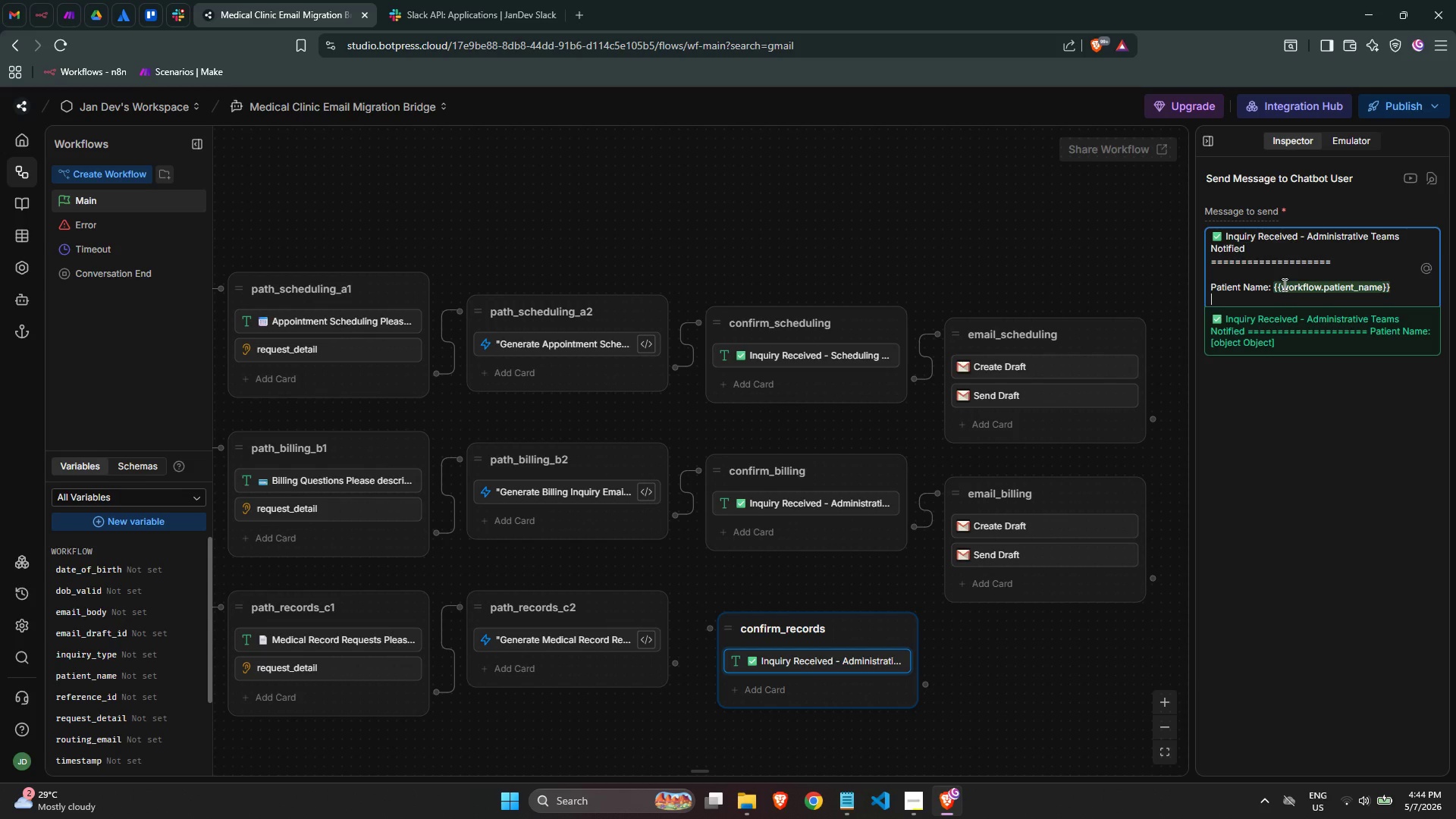 
type(Date of N)
key(Backspace)
type(Birth: {{worf)
 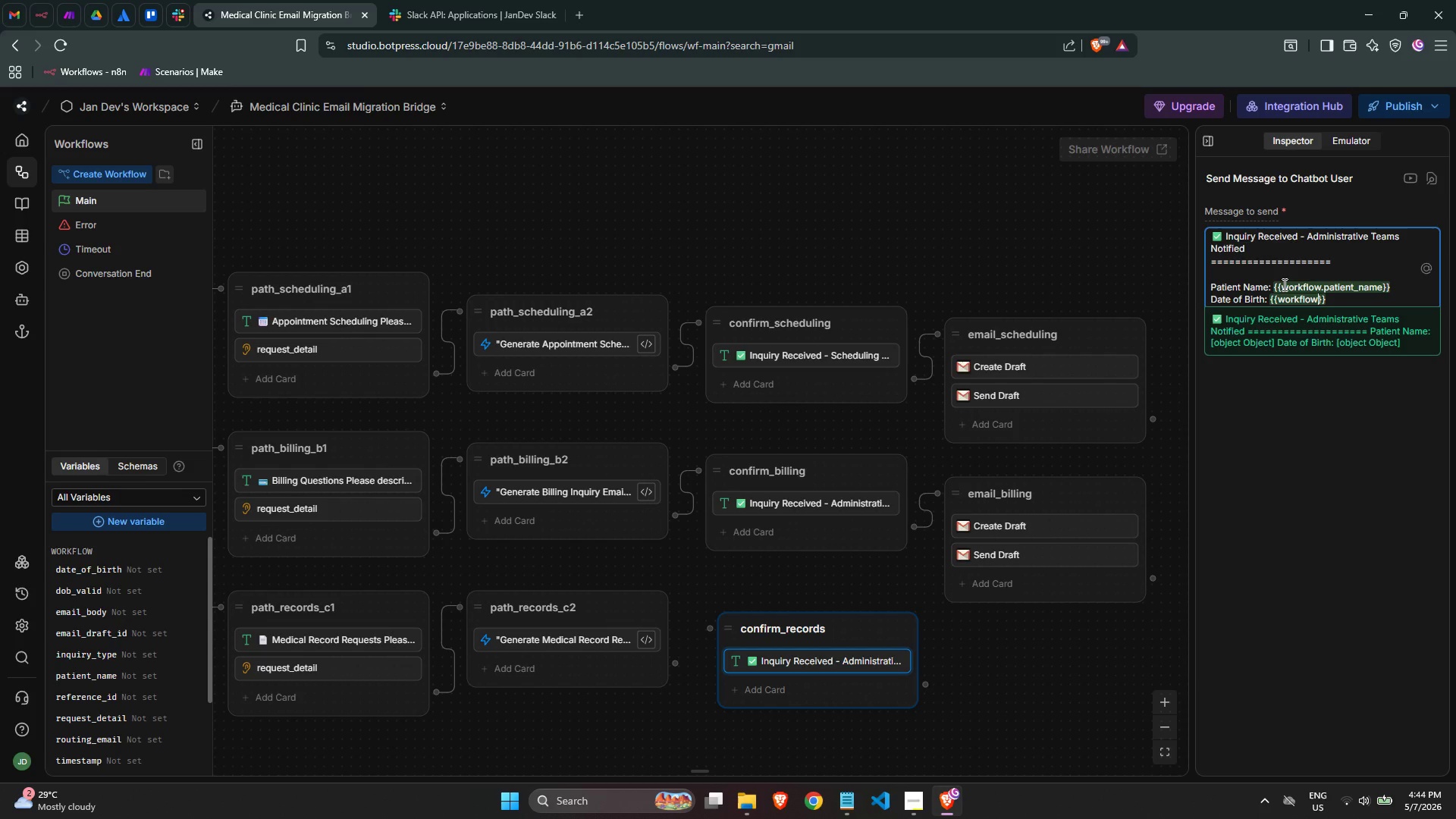 
 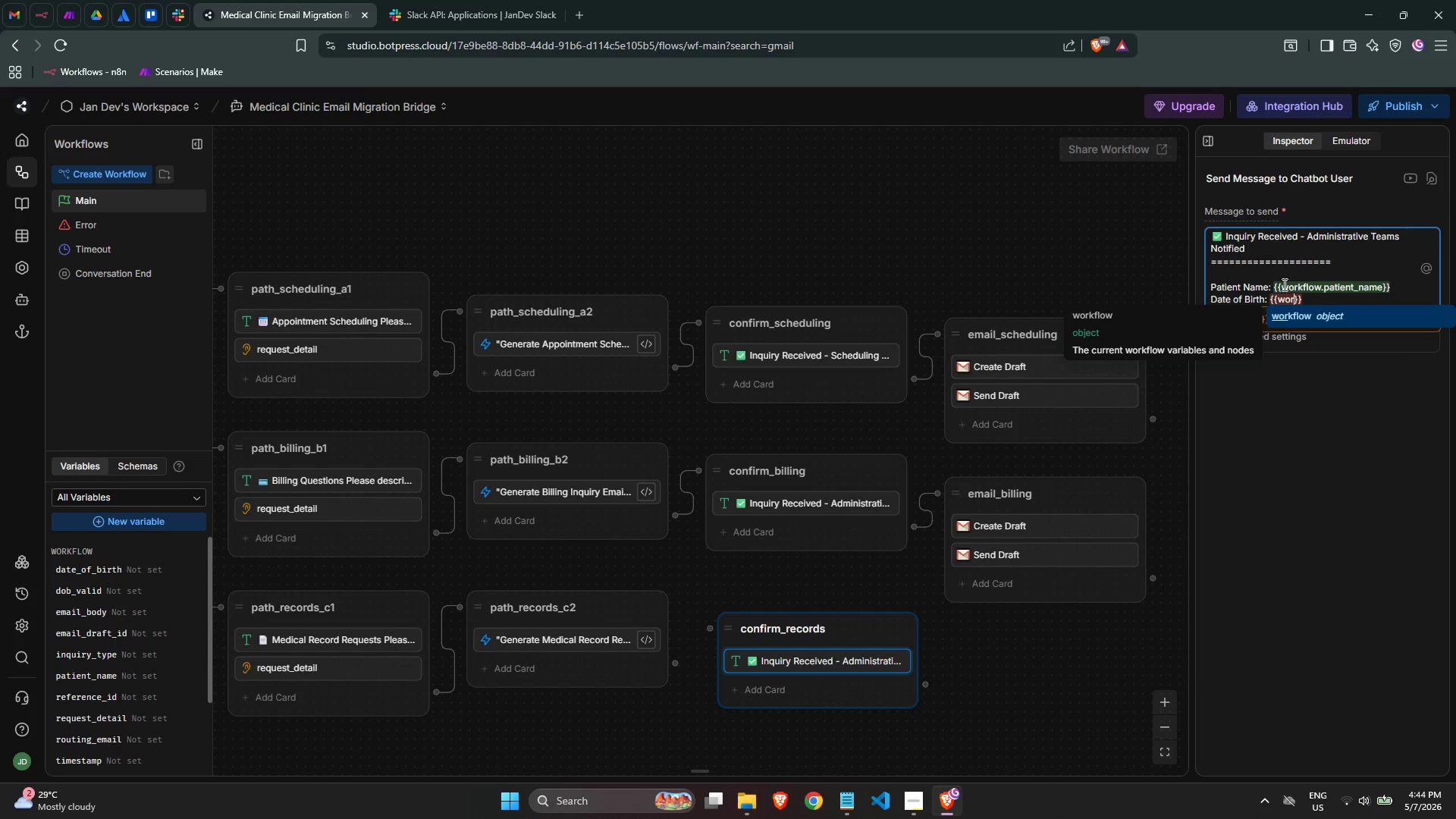 
key(Enter)
 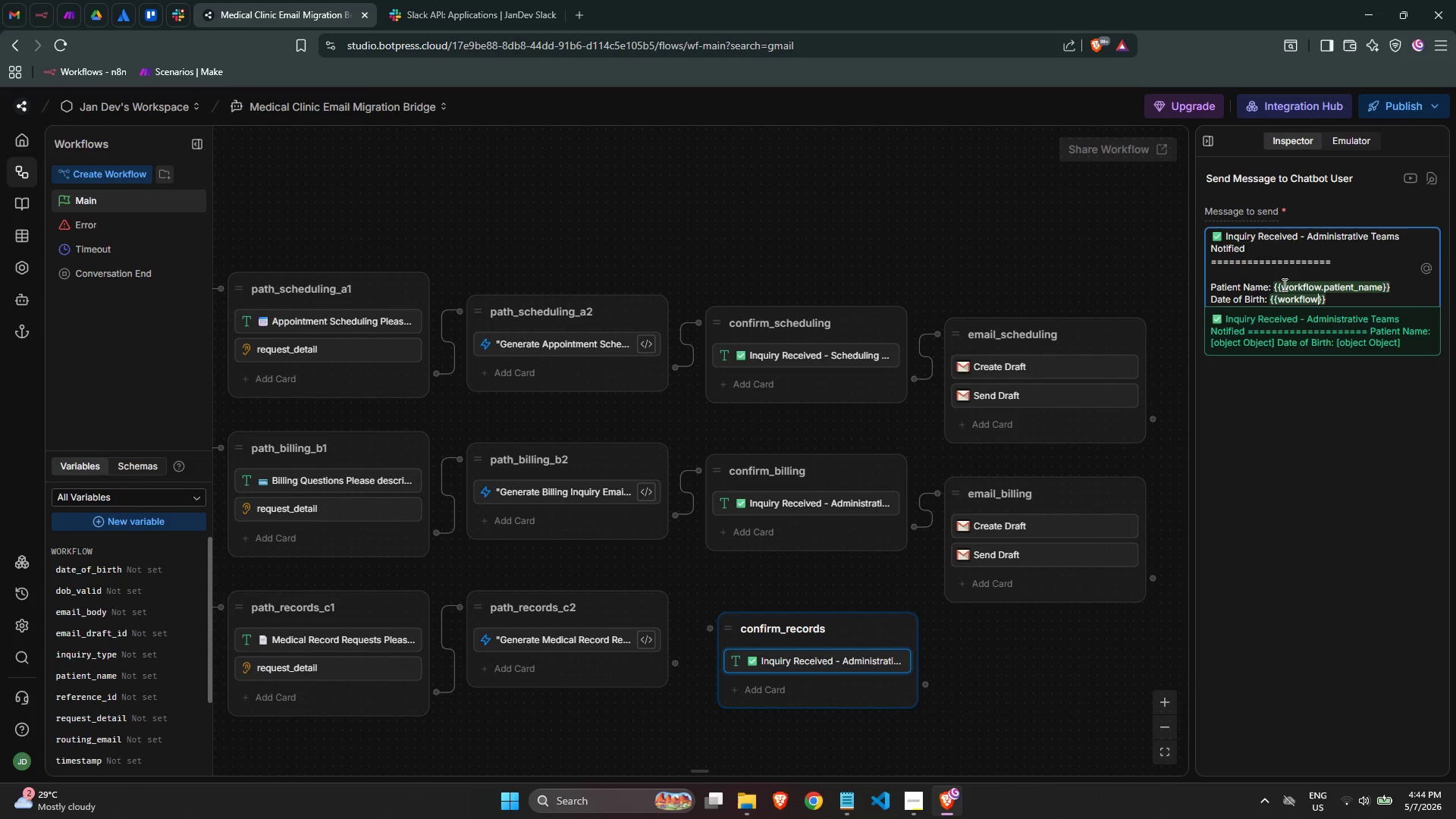 
type(.date)
 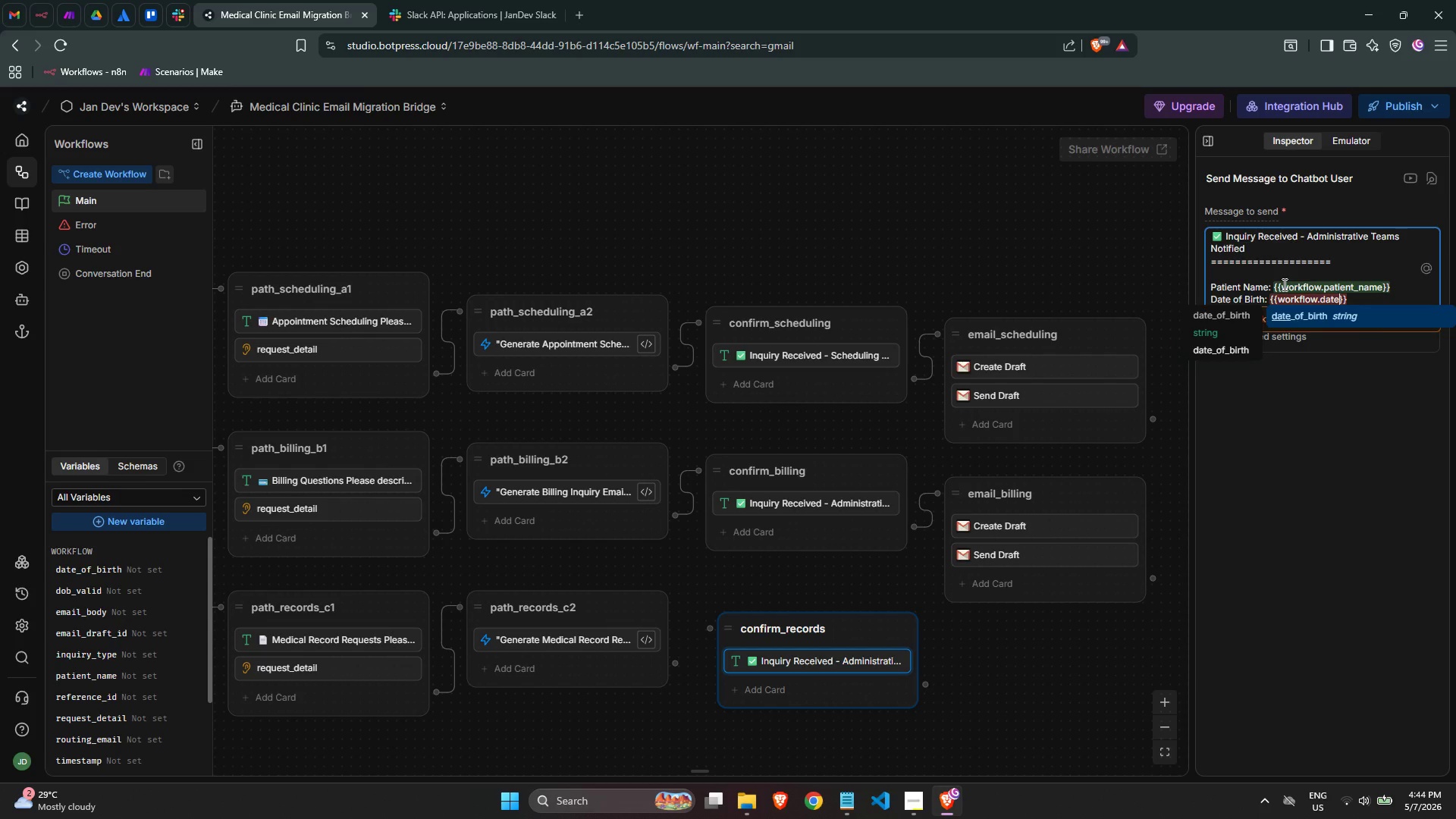 
key(Enter)
 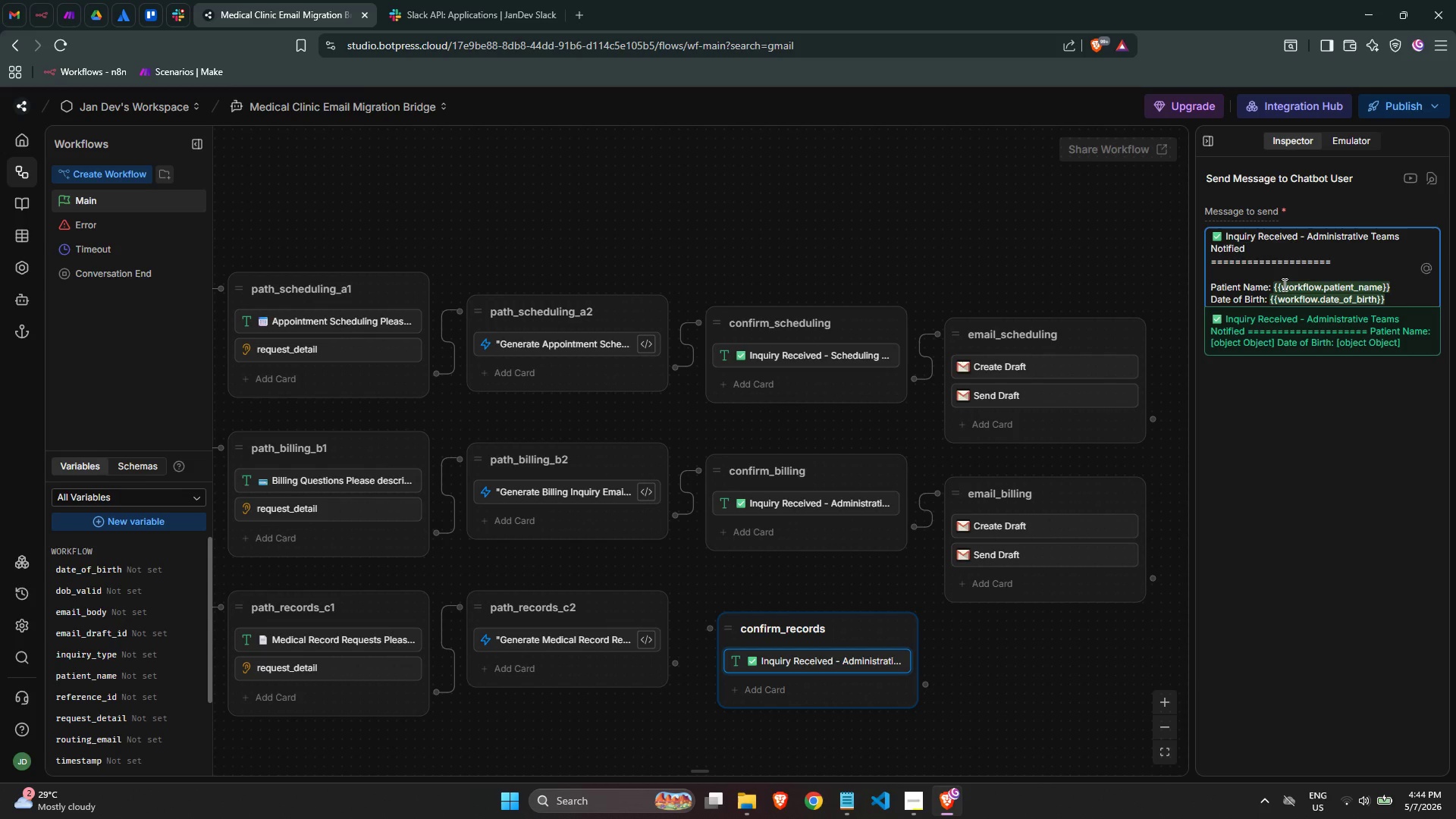 
key(ArrowRight)
 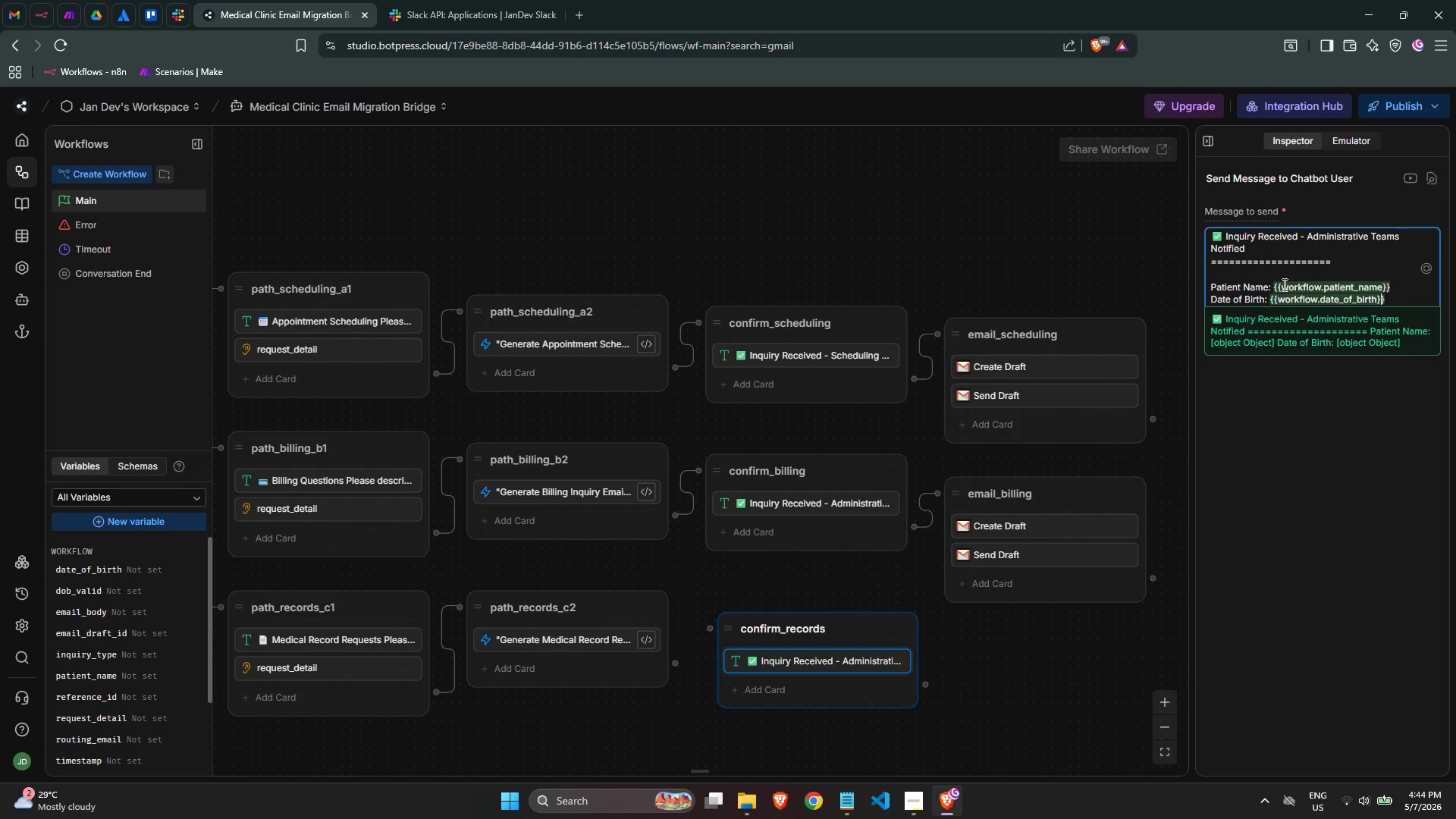 
key(ArrowRight)
 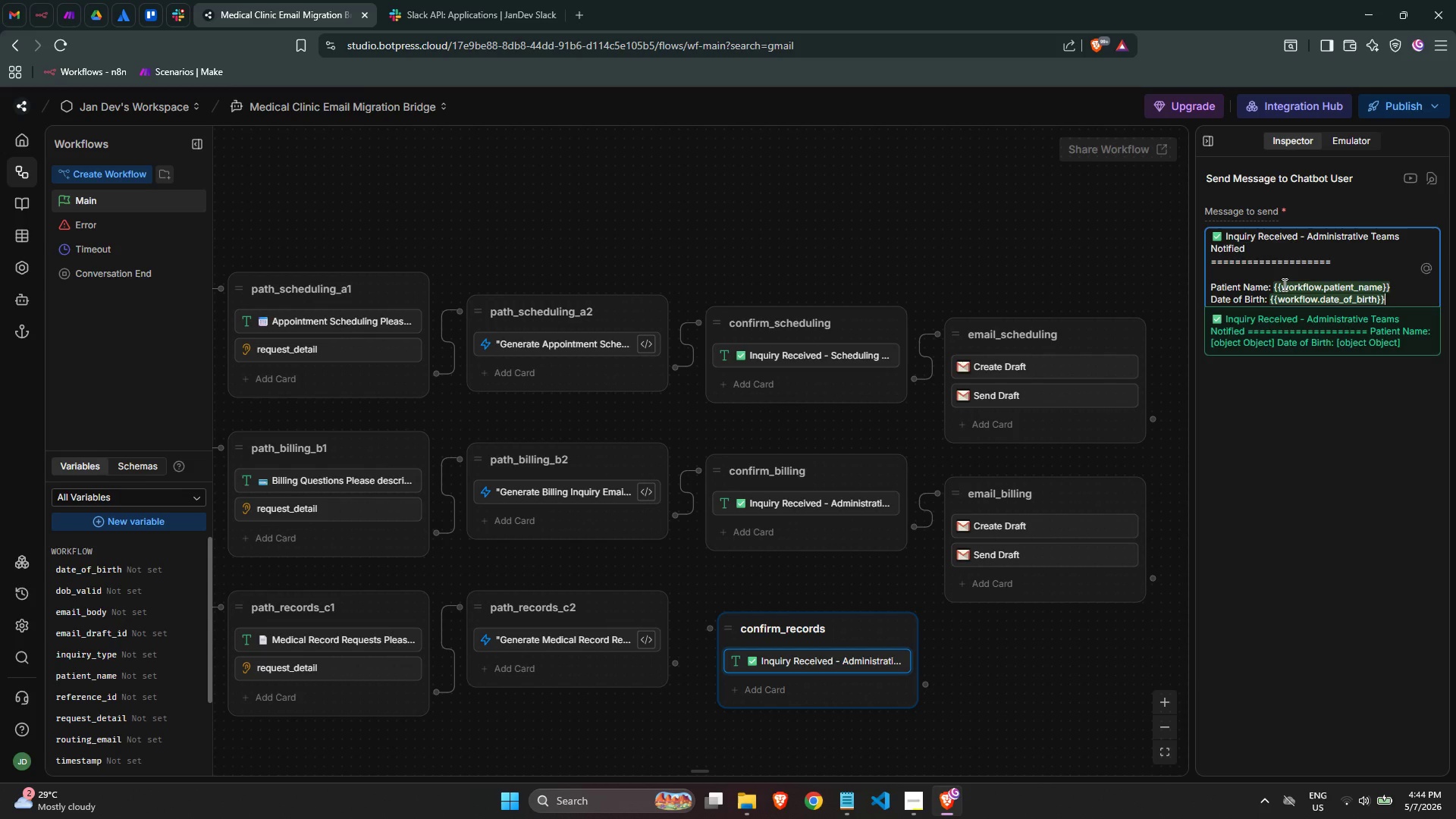 
key(Enter)
 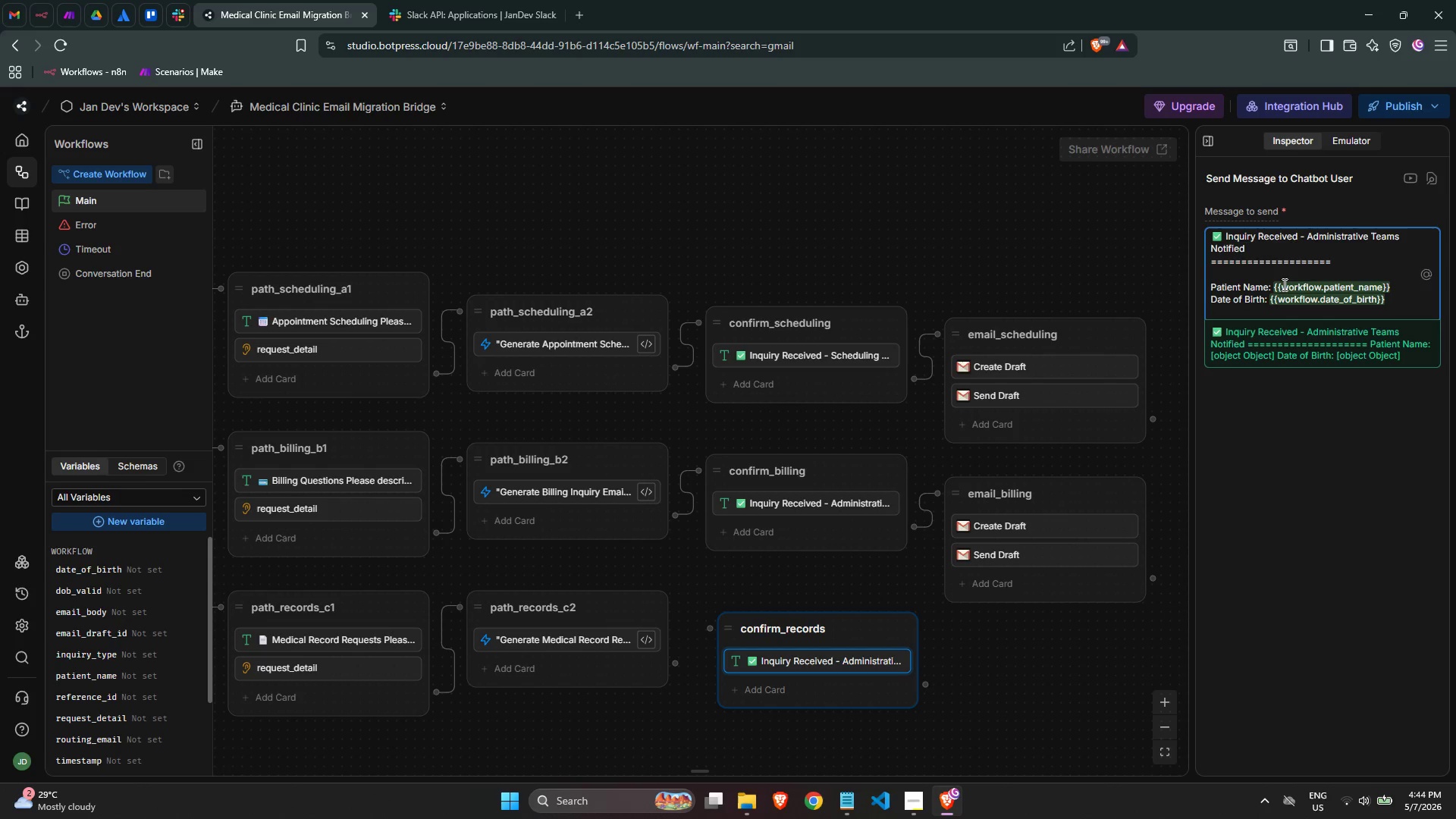 
type(Inquiry Type: {{wor)
 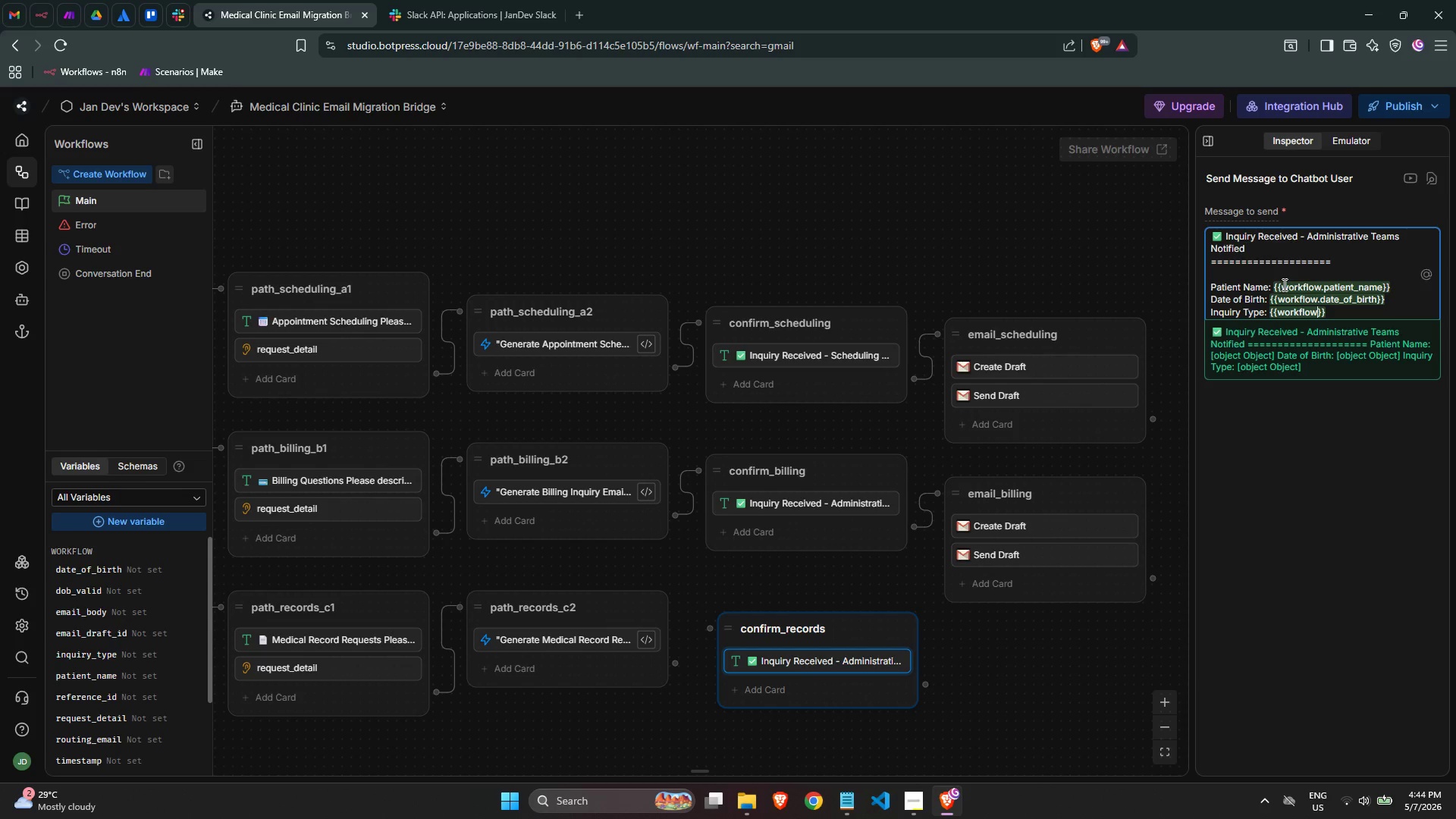 
 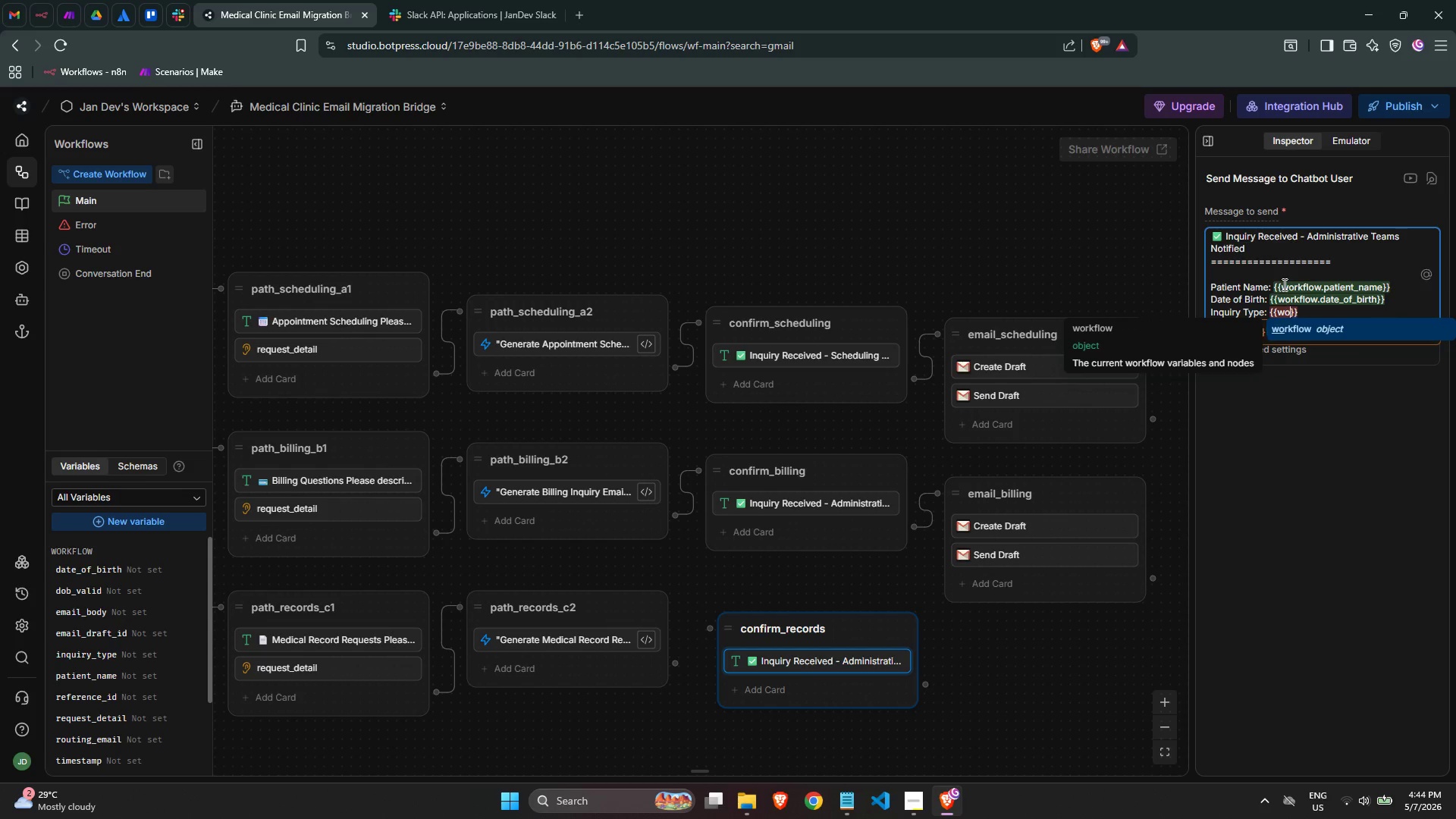 
key(Enter)
 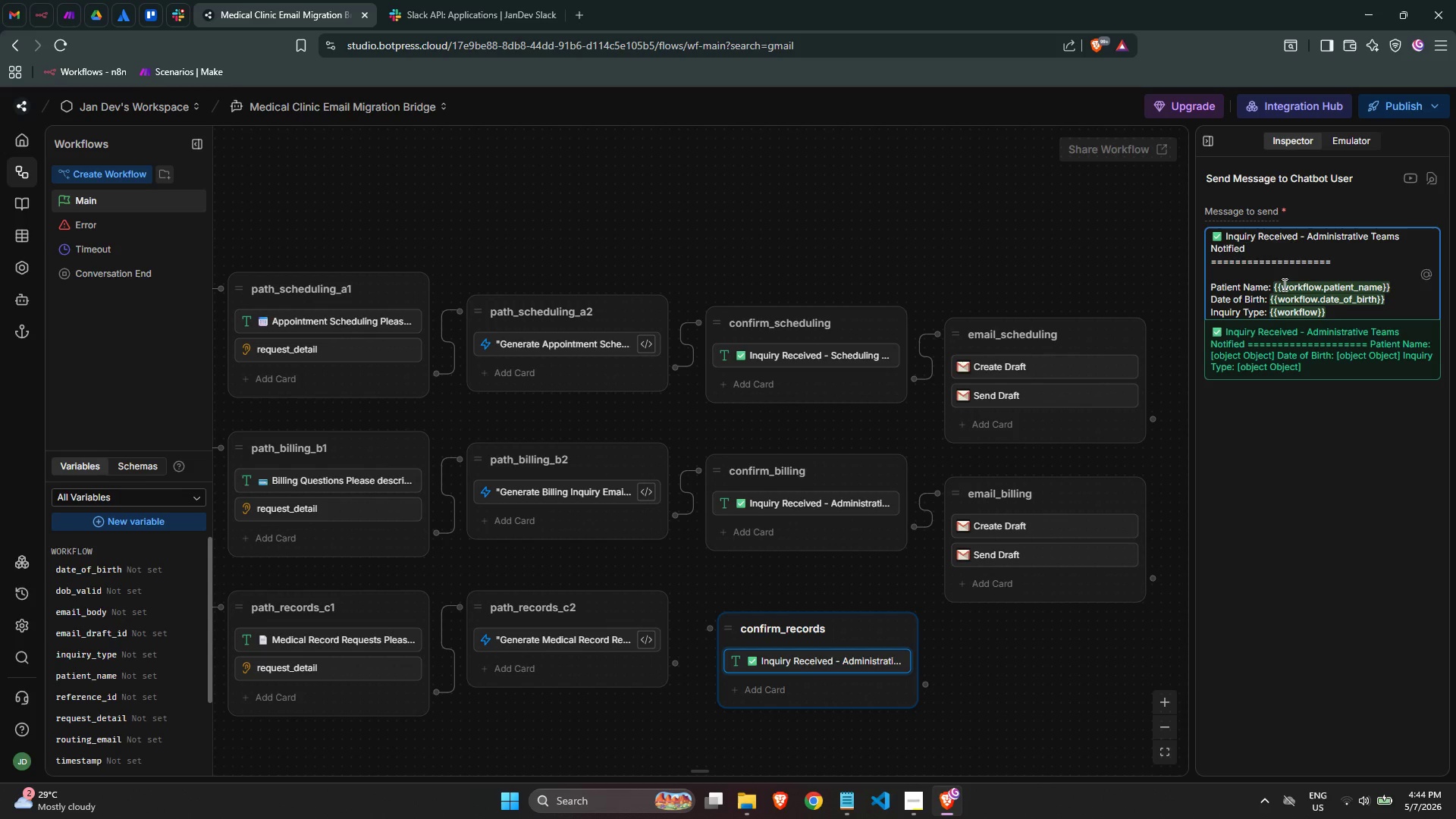 
key(Period)
 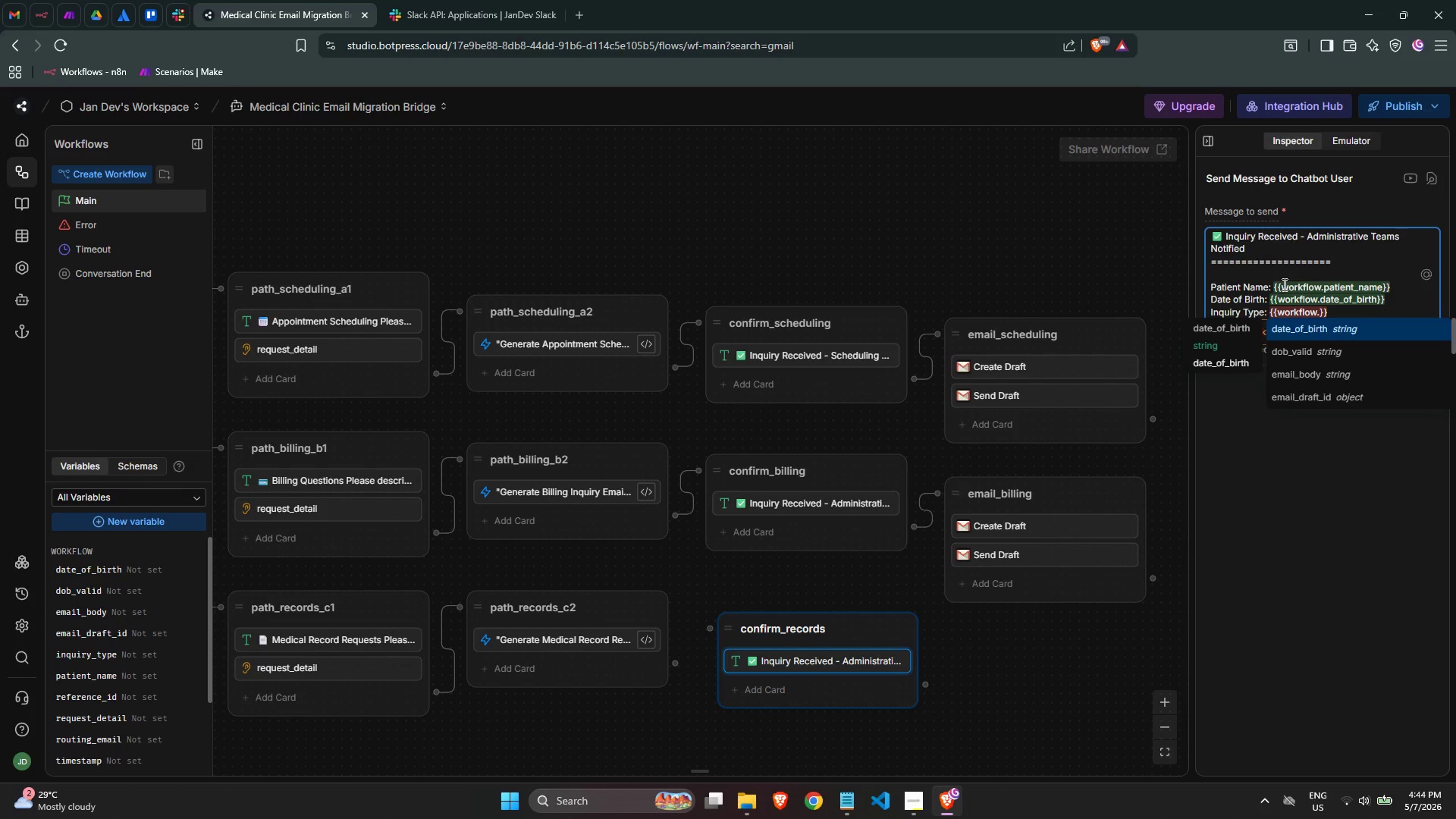 
wait(5.33)
 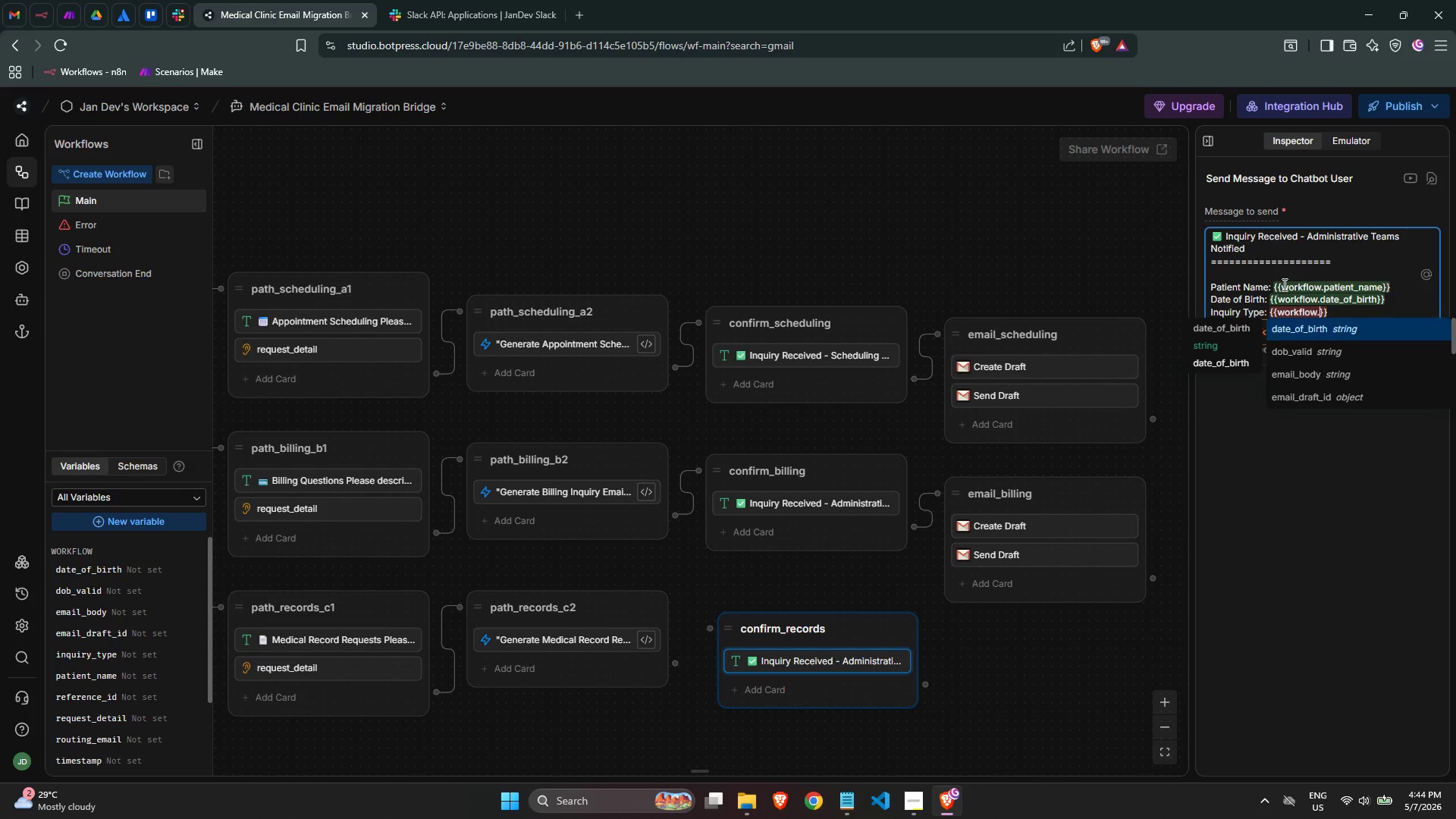 
key(ArrowRight)
 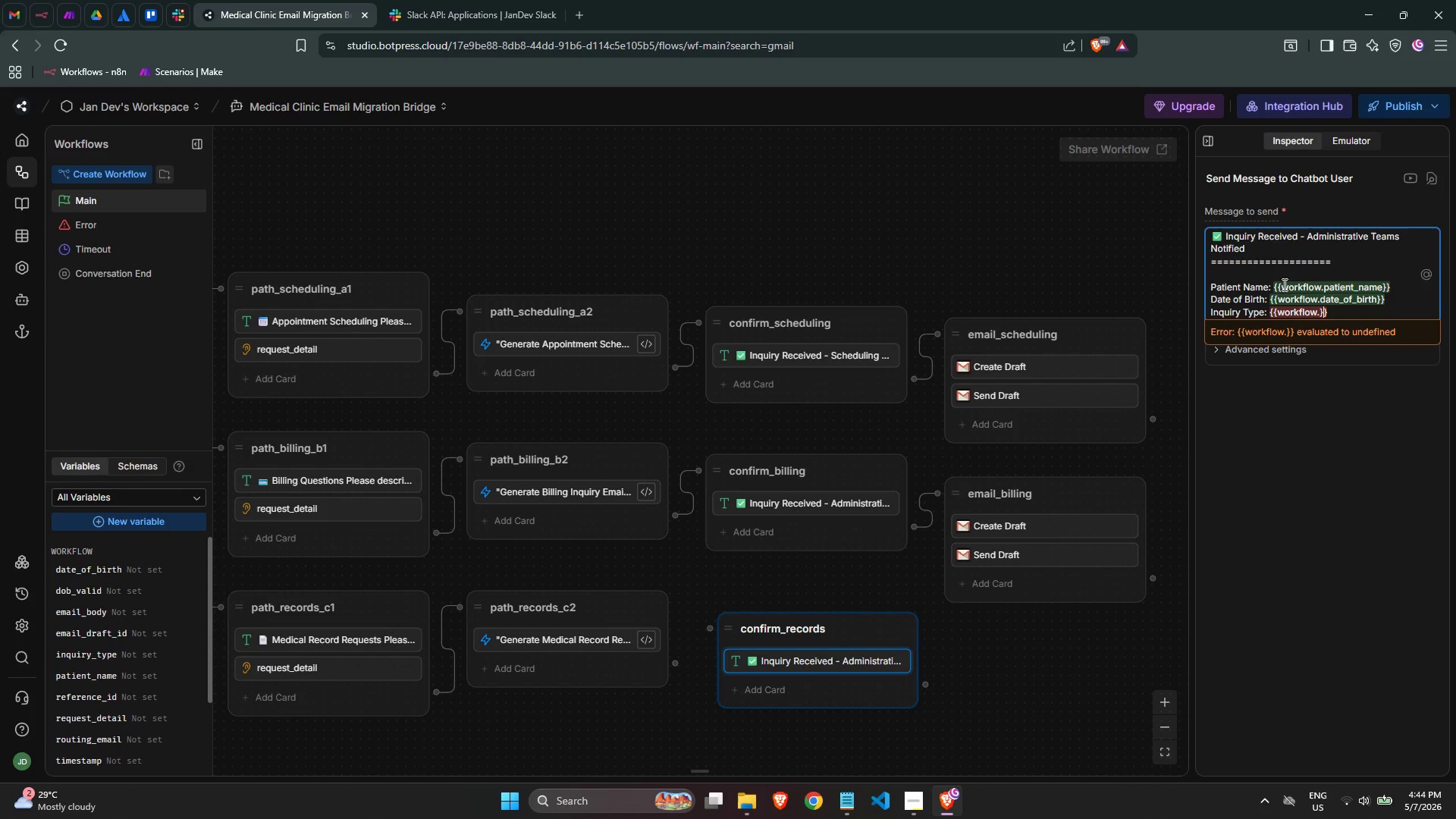 
key(ArrowRight)
 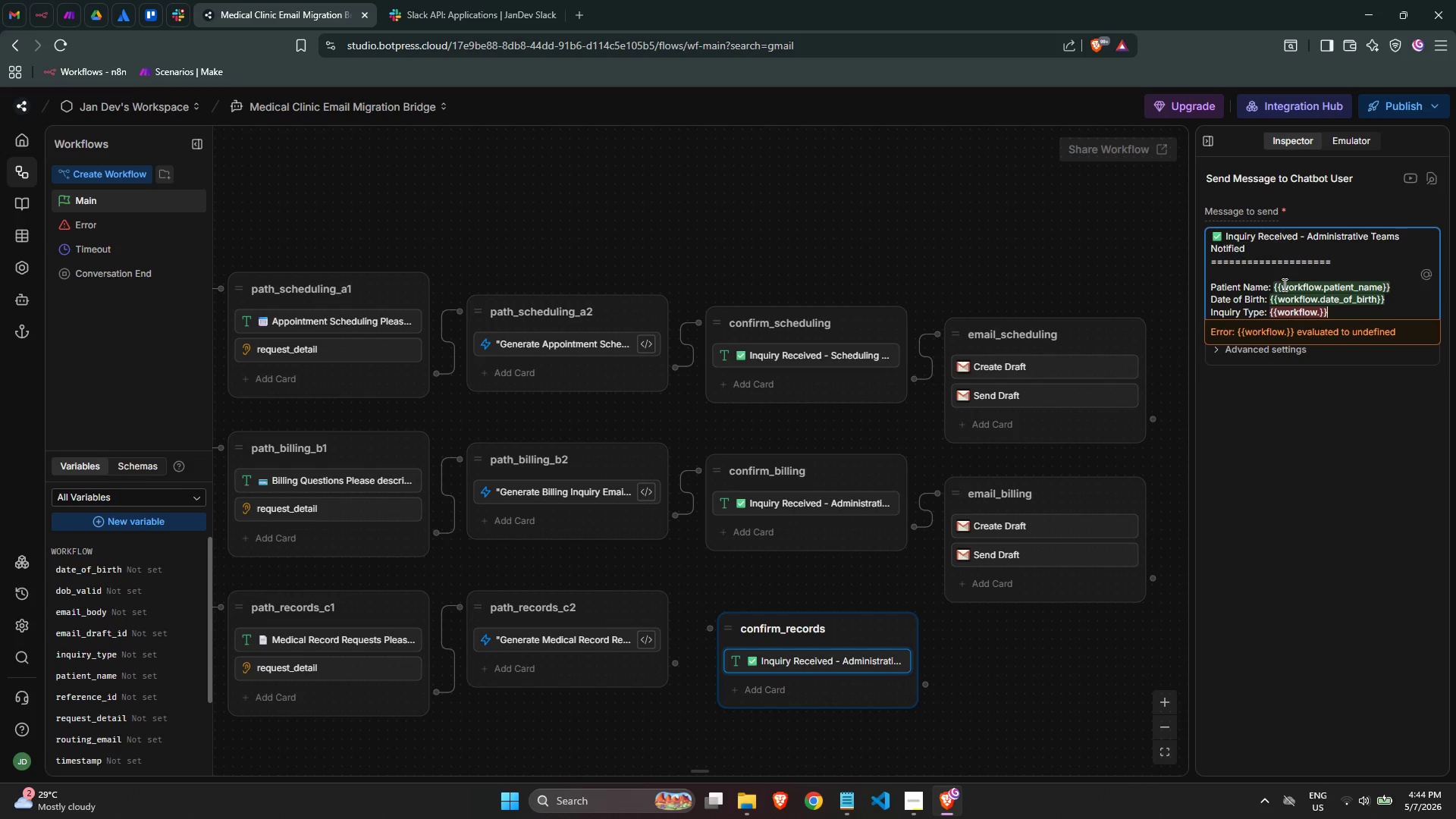 
key(ArrowRight)
 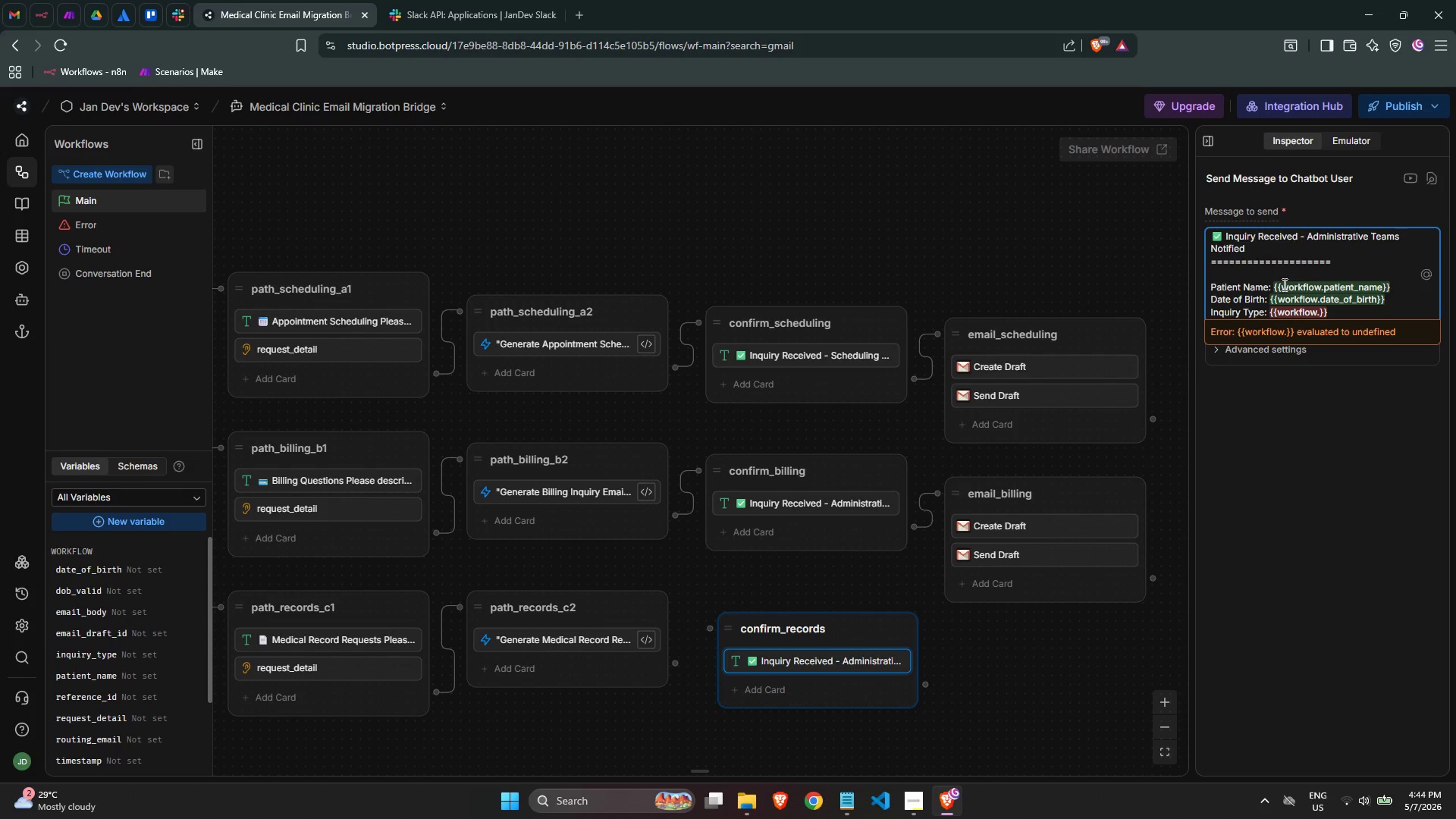 
key(Backspace)
key(Backspace)
key(Backspace)
key(Backspace)
key(Backspace)
key(Backspace)
key(Backspace)
key(Backspace)
key(Backspace)
key(Backspace)
key(Backspace)
key(Backspace)
key(Backspace)
type(Medical Record)
 